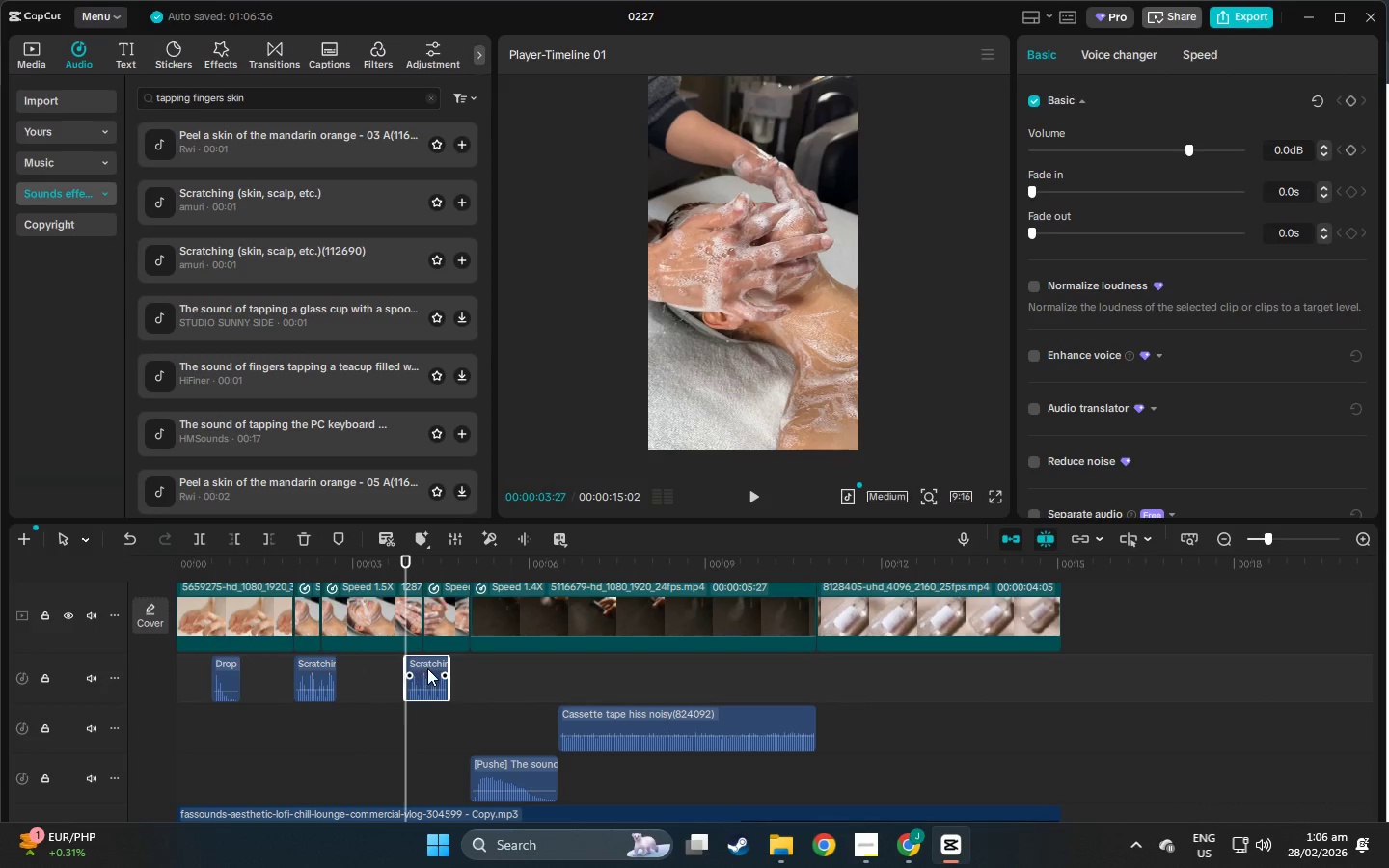 
left_click_drag(start_coordinate=[424, 662], to_coordinate=[351, 671])
 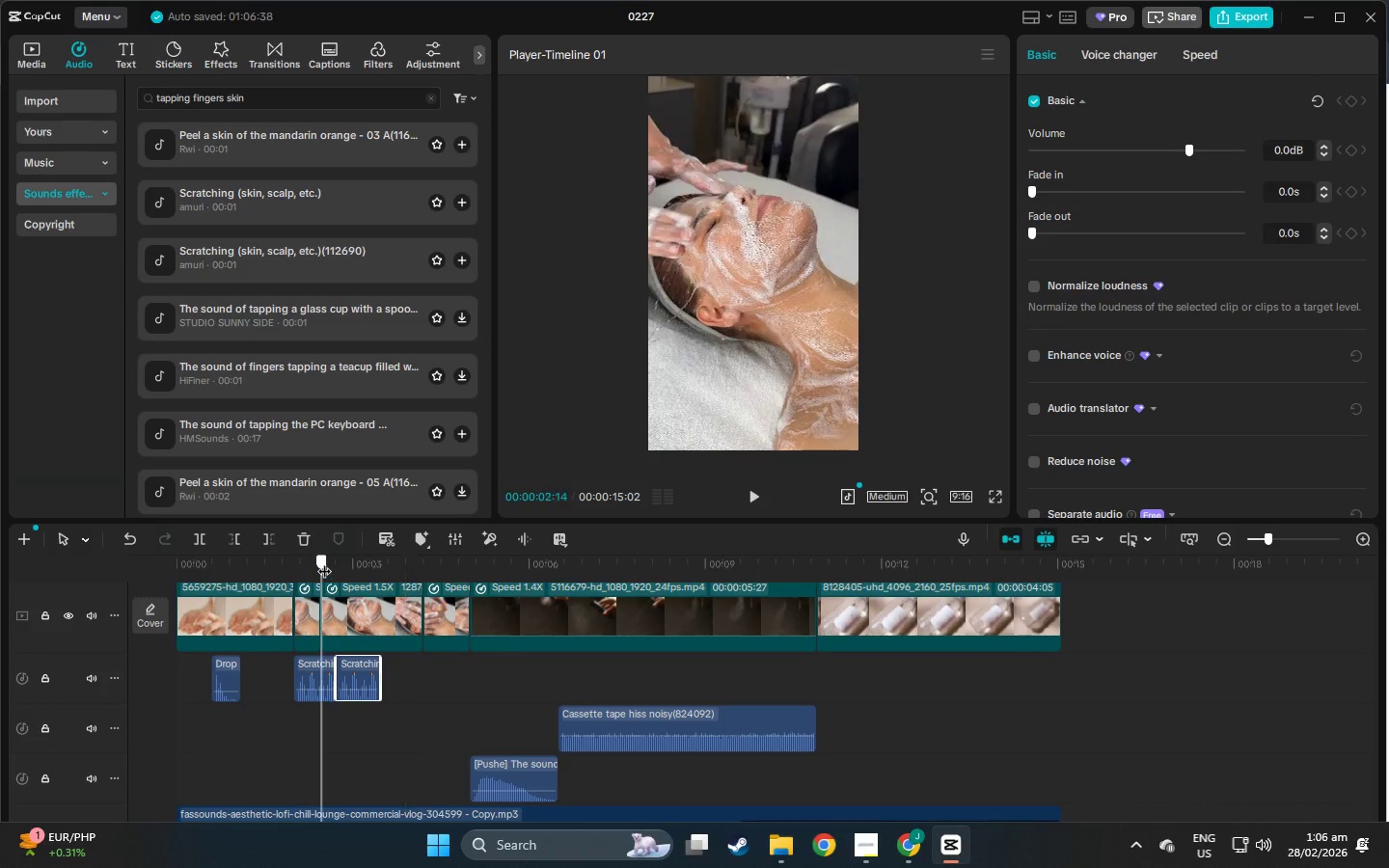 
key(Space)
 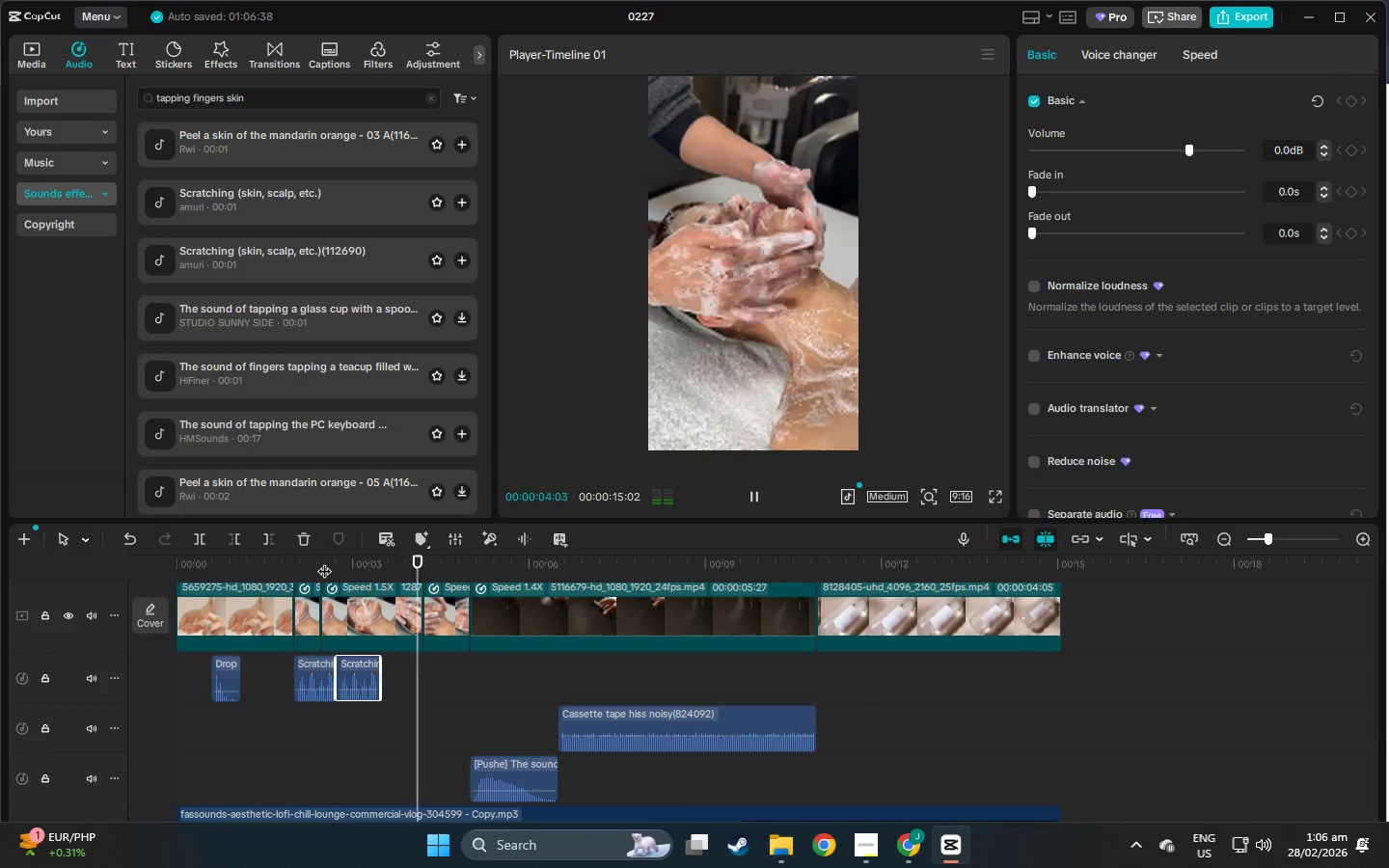 
key(Space)
 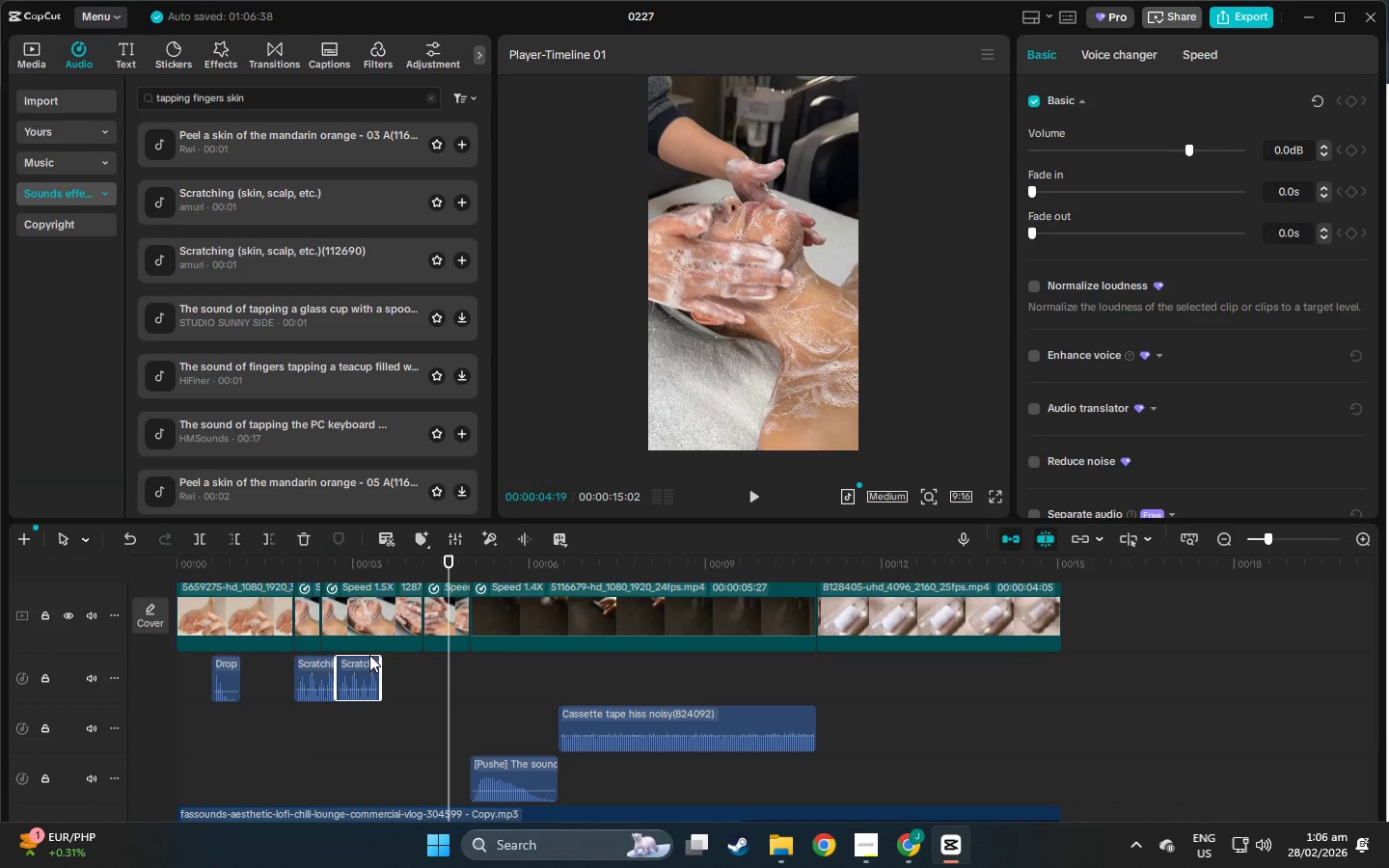 
left_click([358, 665])
 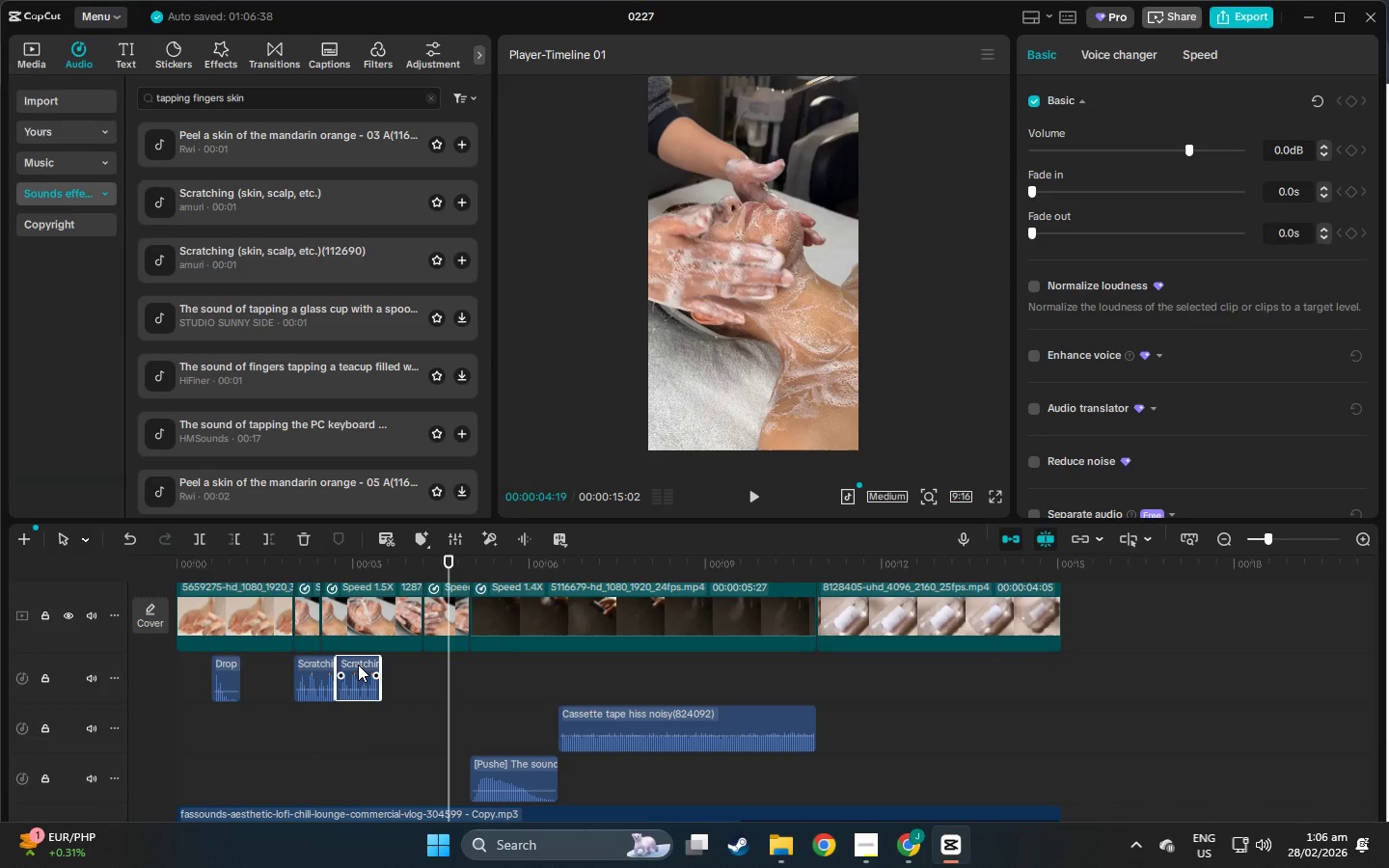 
key(Control+C)
 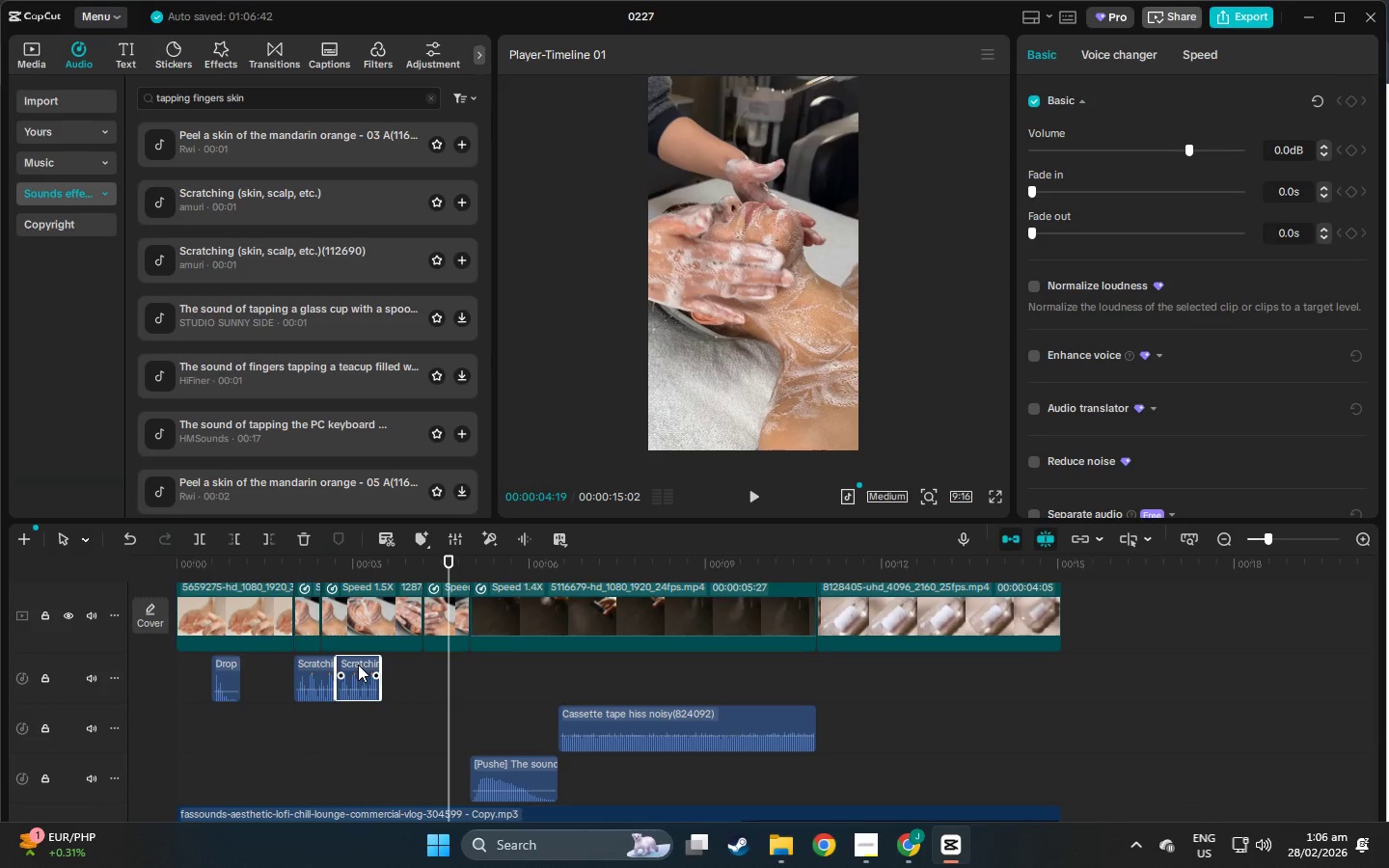 
key(Control+V)
 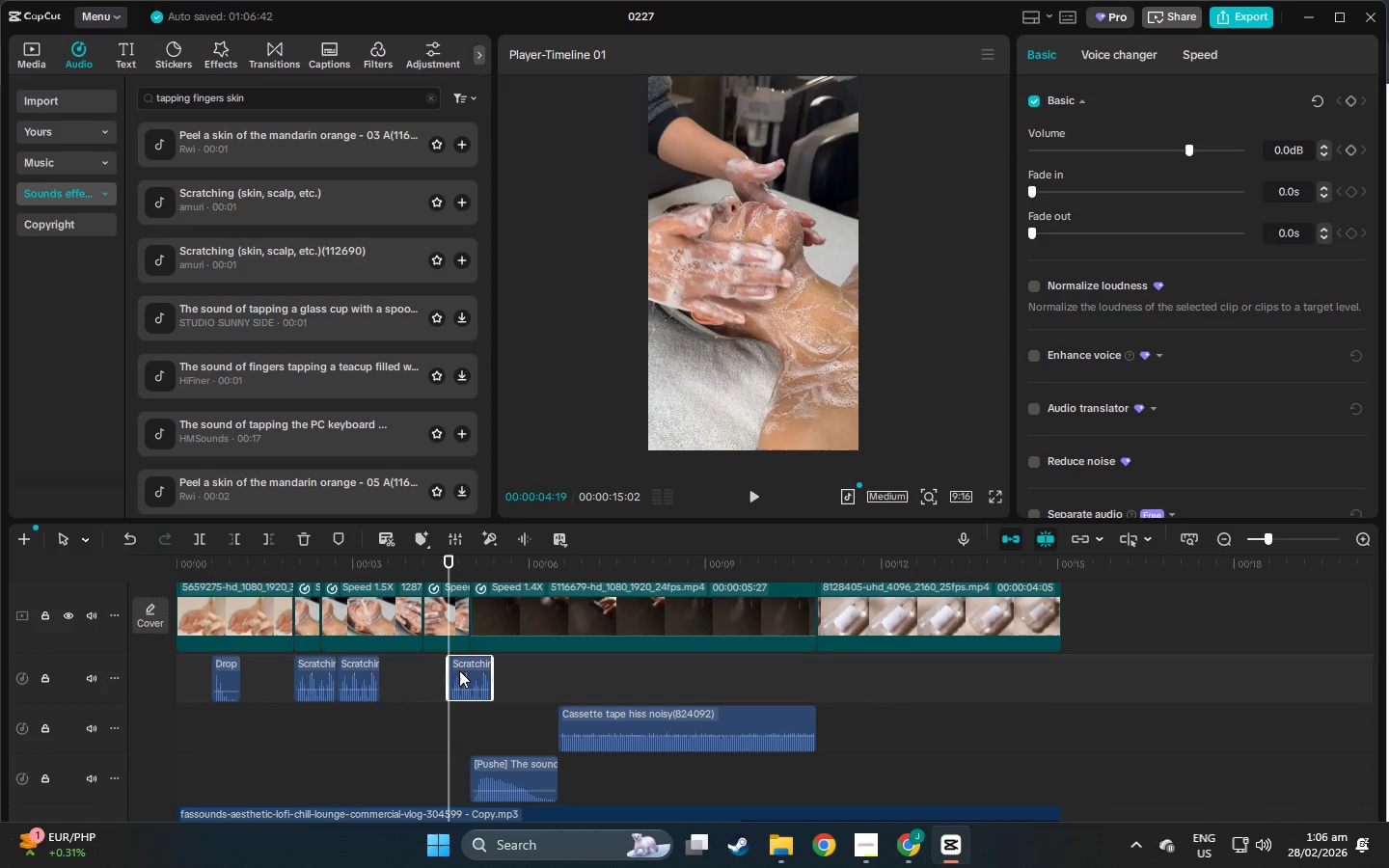 
left_click_drag(start_coordinate=[474, 668], to_coordinate=[411, 670])
 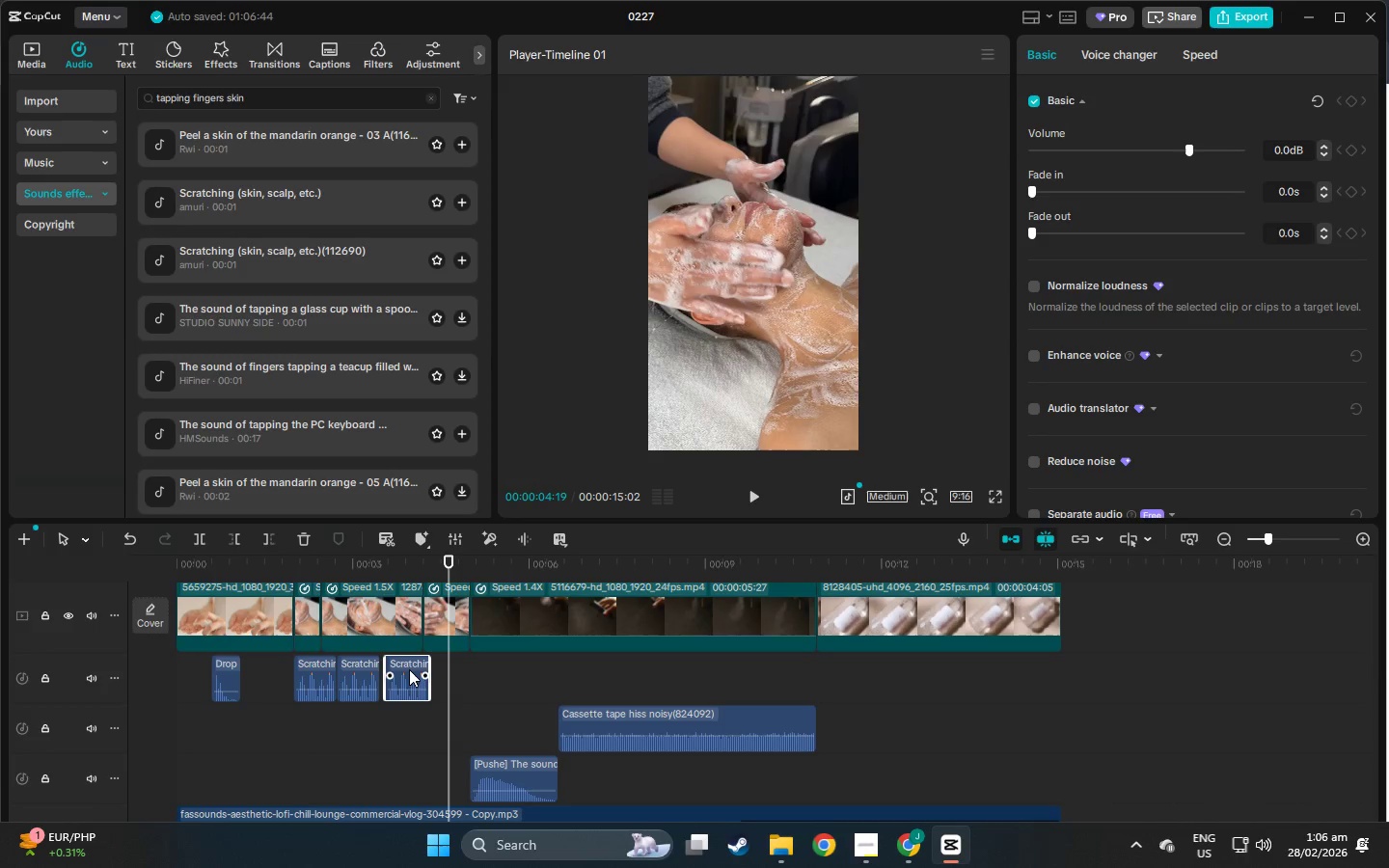 
left_click_drag(start_coordinate=[409, 669], to_coordinate=[402, 669])
 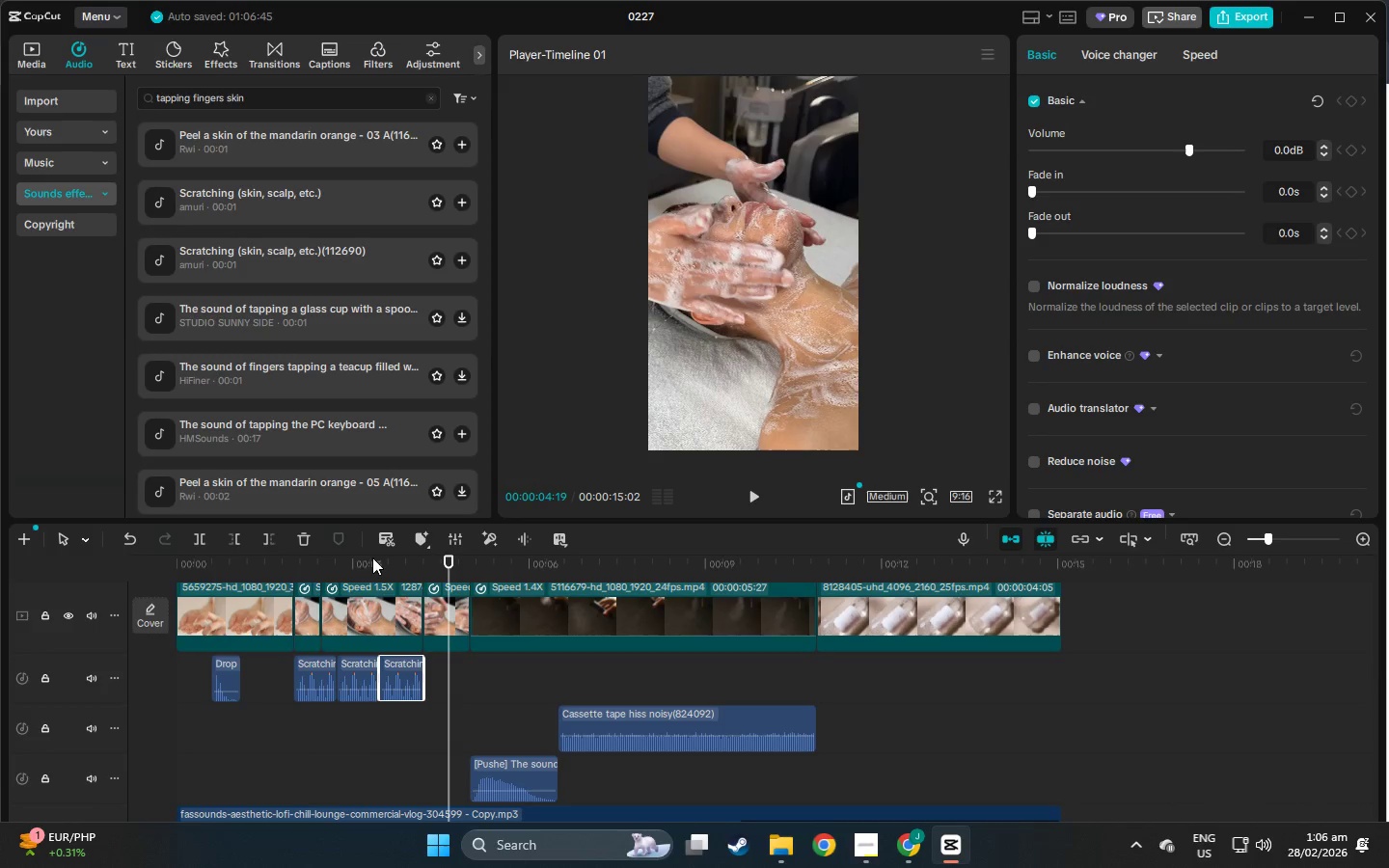 
left_click([347, 573])
 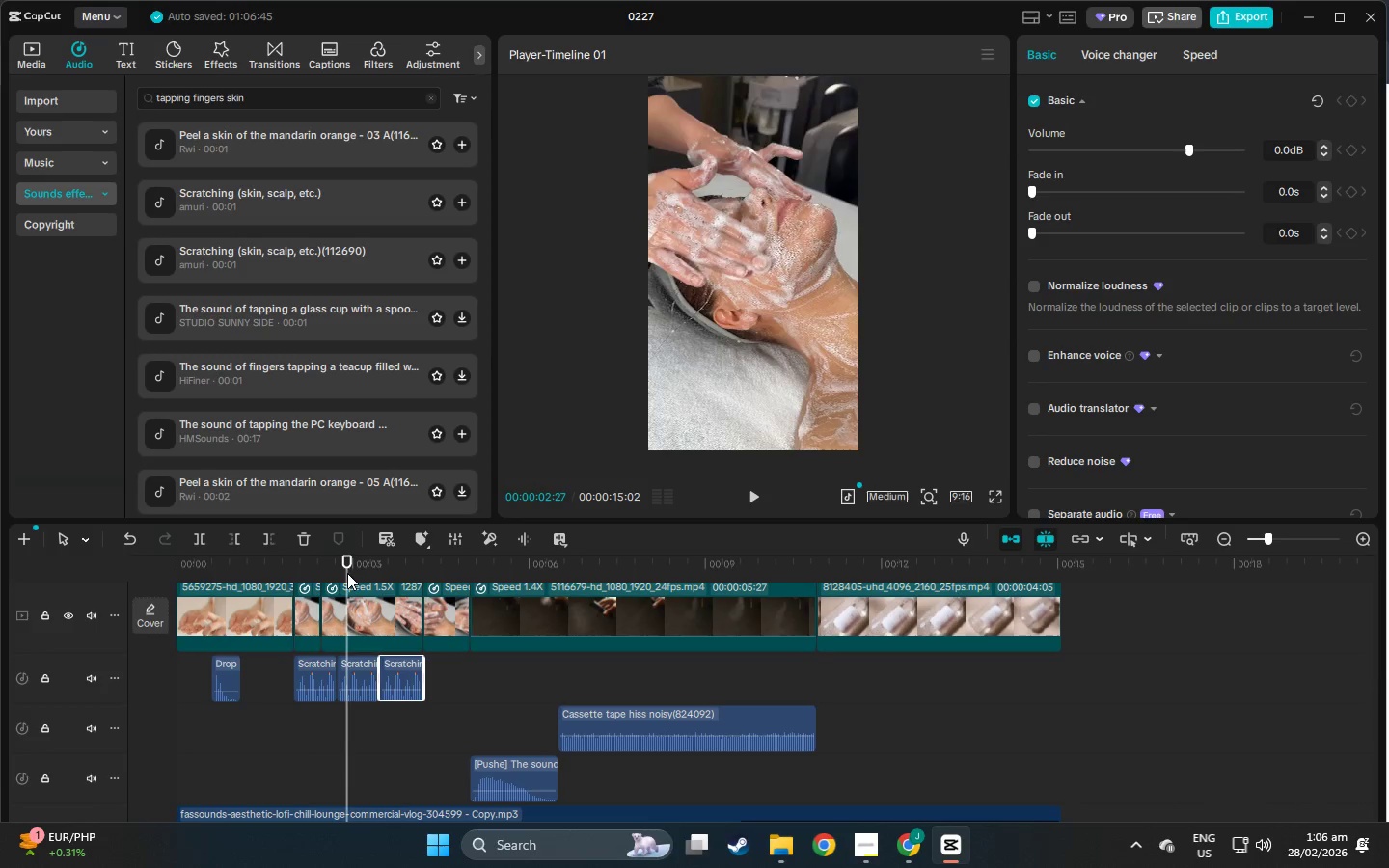 
key(Space)
 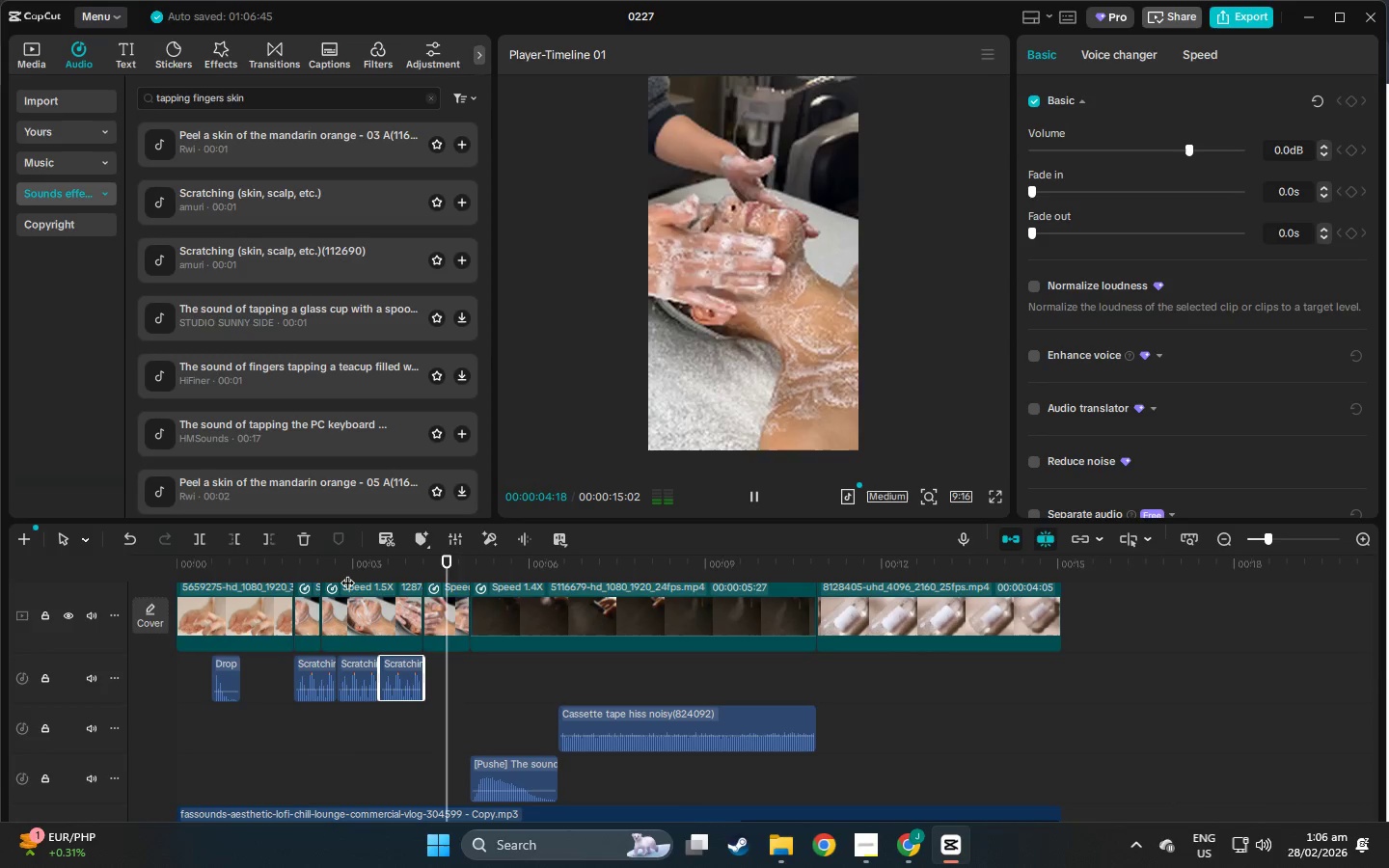 
key(Space)
 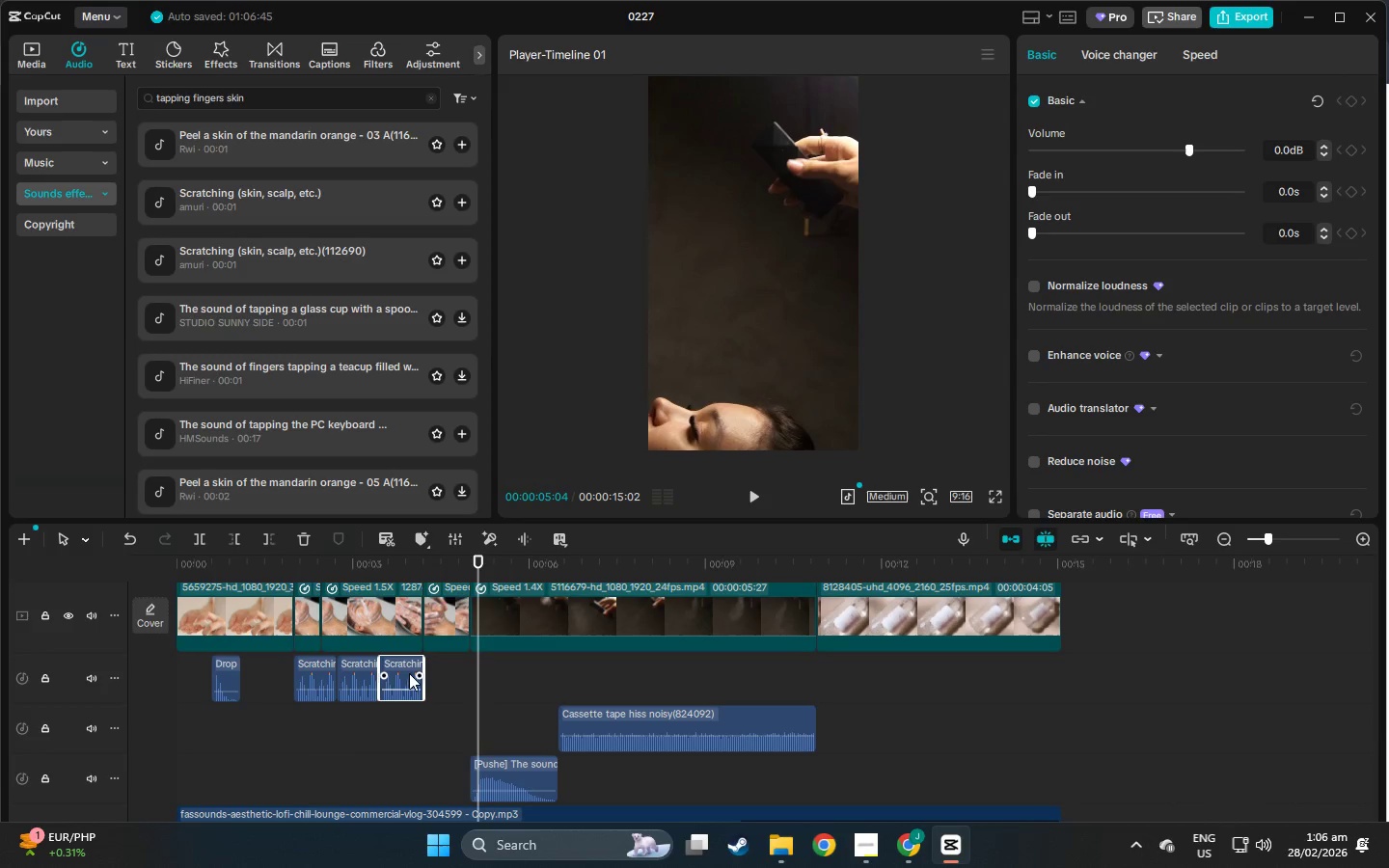 
left_click([405, 661])
 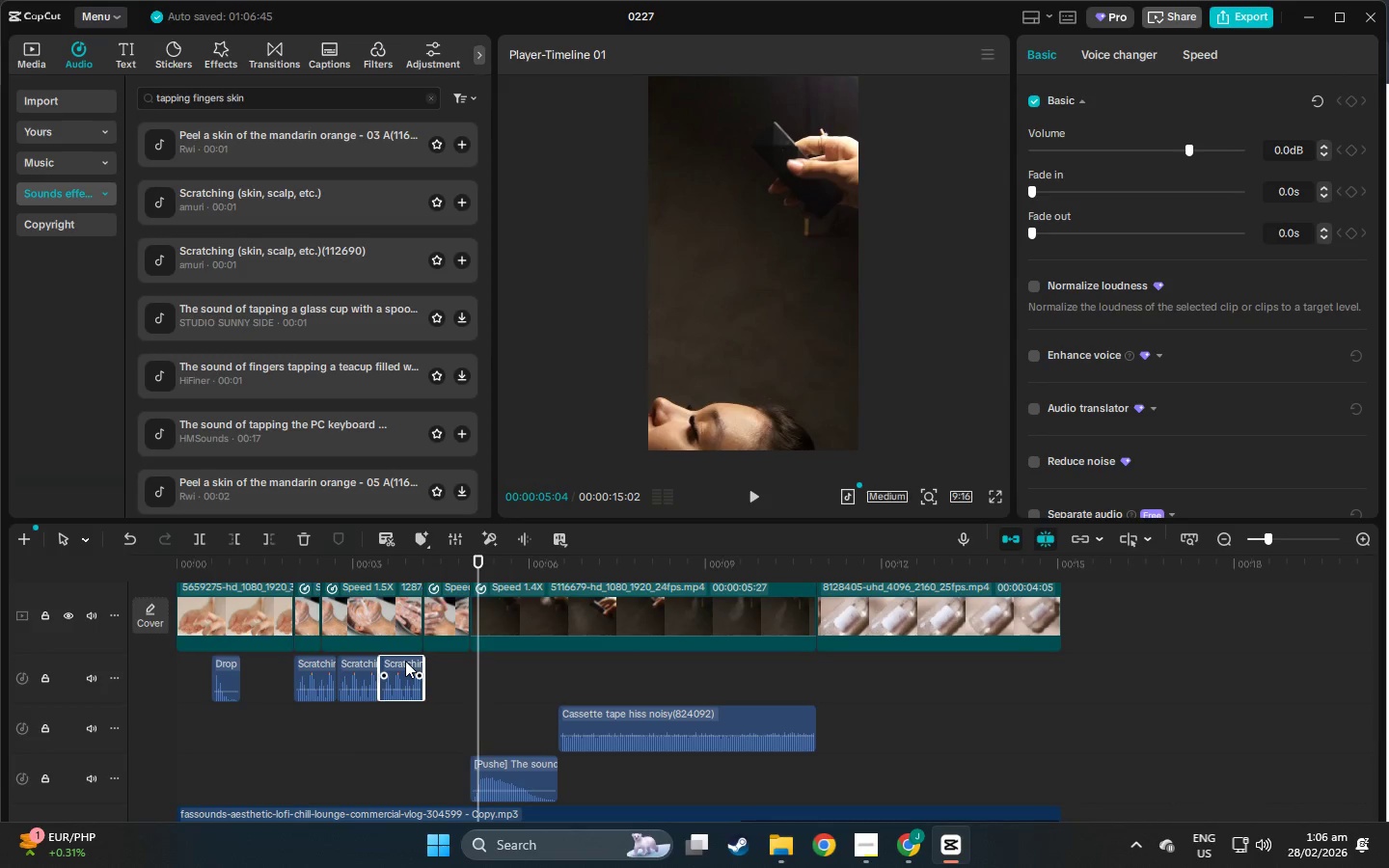 
key(Control+C)
 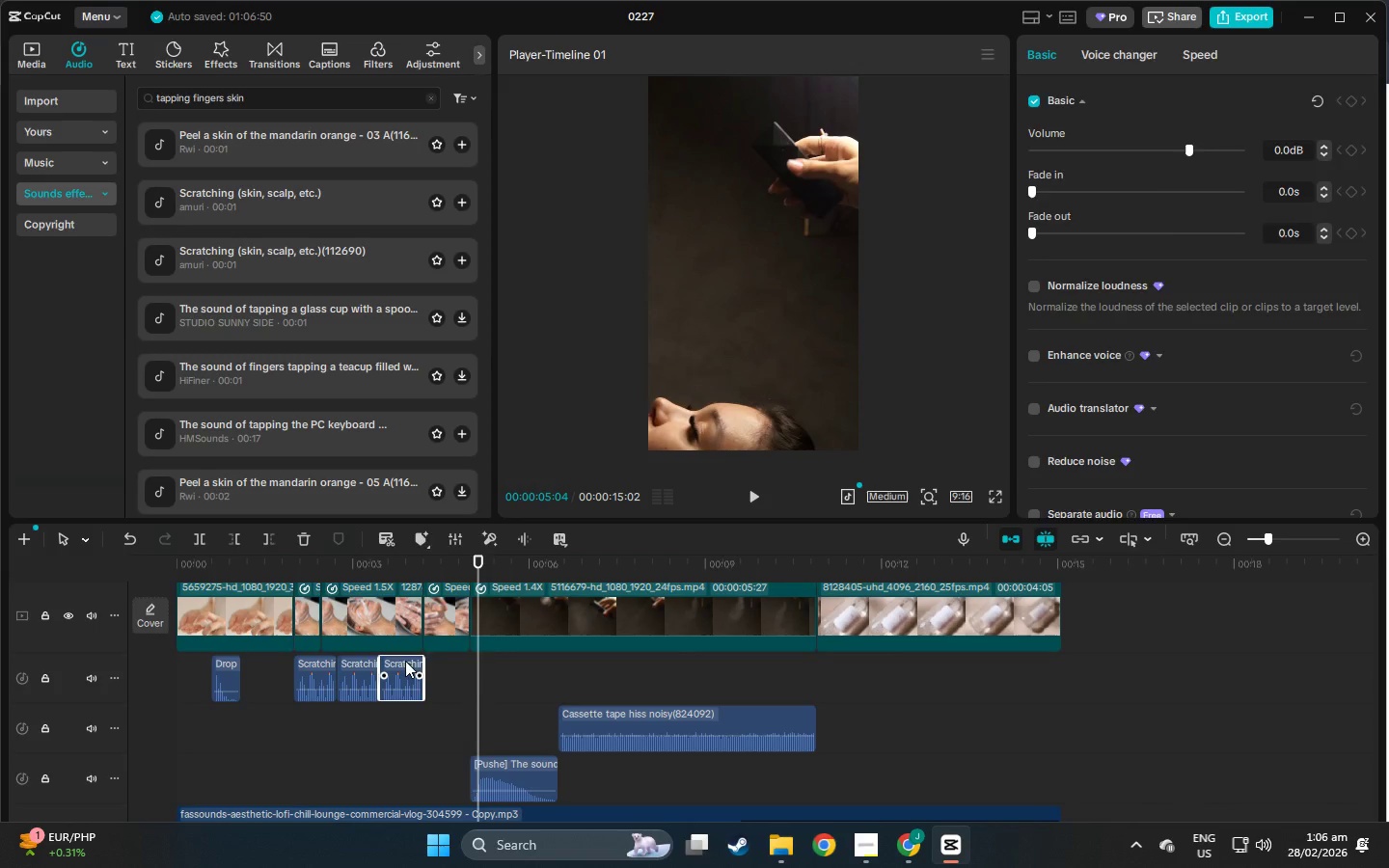 
key(Control+V)
 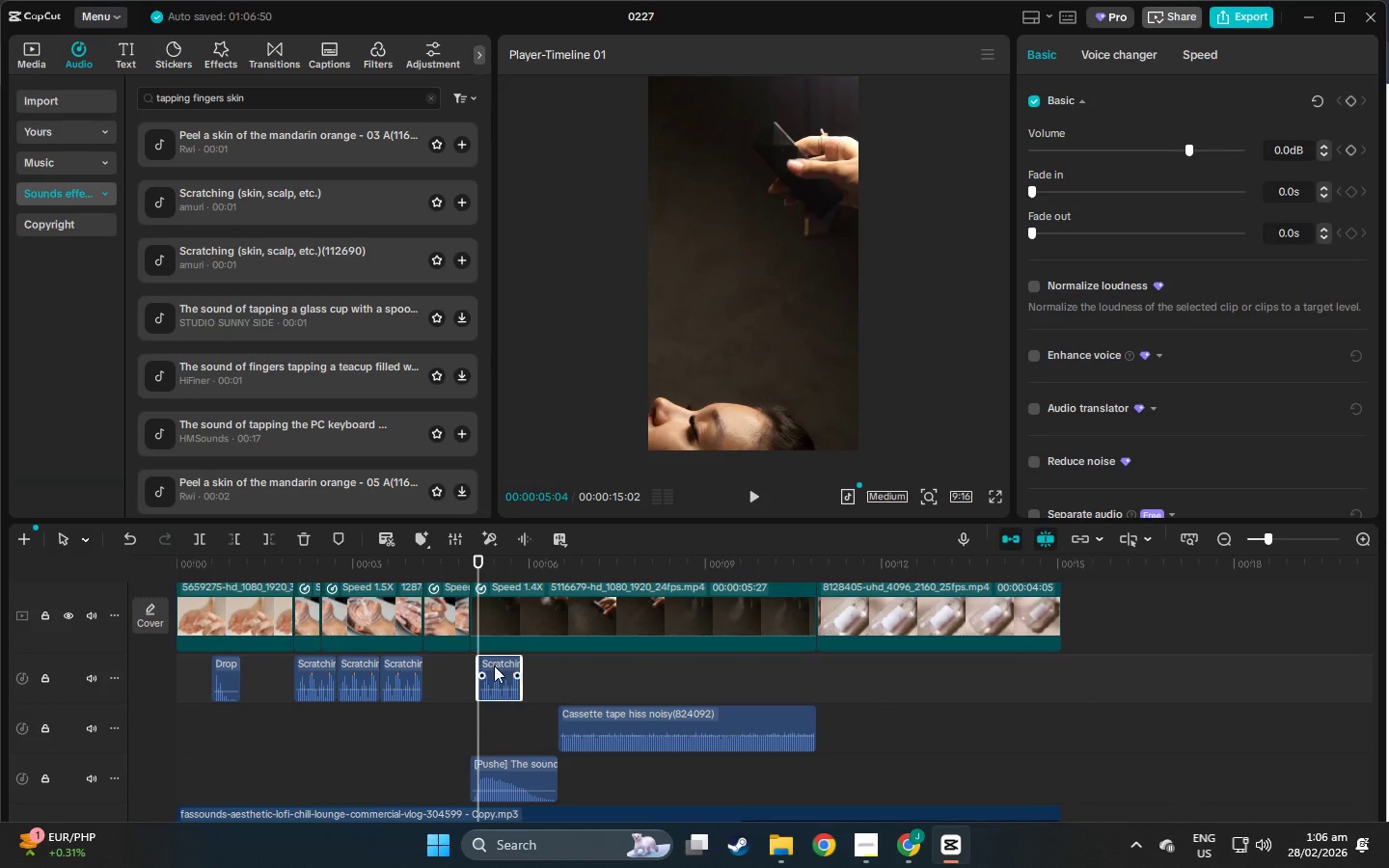 
left_click_drag(start_coordinate=[504, 665], to_coordinate=[449, 670])
 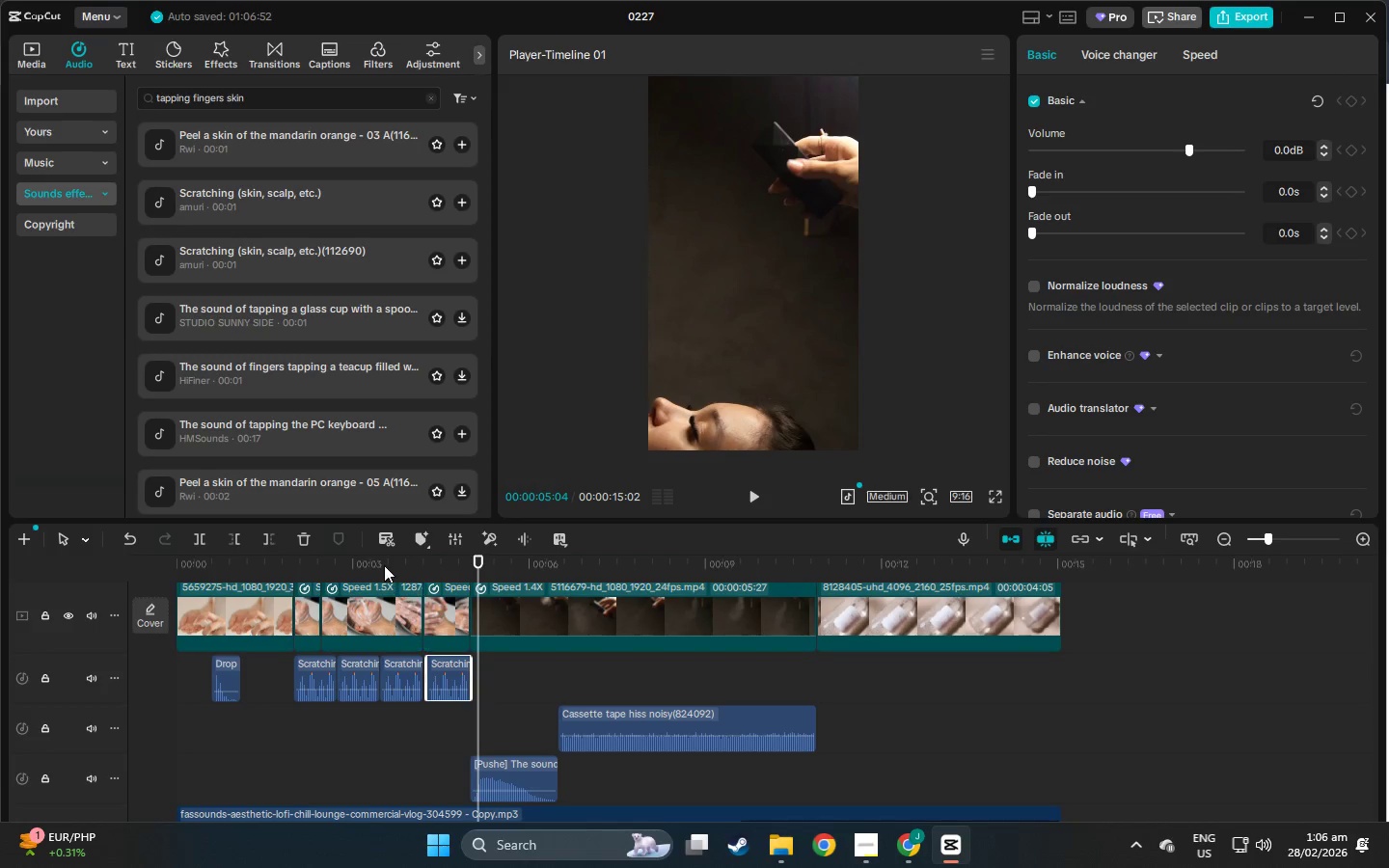 
left_click([384, 561])
 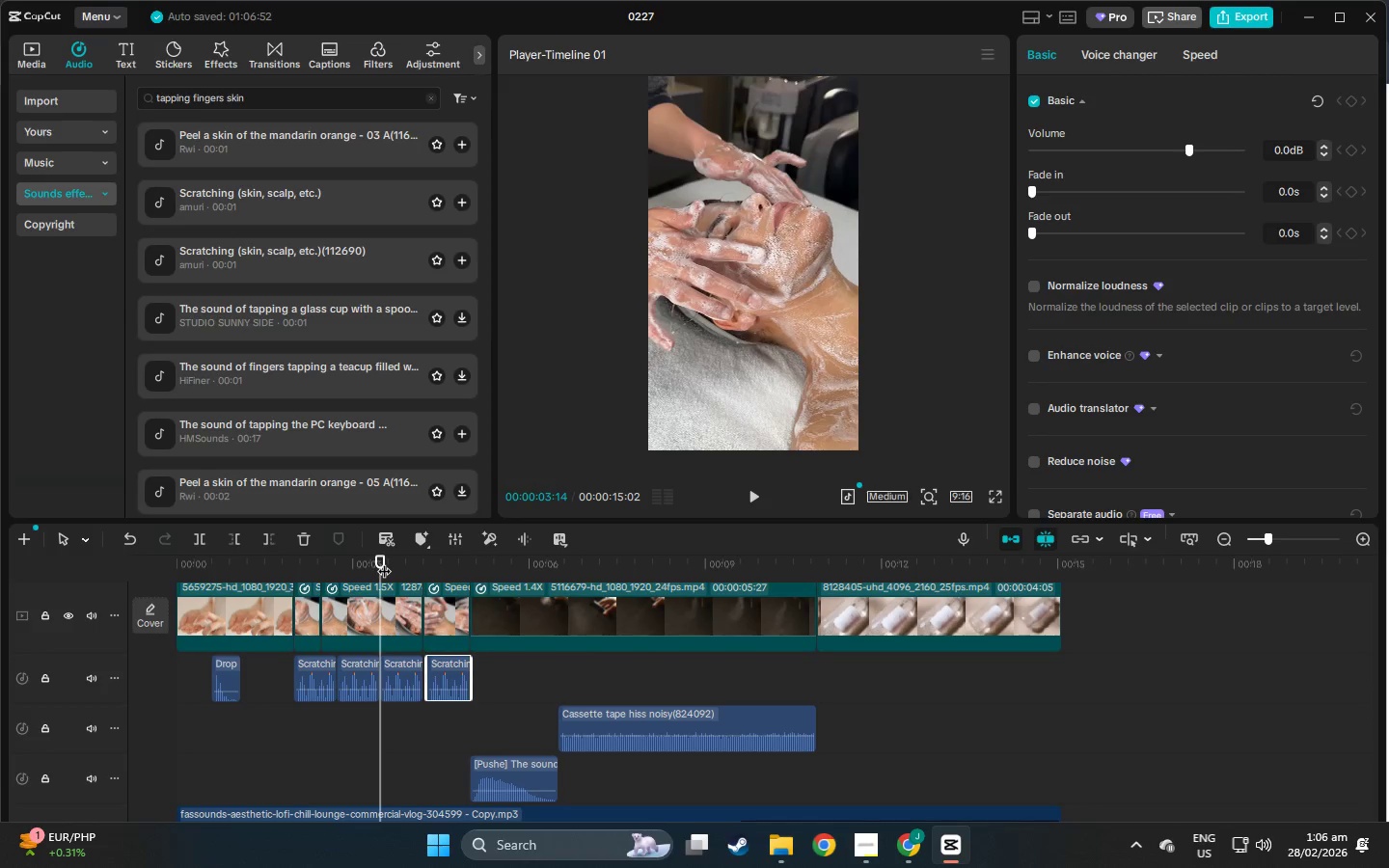 
key(Space)
 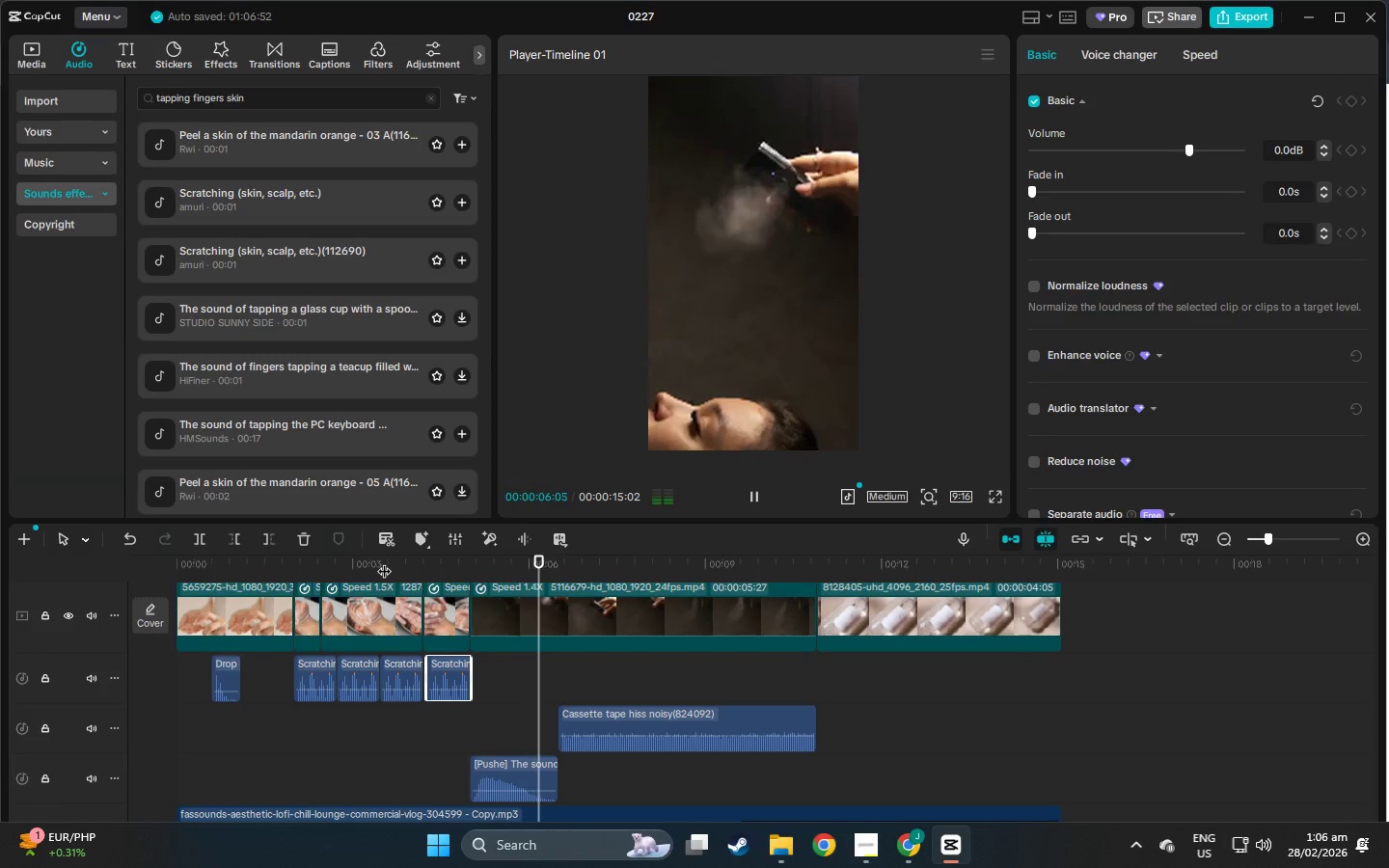 
left_click([296, 568])
 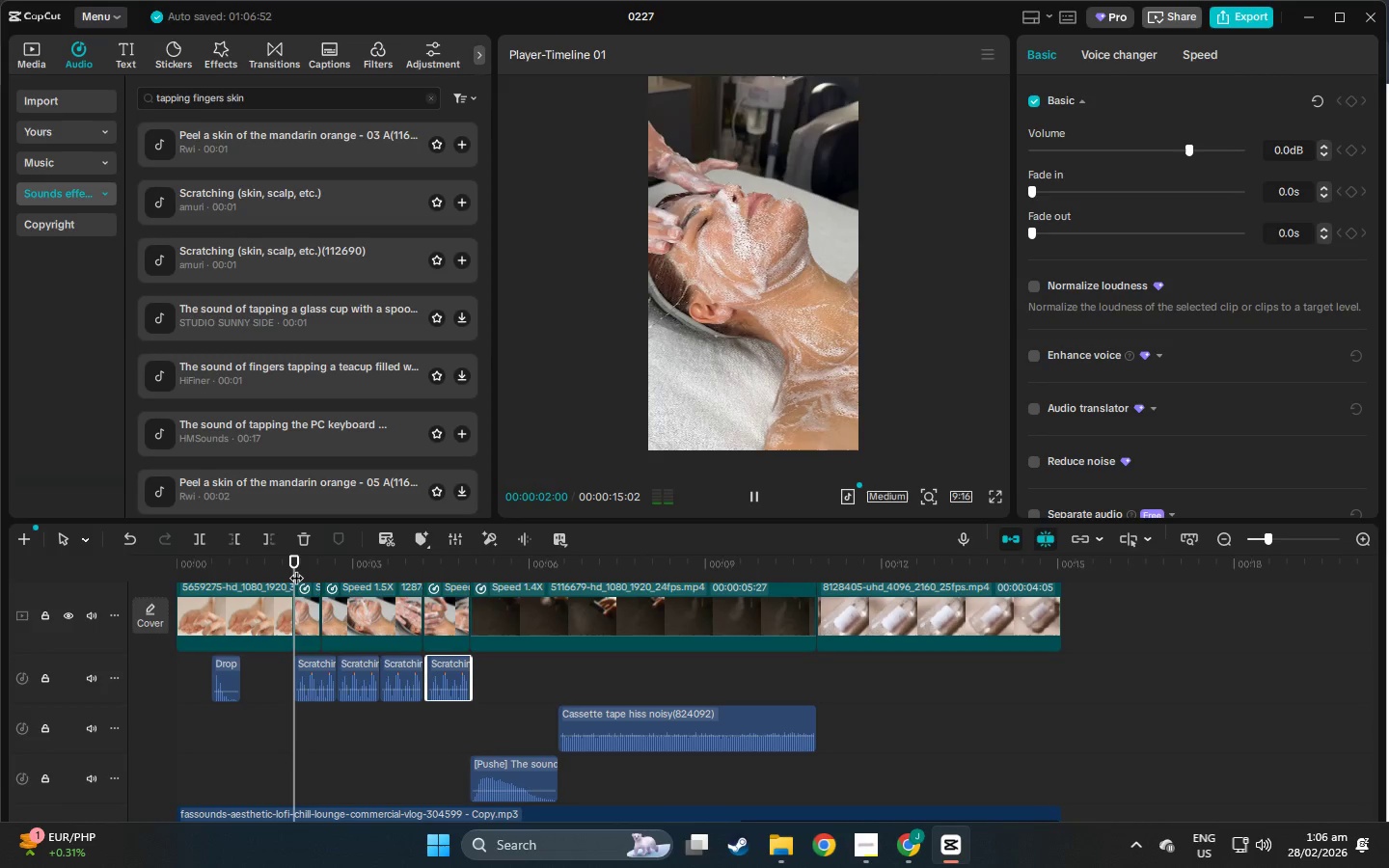 
key(Space)
 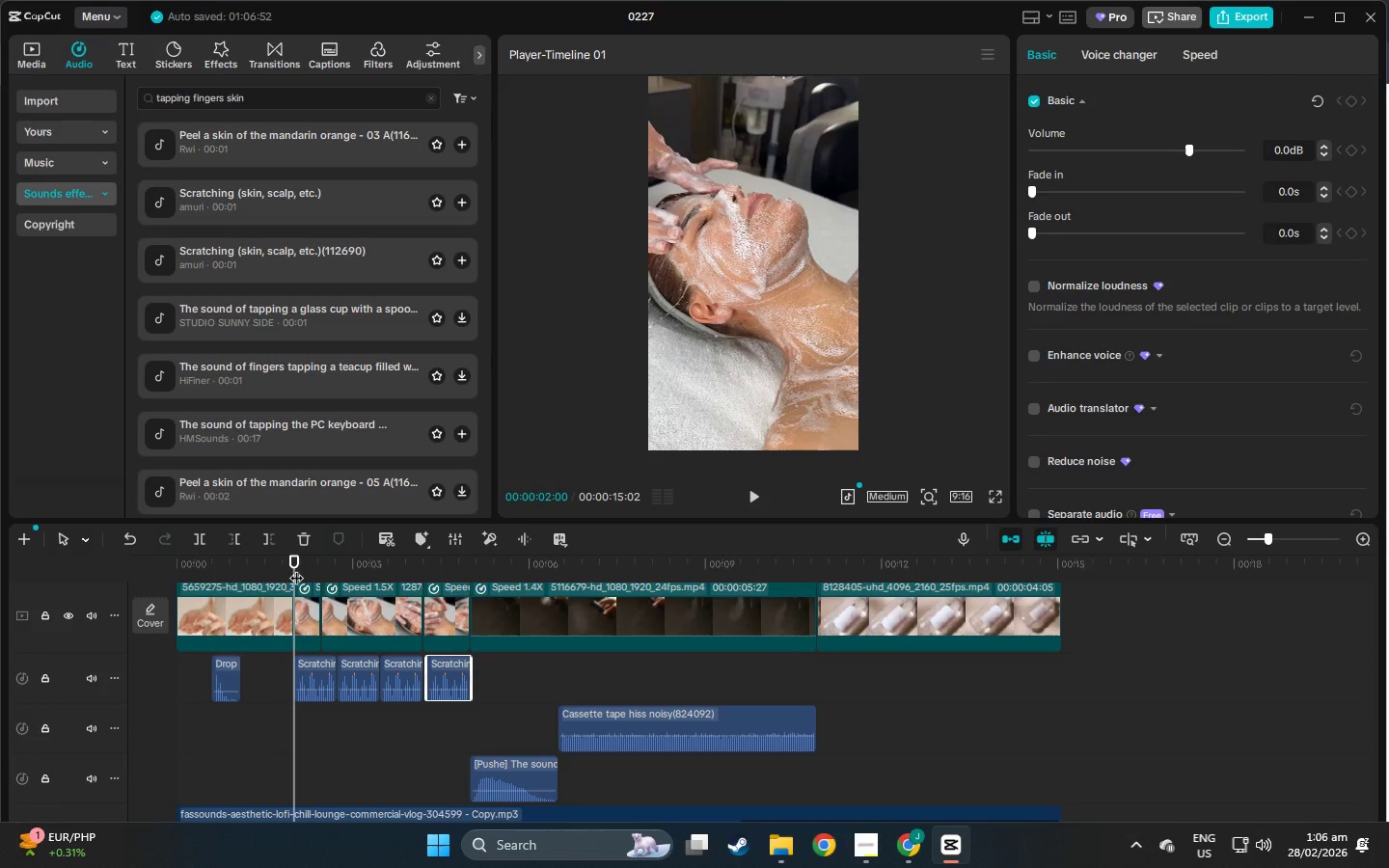 
key(Space)
 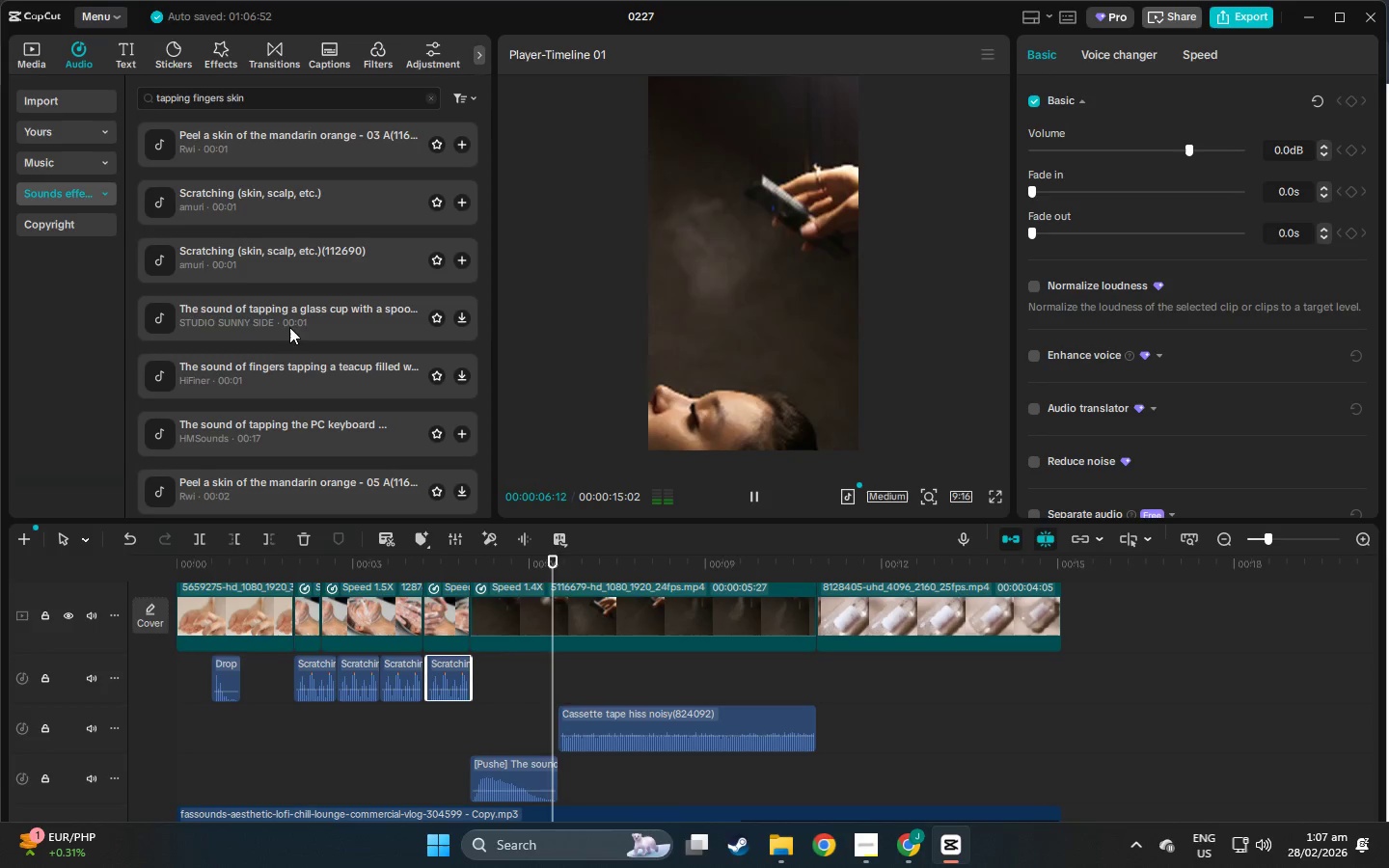 
wait(5.95)
 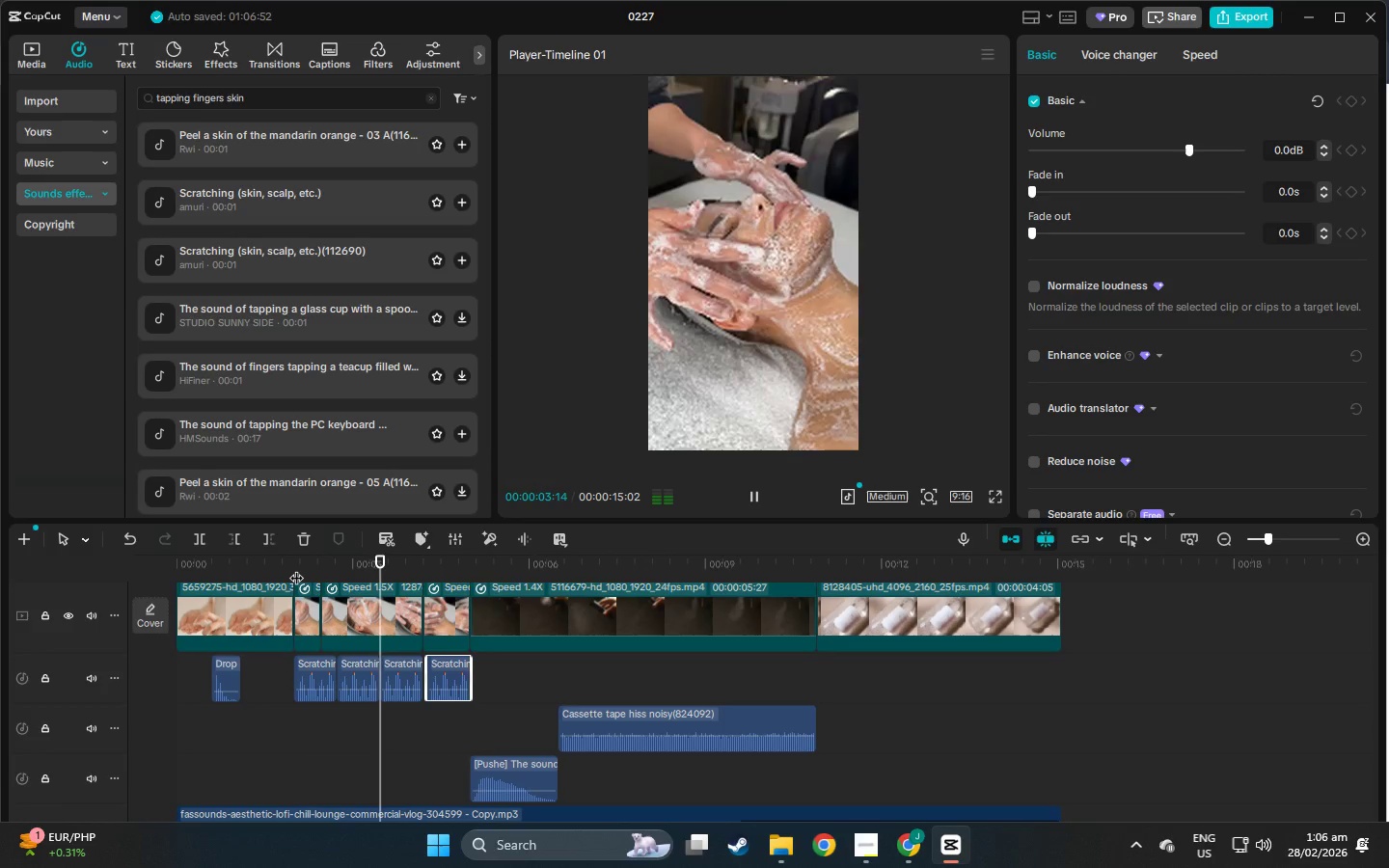 
left_click([279, 263])
 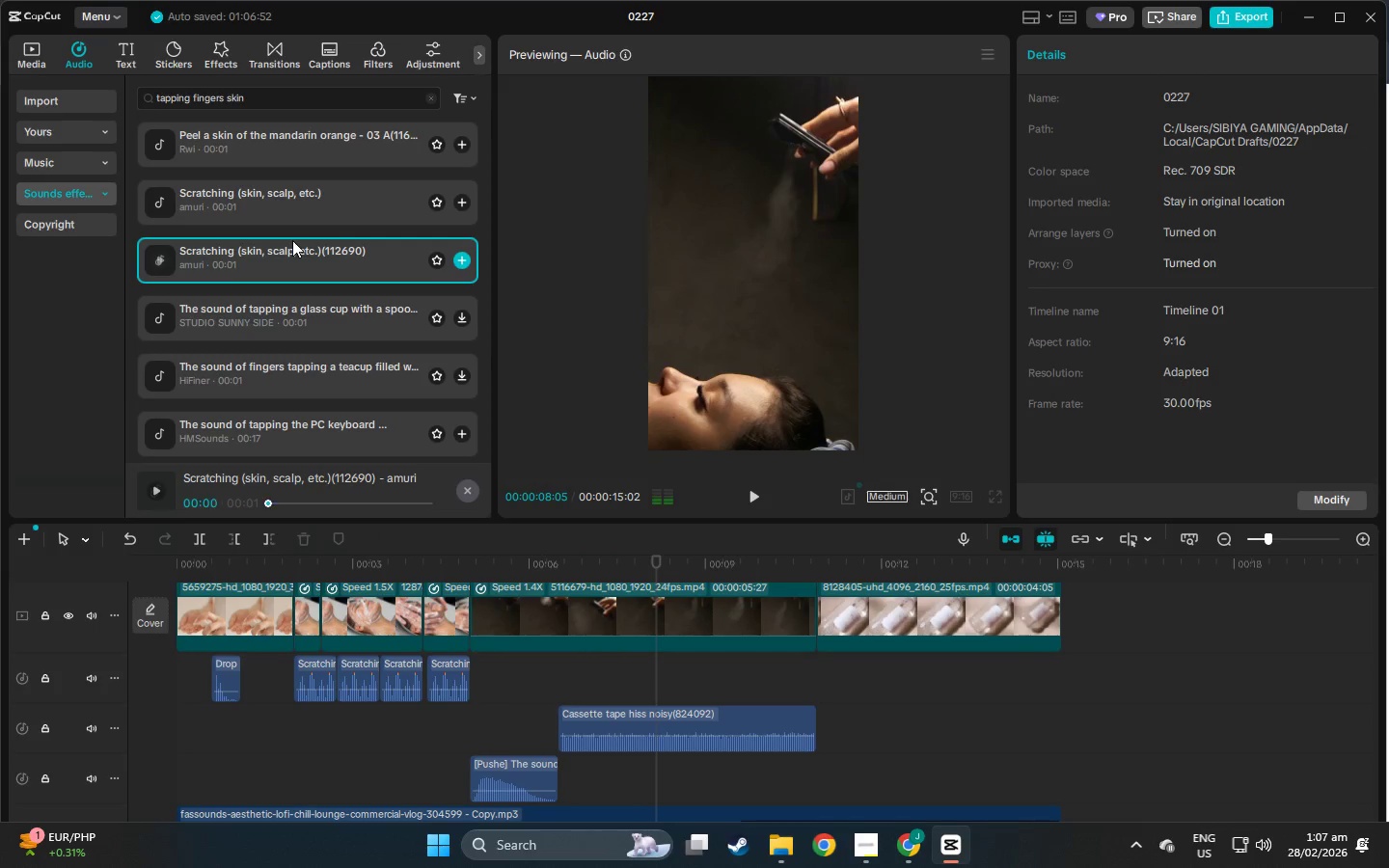 
left_click([292, 241])
 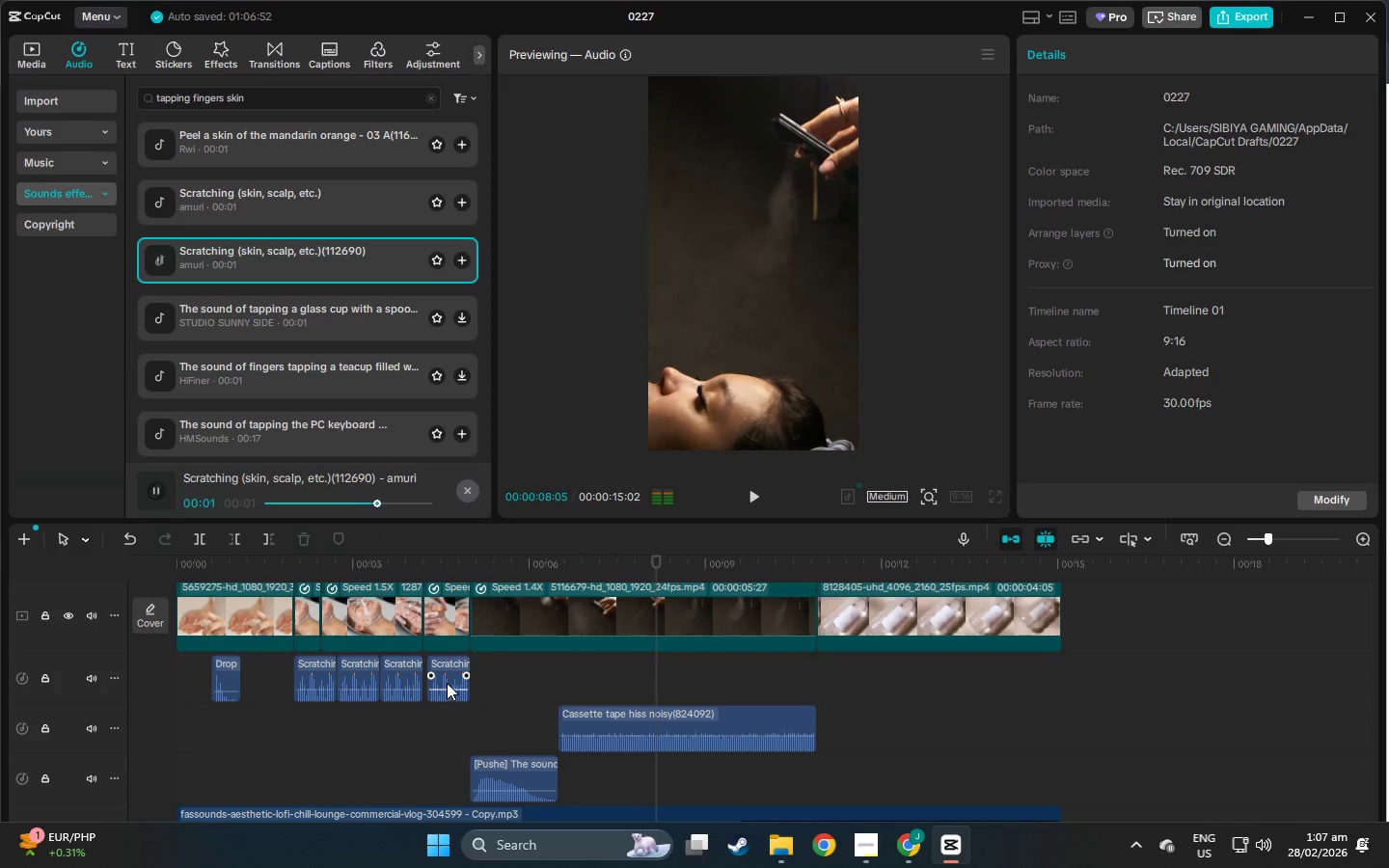 
left_click_drag(start_coordinate=[445, 672], to_coordinate=[328, 758])
 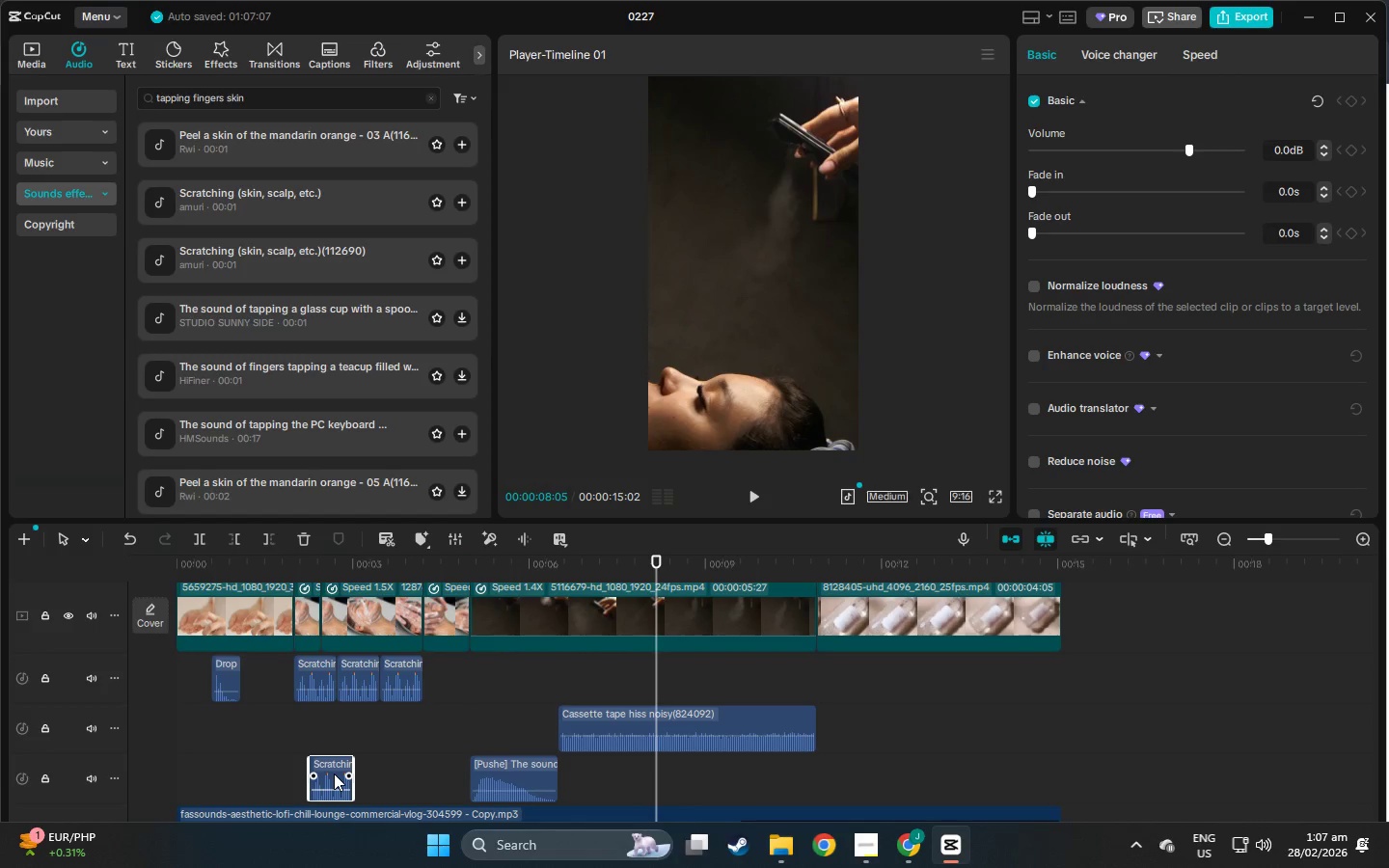 
left_click([333, 773])
 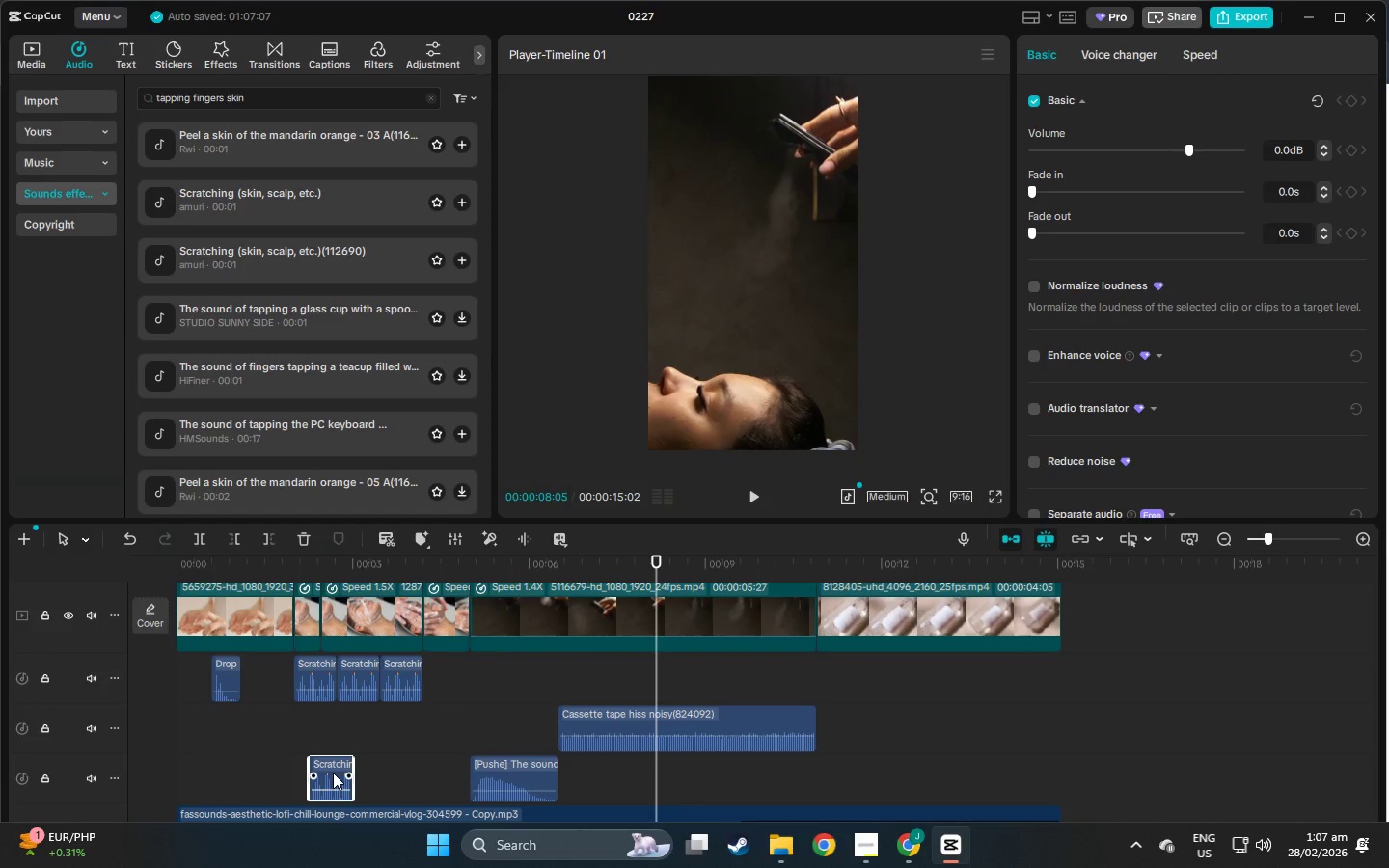 
key(Delete)
 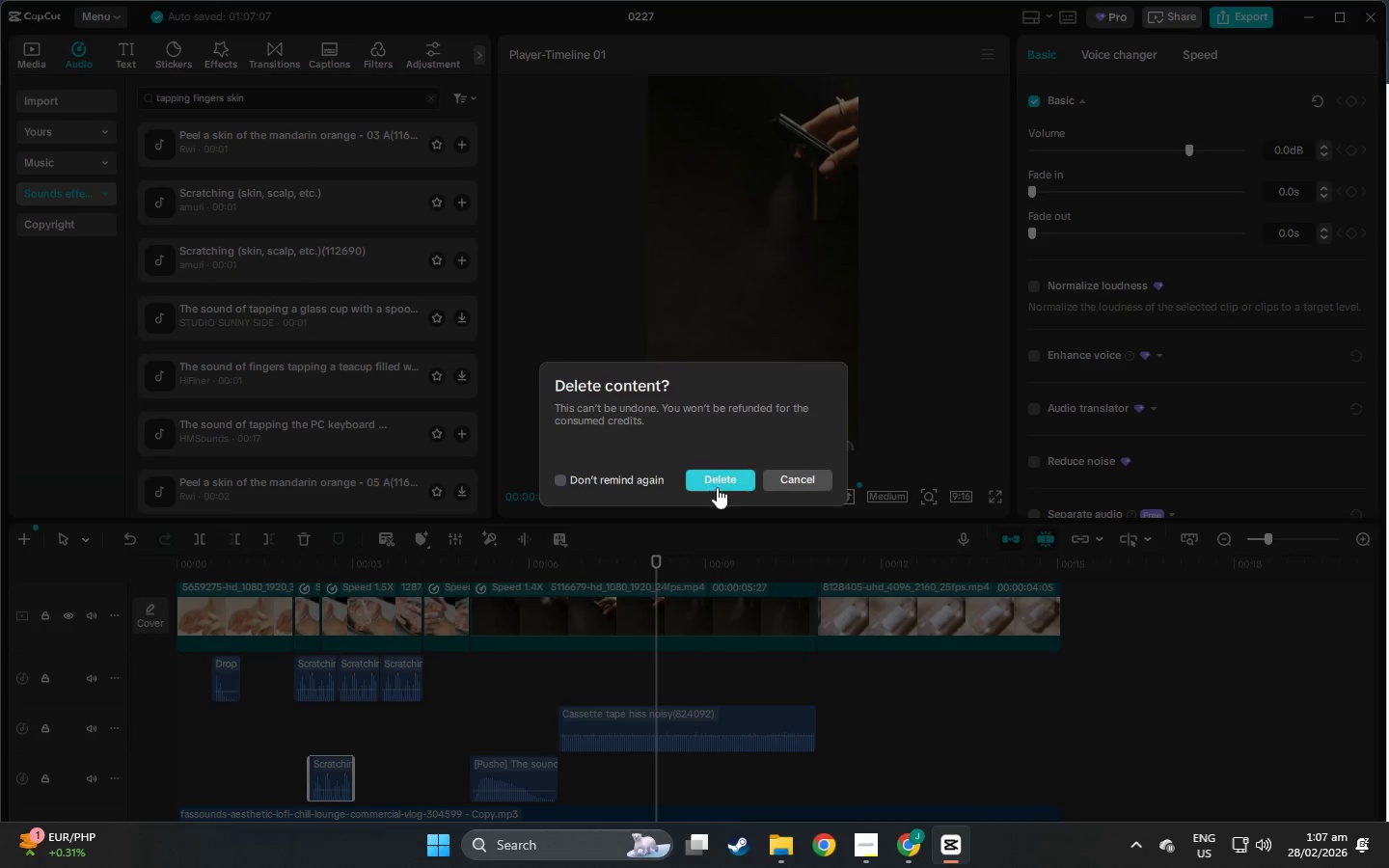 
left_click([742, 477])
 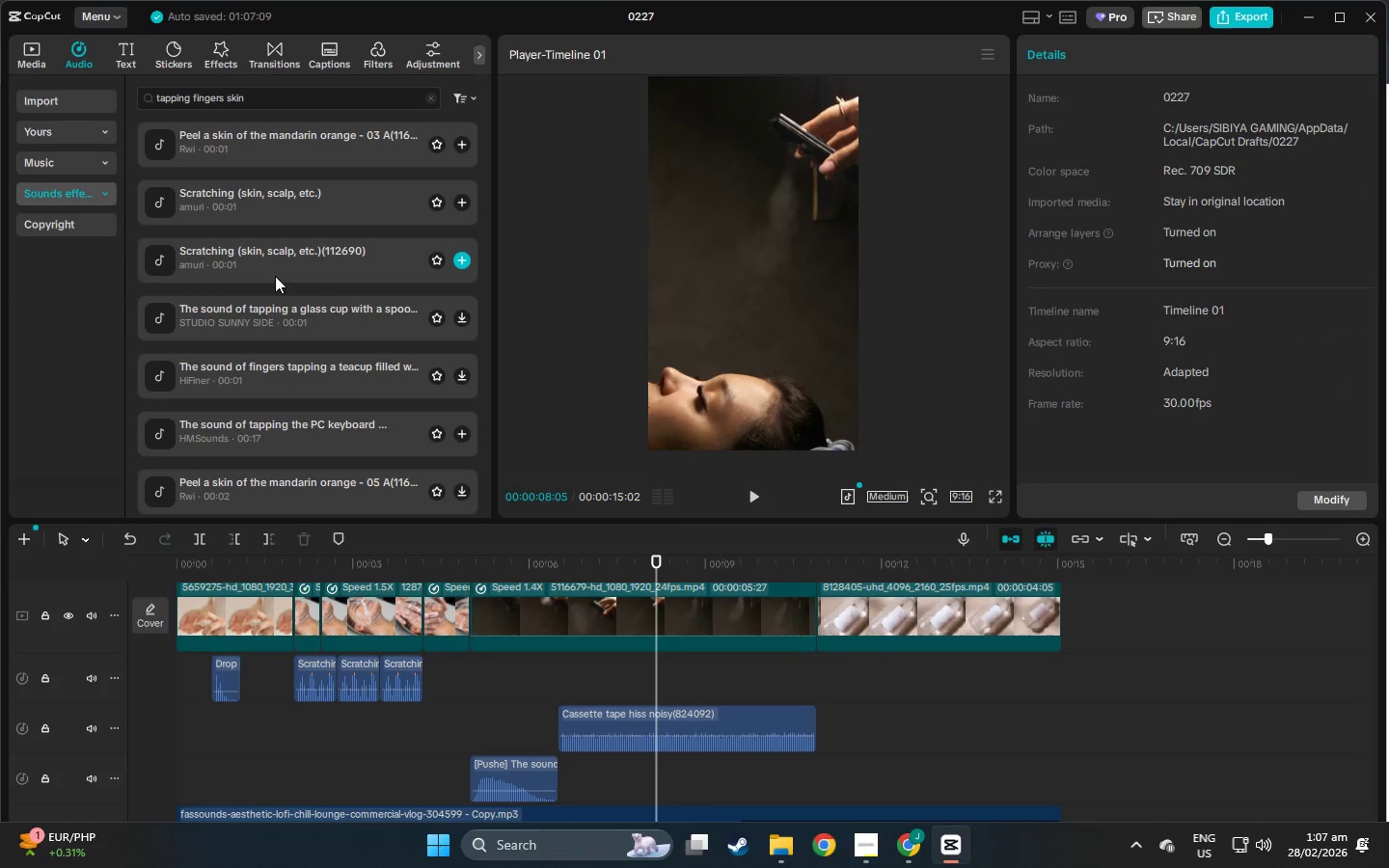 
left_click([270, 259])
 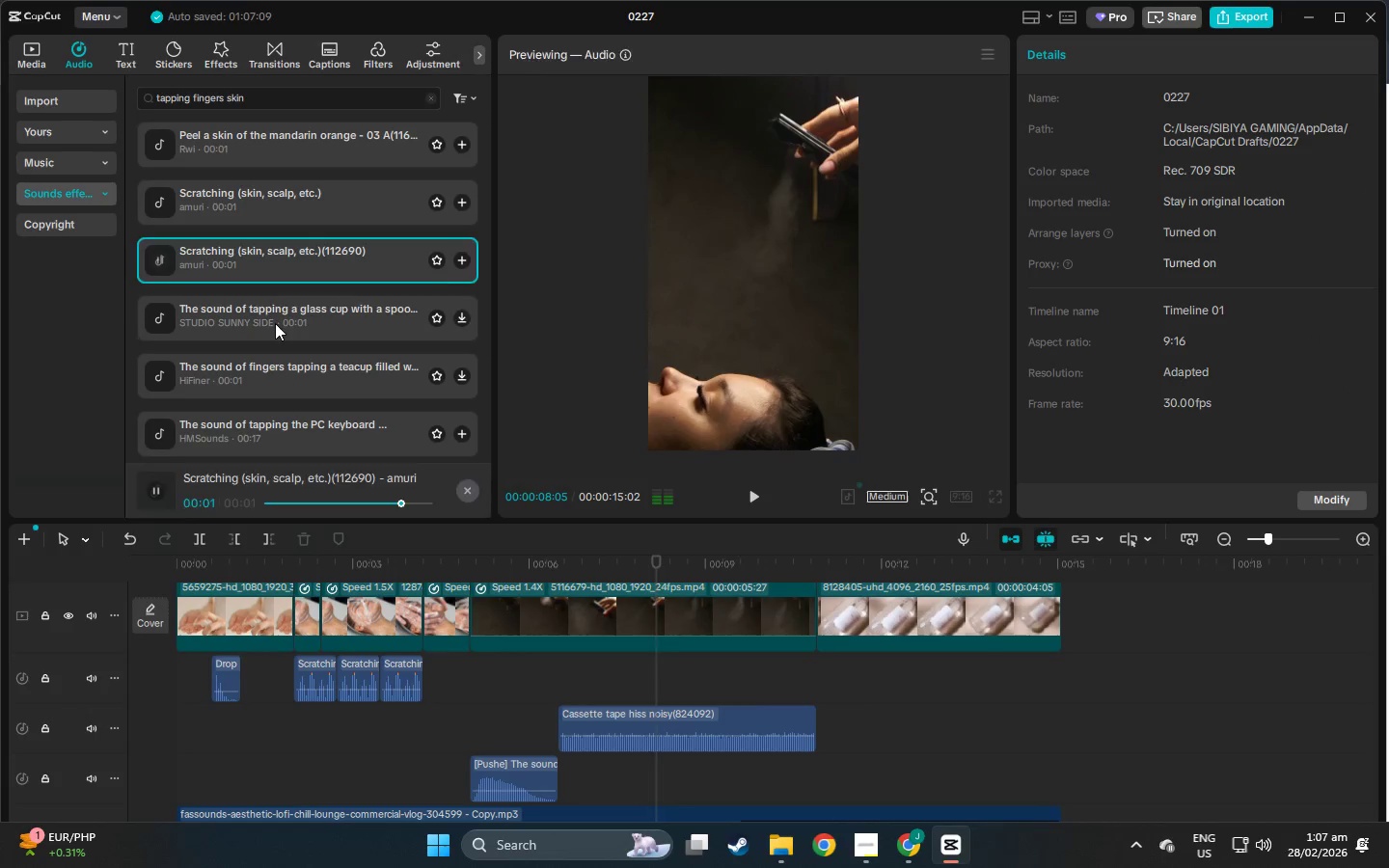 
left_click([271, 279])
 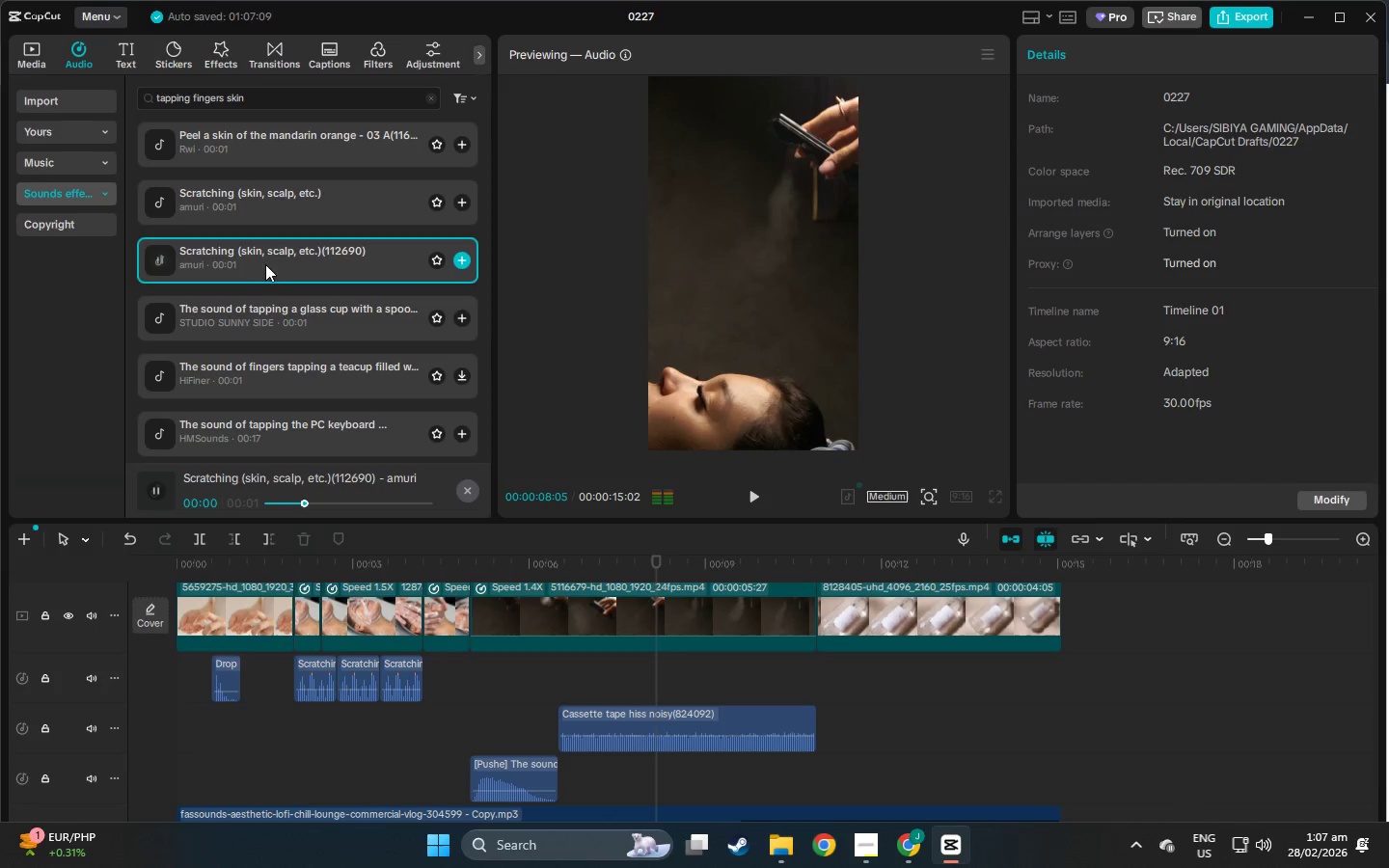 
left_click_drag(start_coordinate=[265, 263], to_coordinate=[425, 684])
 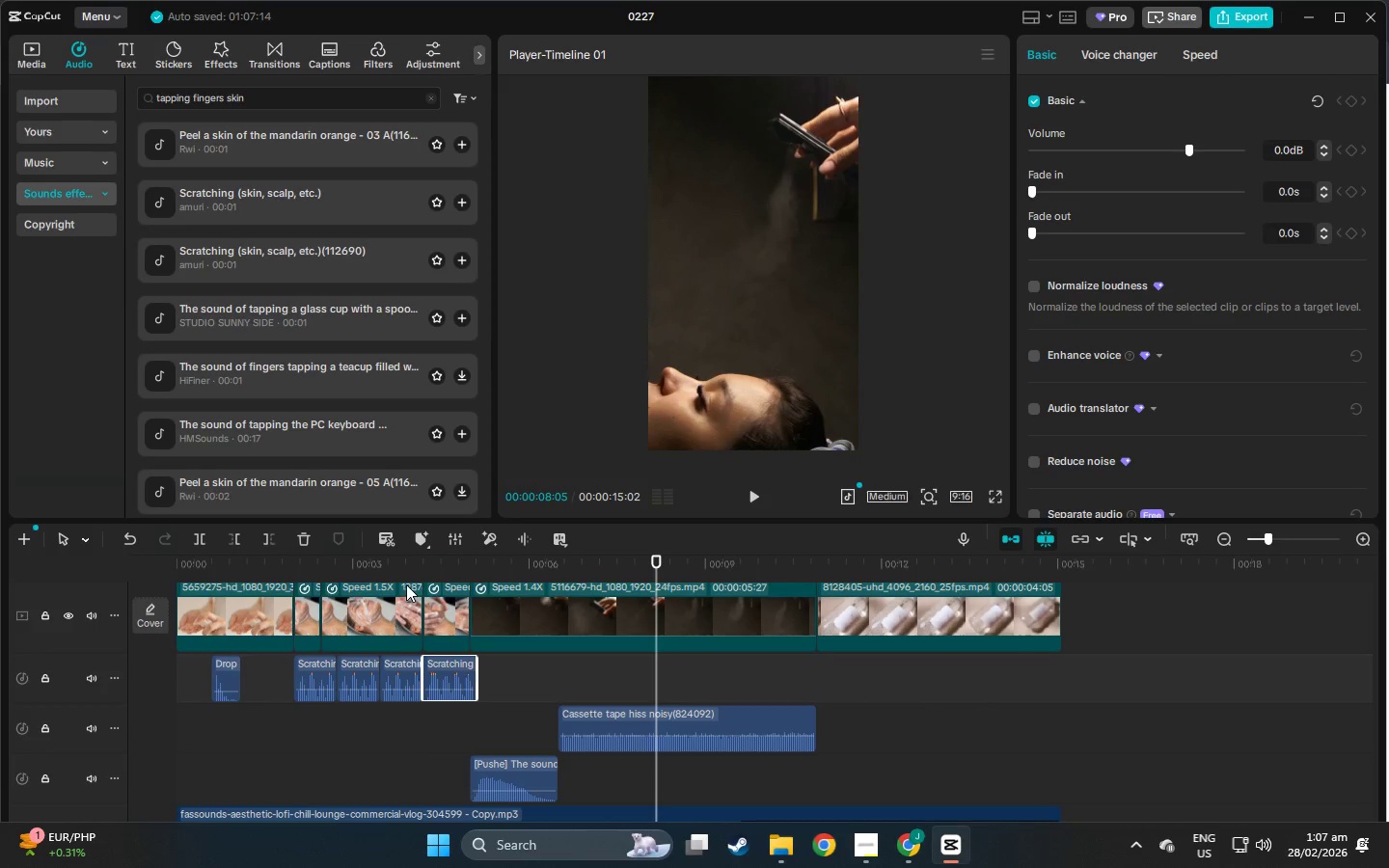 
left_click([402, 576])
 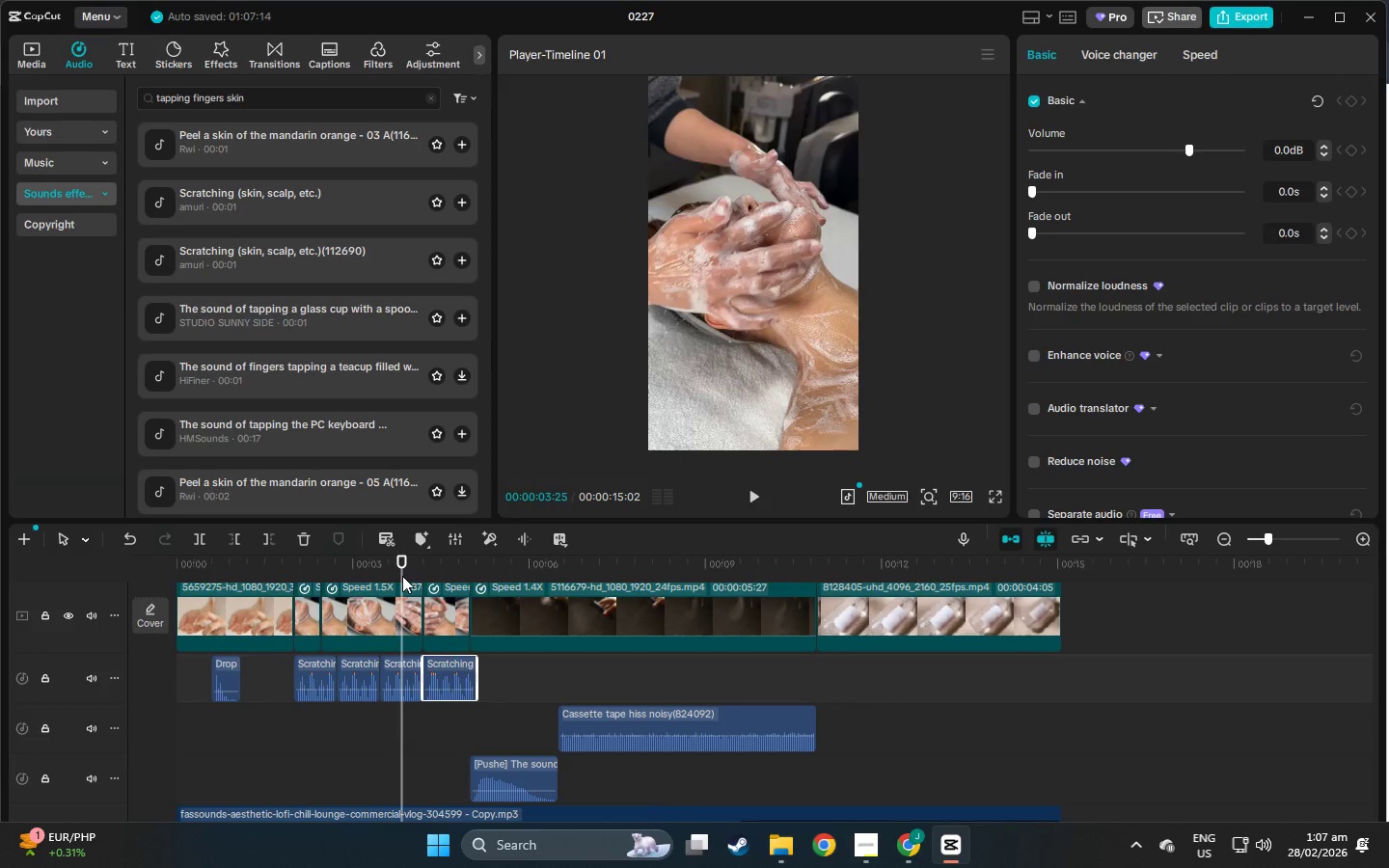 
key(Space)
 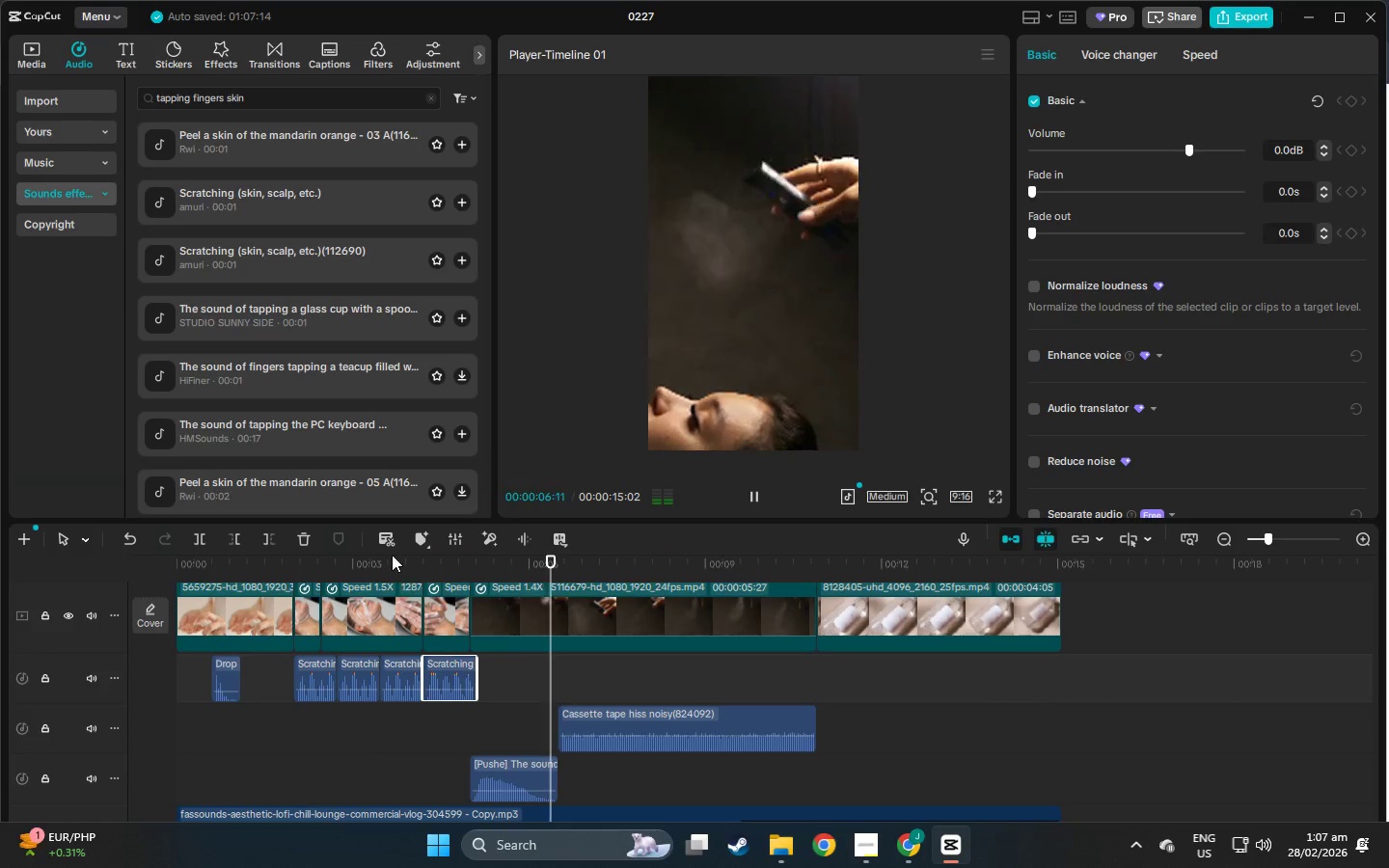 
scroll: coordinate [303, 452], scroll_direction: down, amount: 1.0
 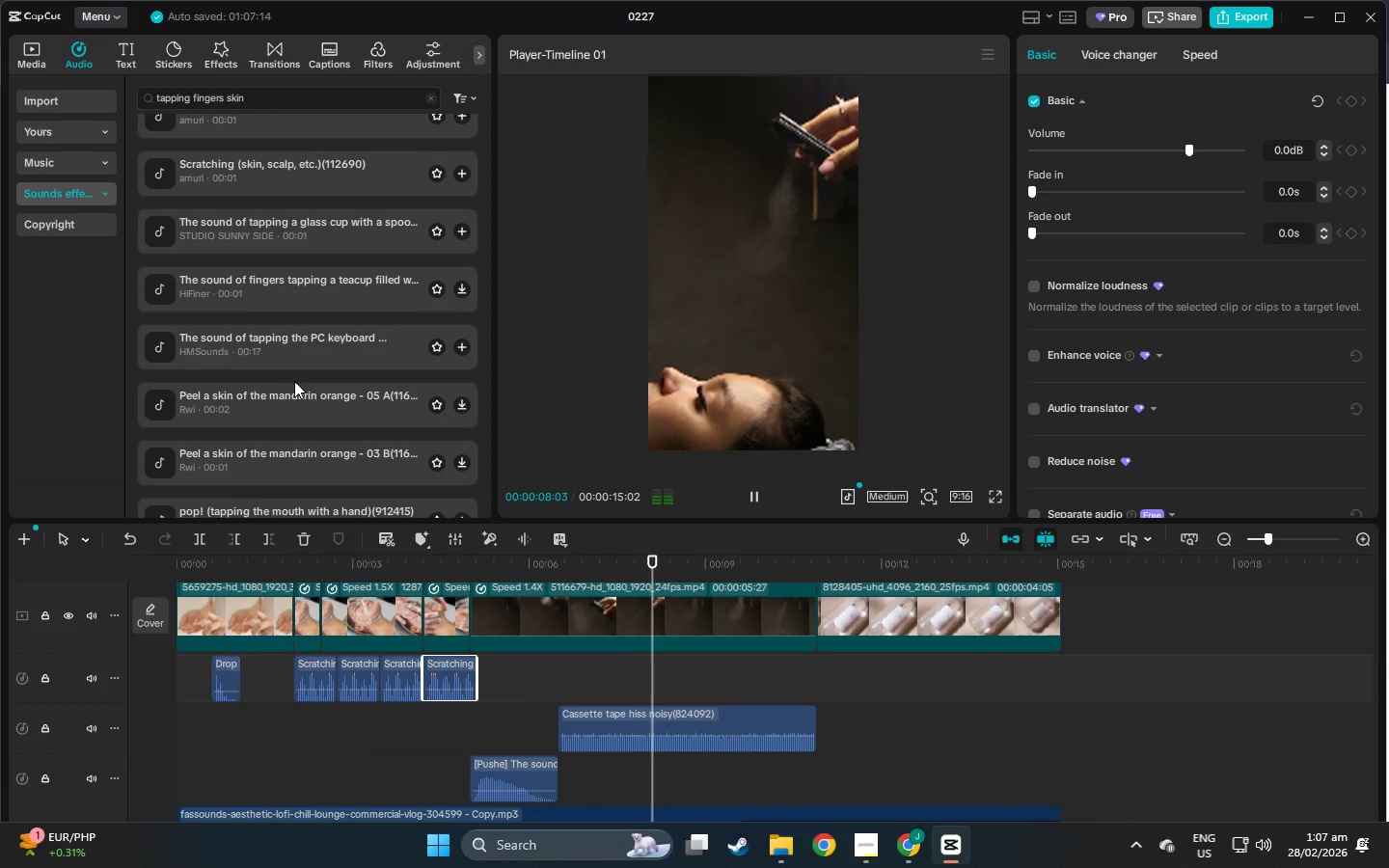 
left_click([272, 353])
 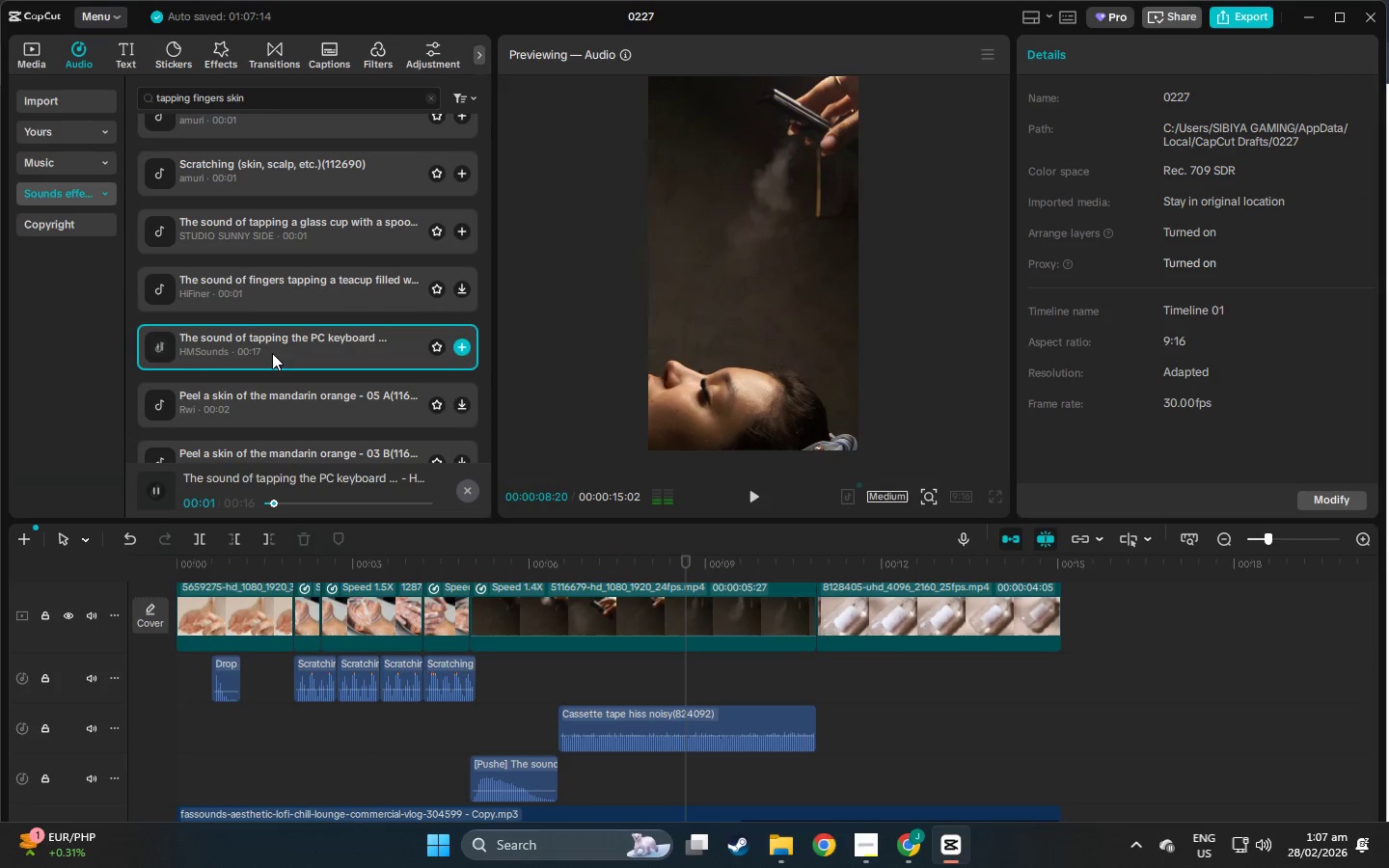 
left_click([275, 403])
 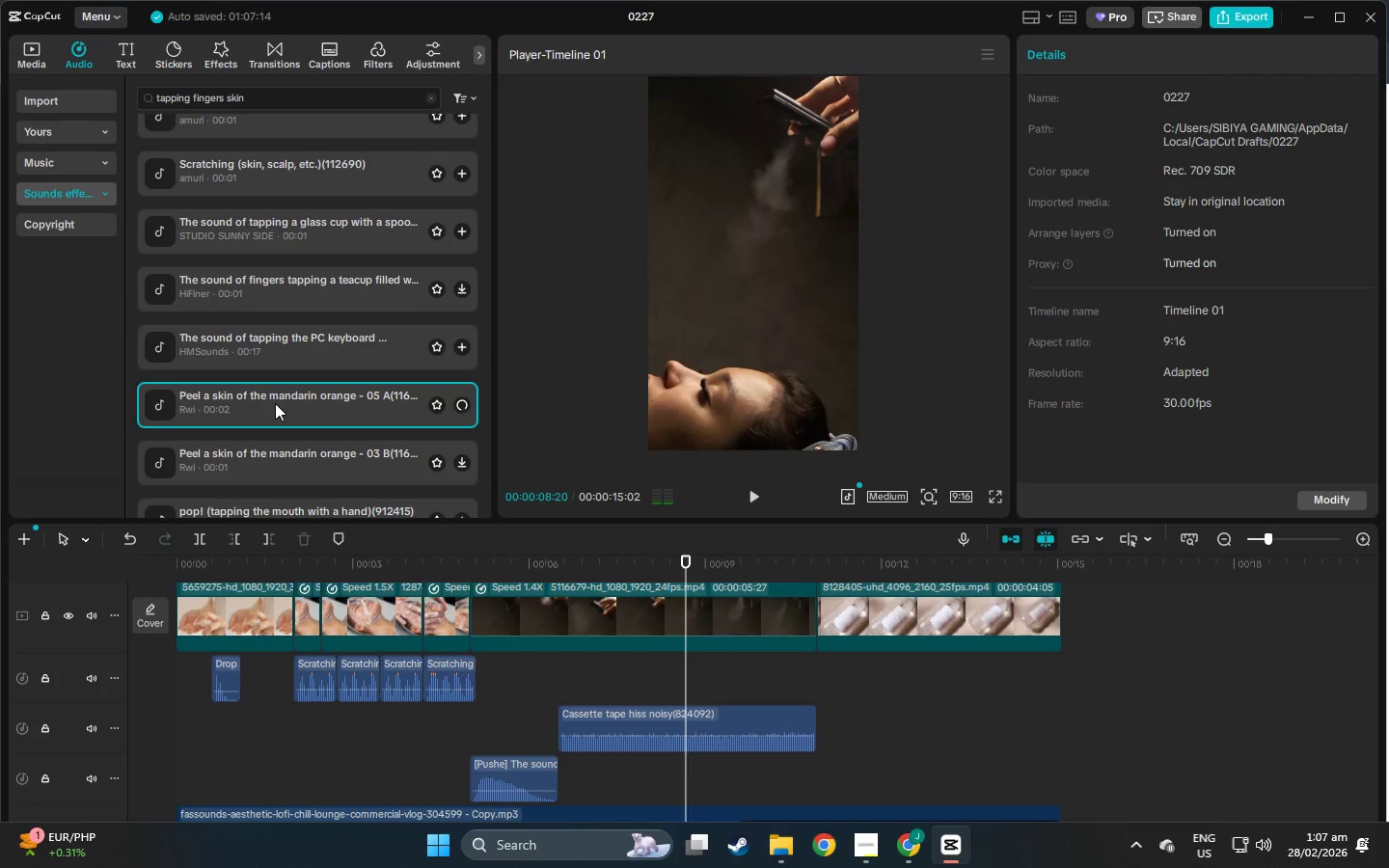 
scroll: coordinate [275, 403], scroll_direction: down, amount: 1.0
 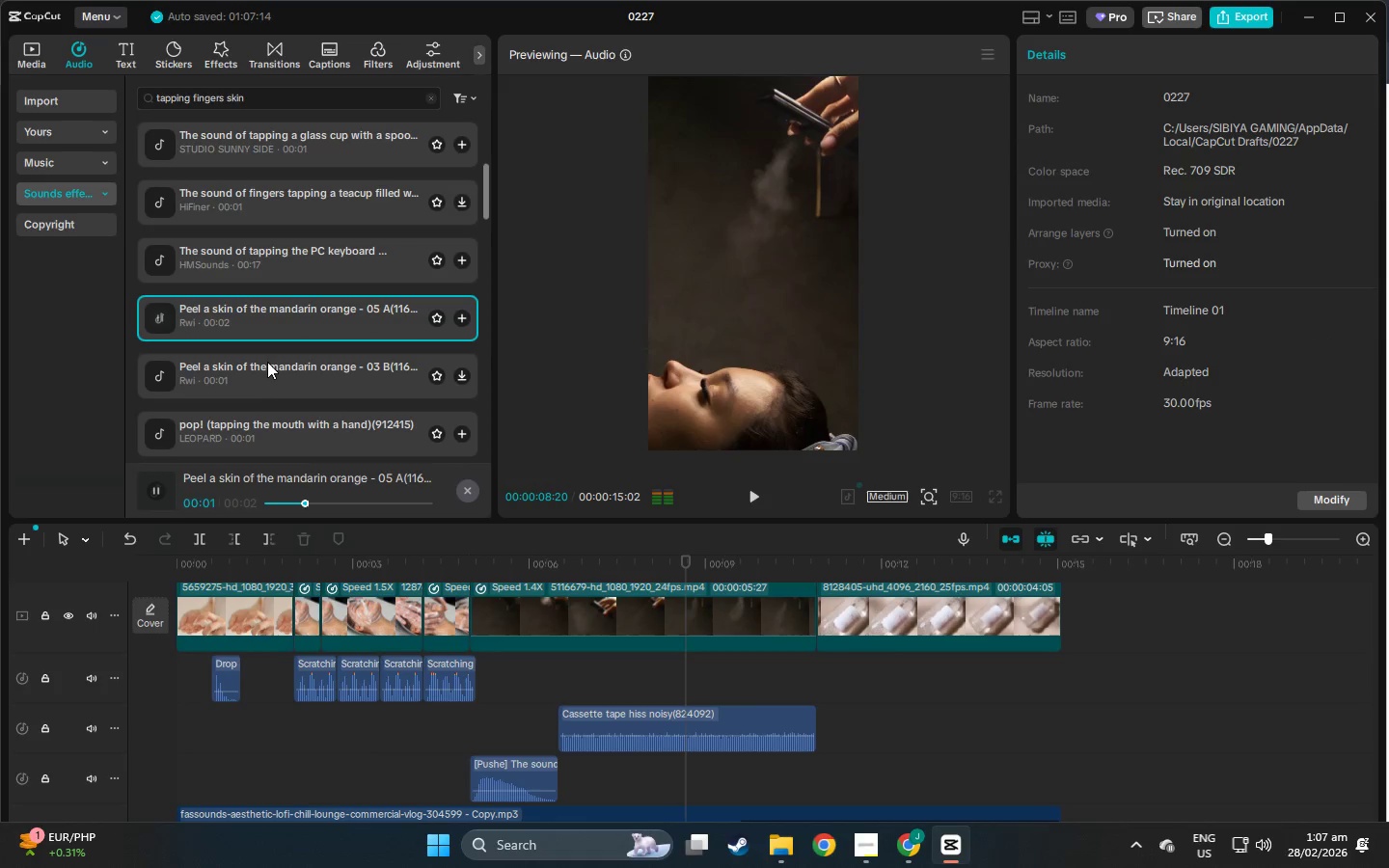 
left_click([267, 360])
 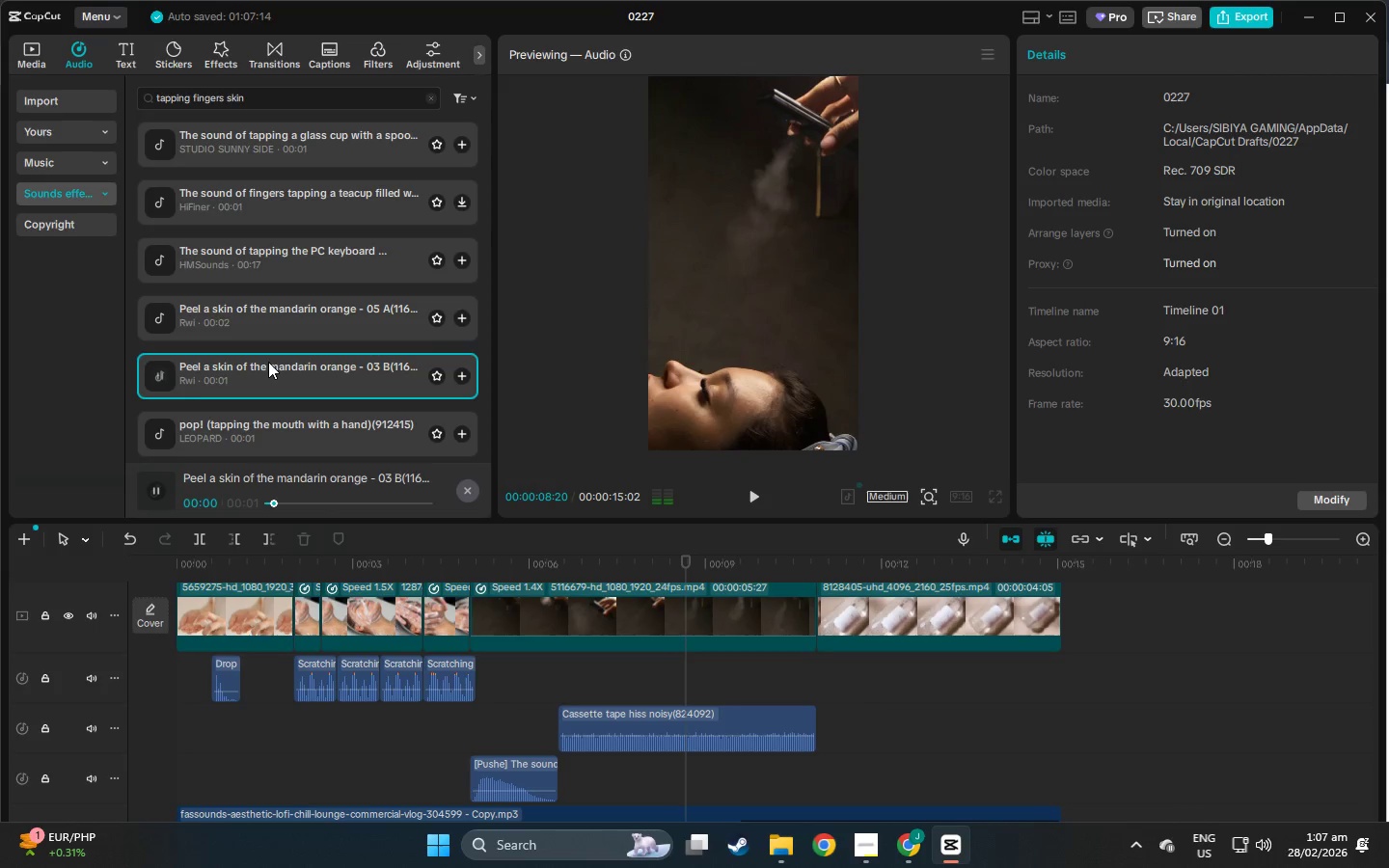 
scroll: coordinate [268, 364], scroll_direction: down, amount: 1.0
 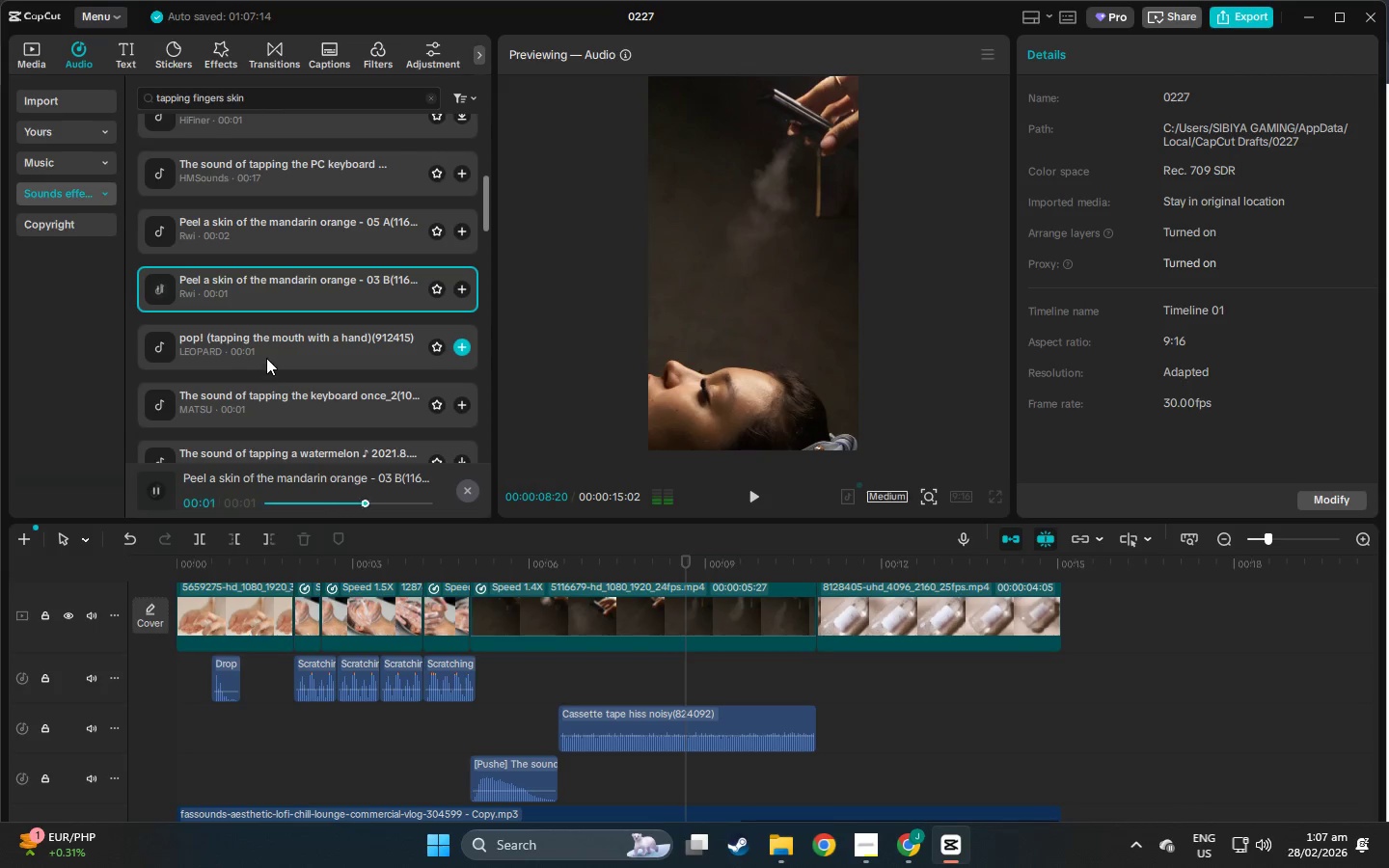 
left_click([266, 353])
 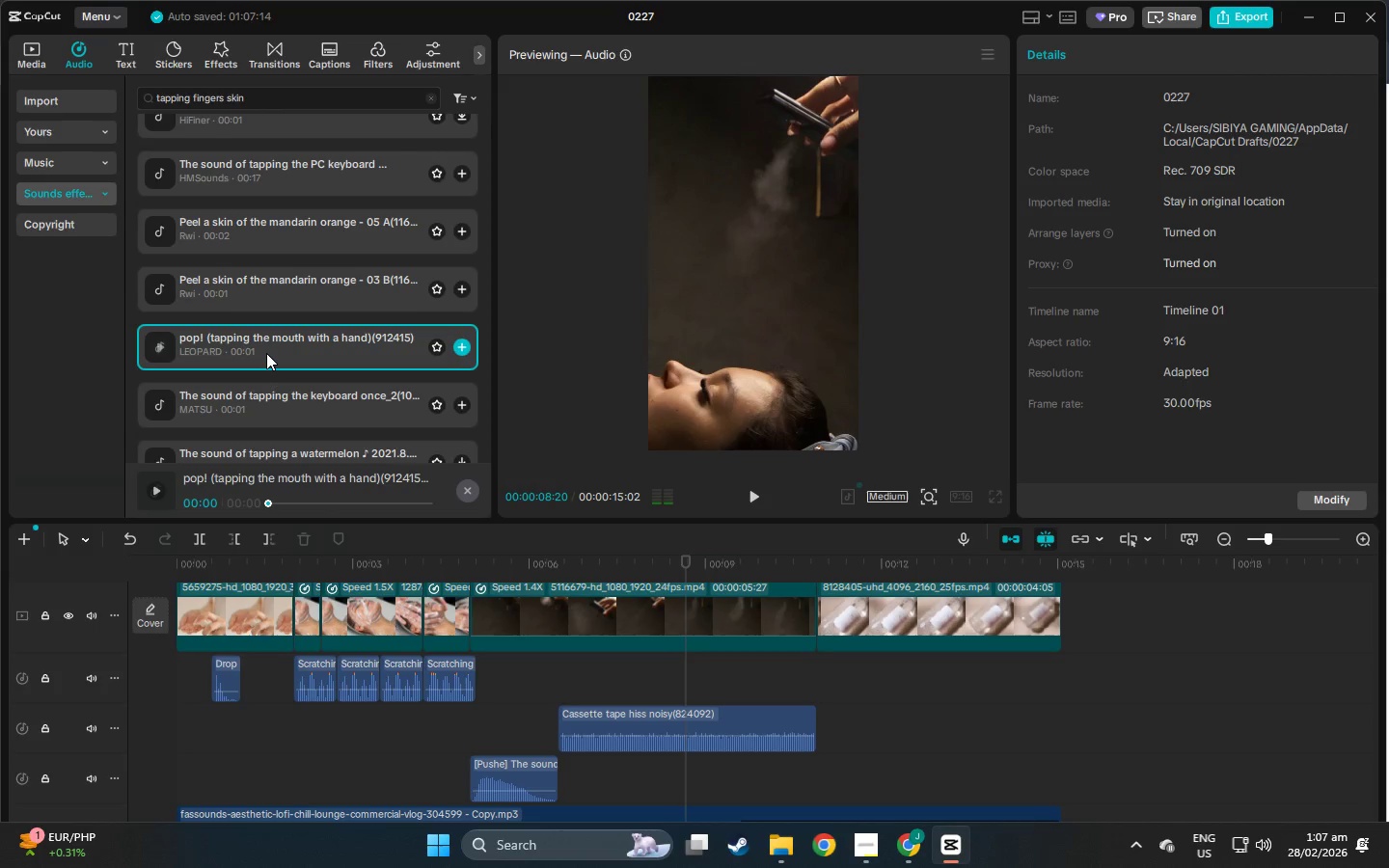 
scroll: coordinate [266, 353], scroll_direction: down, amount: 1.0
 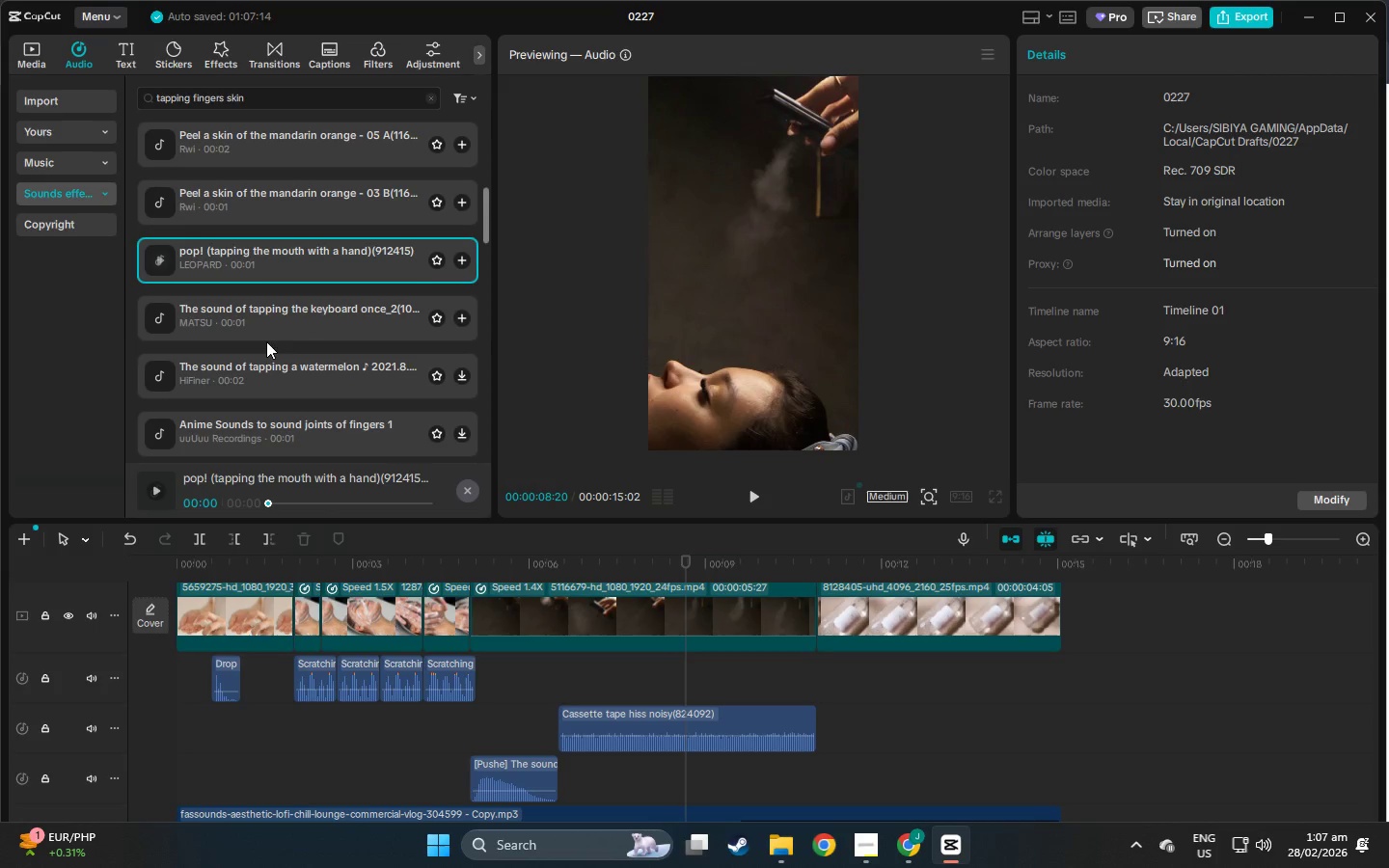 
left_click([266, 318])
 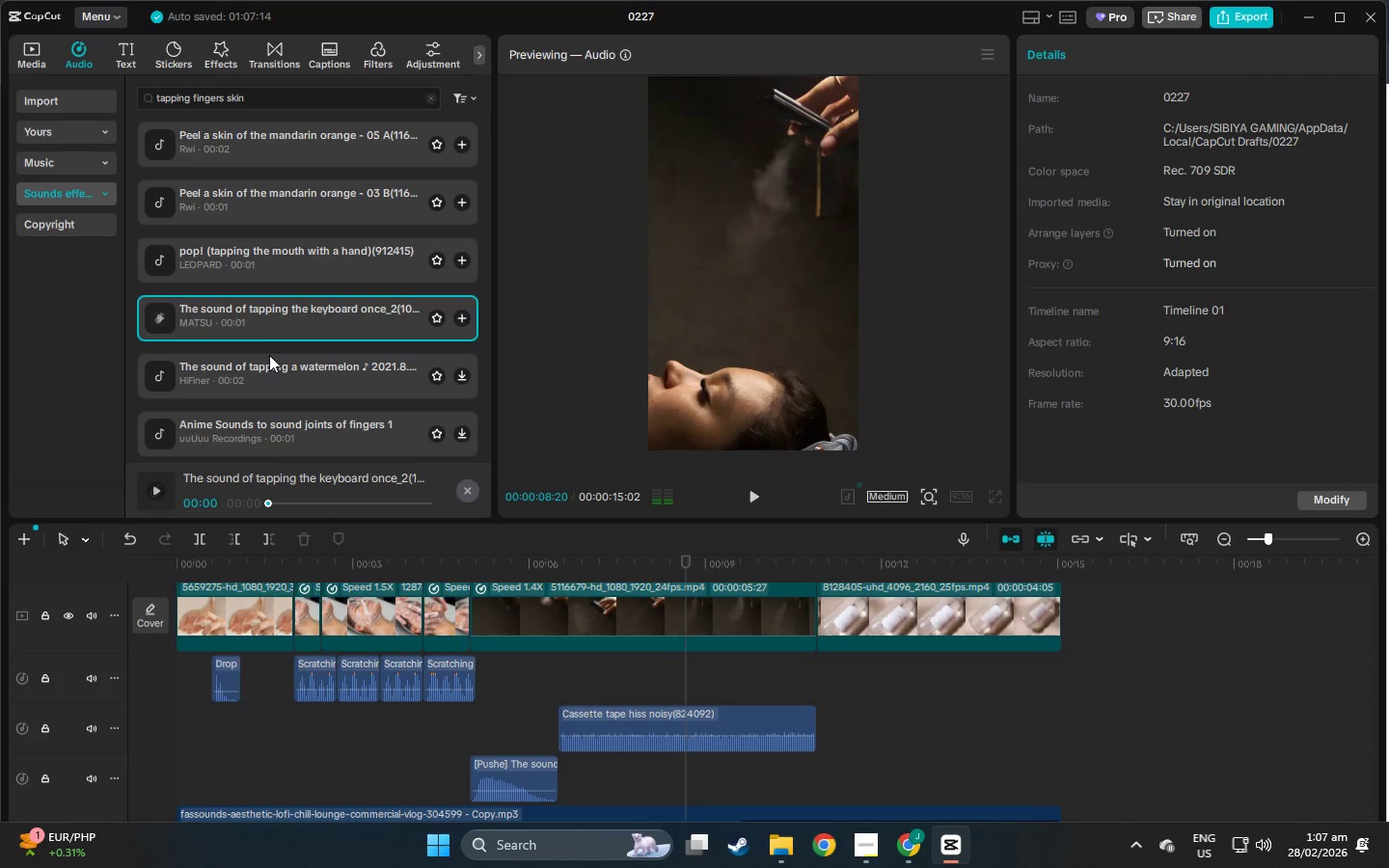 
left_click([274, 373])
 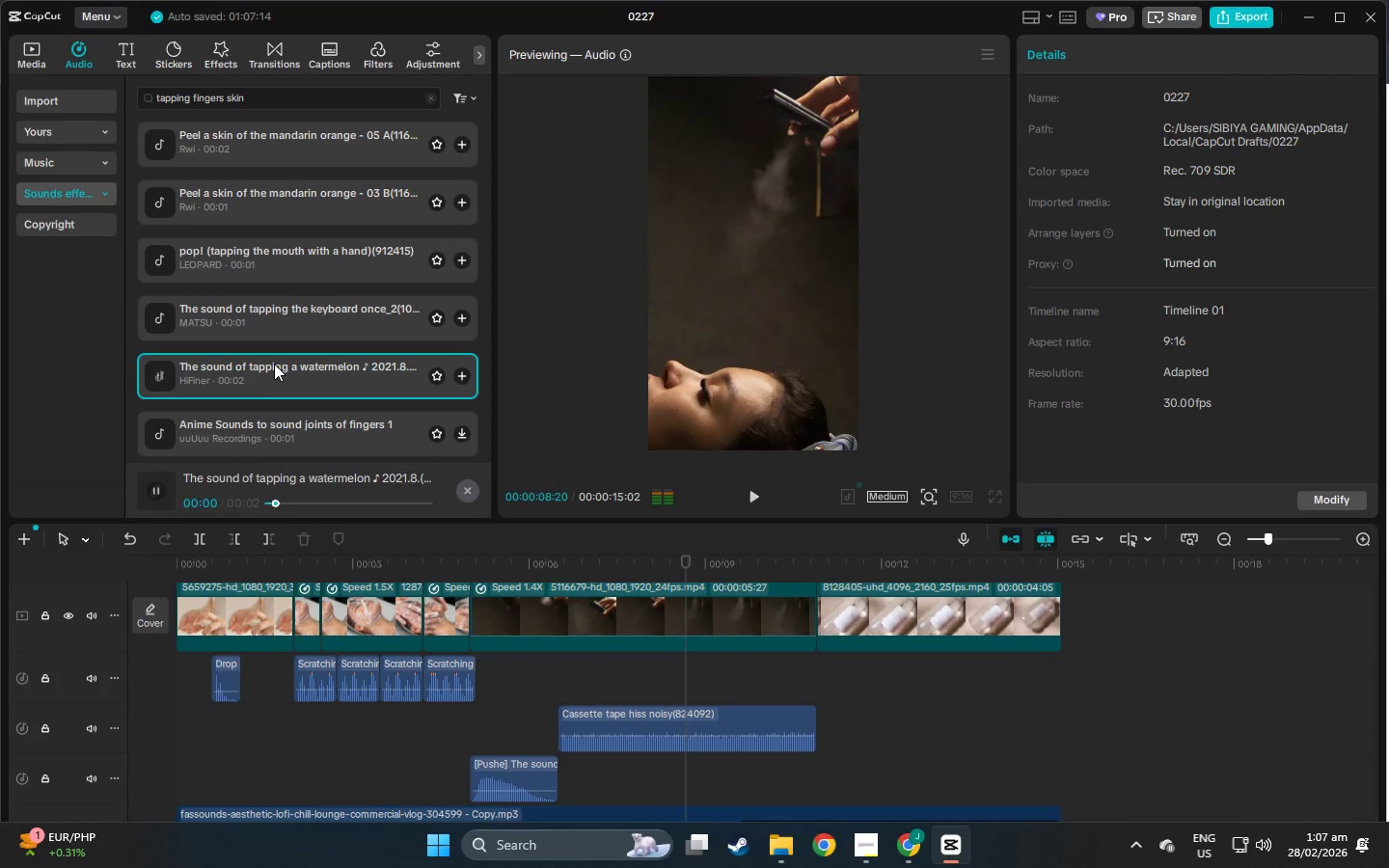 
scroll: coordinate [275, 362], scroll_direction: down, amount: 1.0
 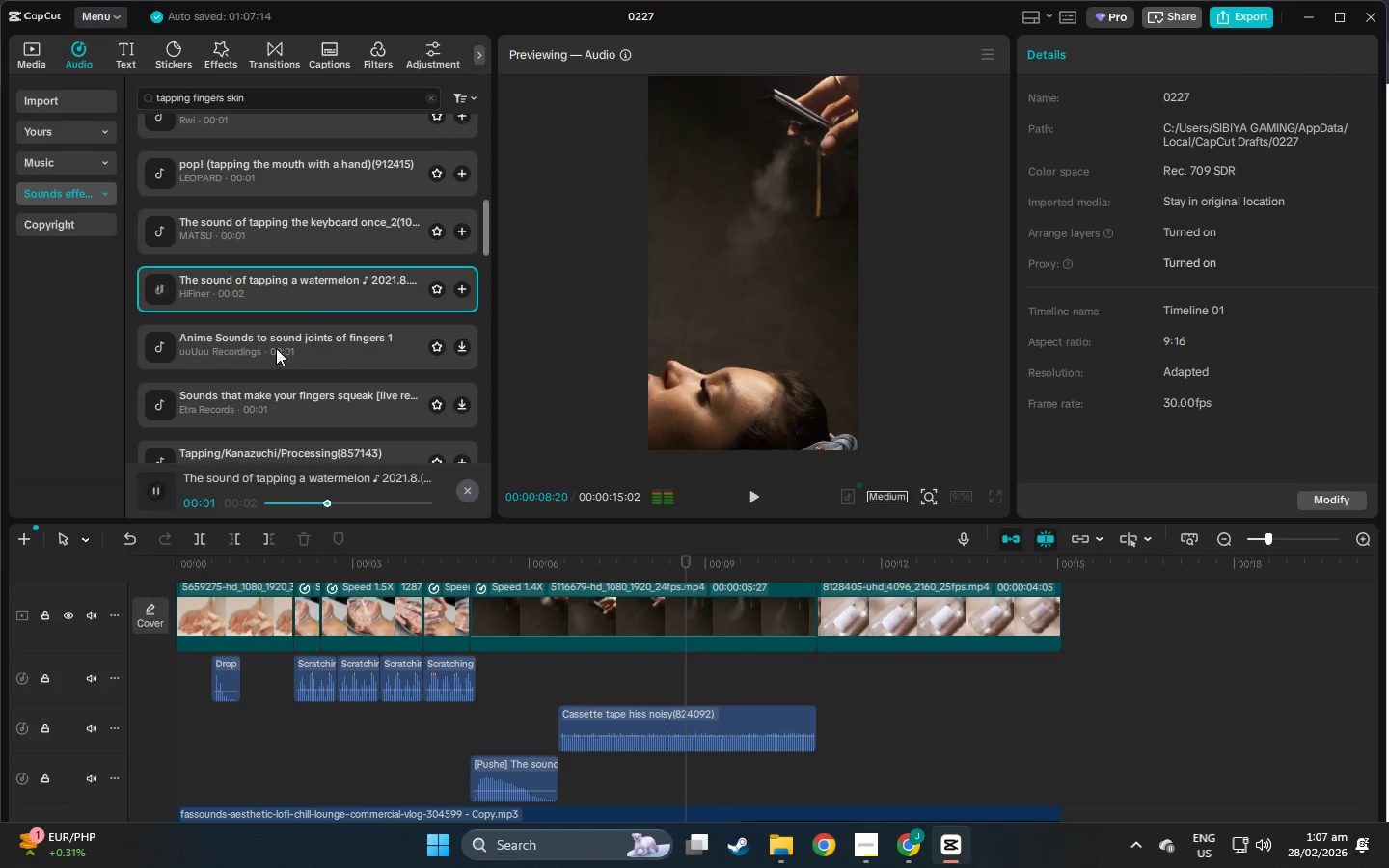 
left_click([275, 340])
 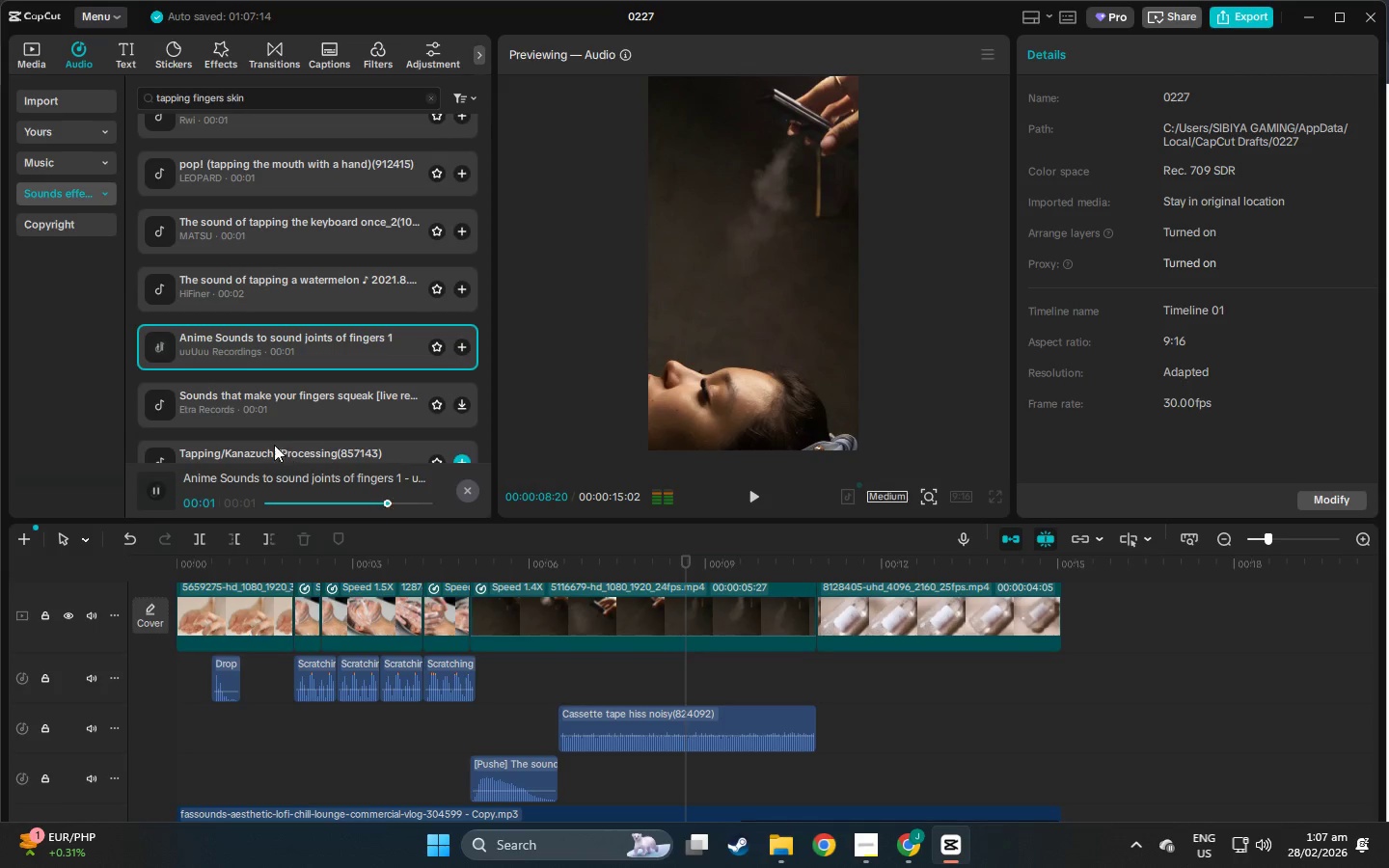 
left_click([230, 388])
 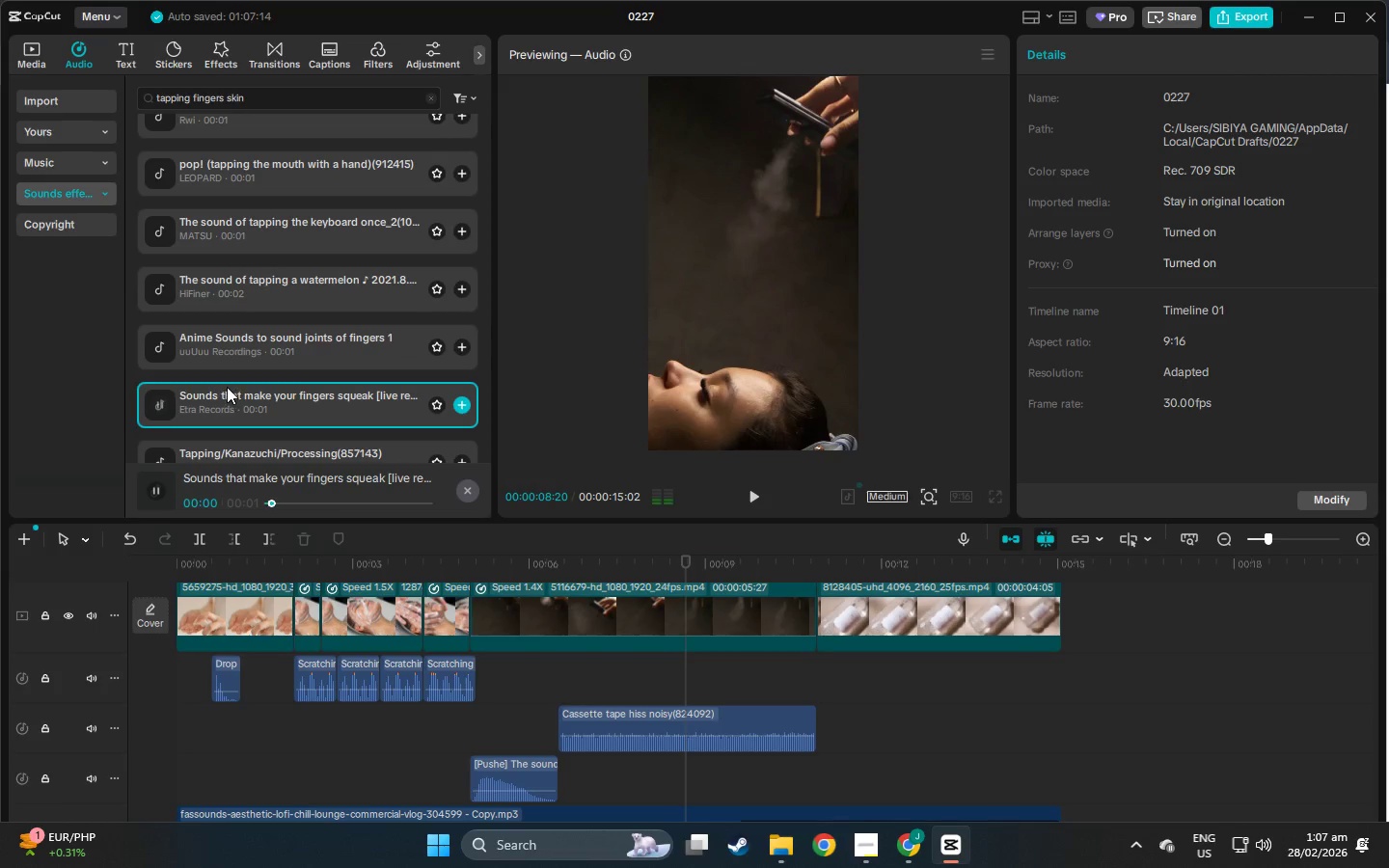 
left_click([230, 377])
 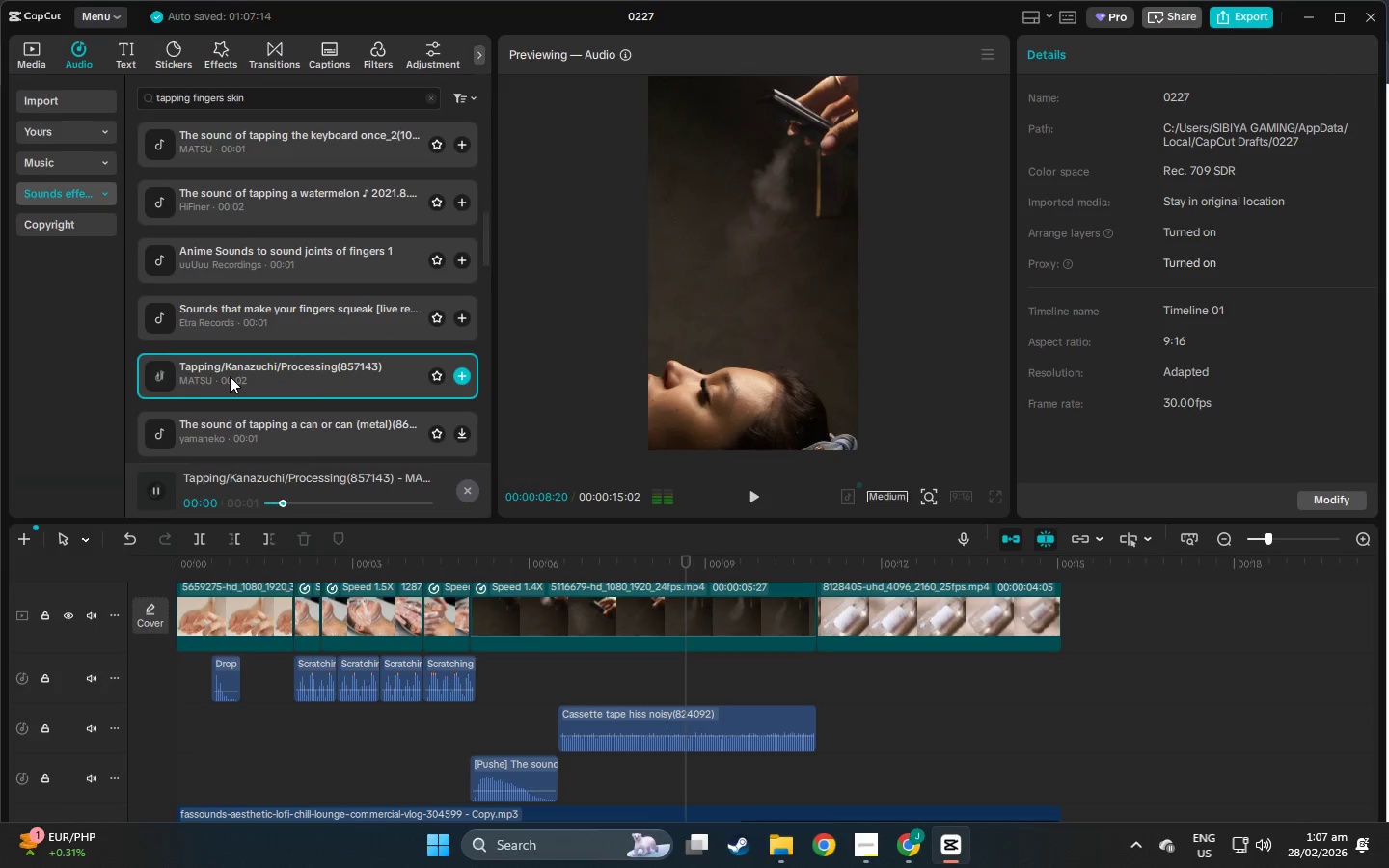 
scroll: coordinate [230, 376], scroll_direction: down, amount: 2.0
 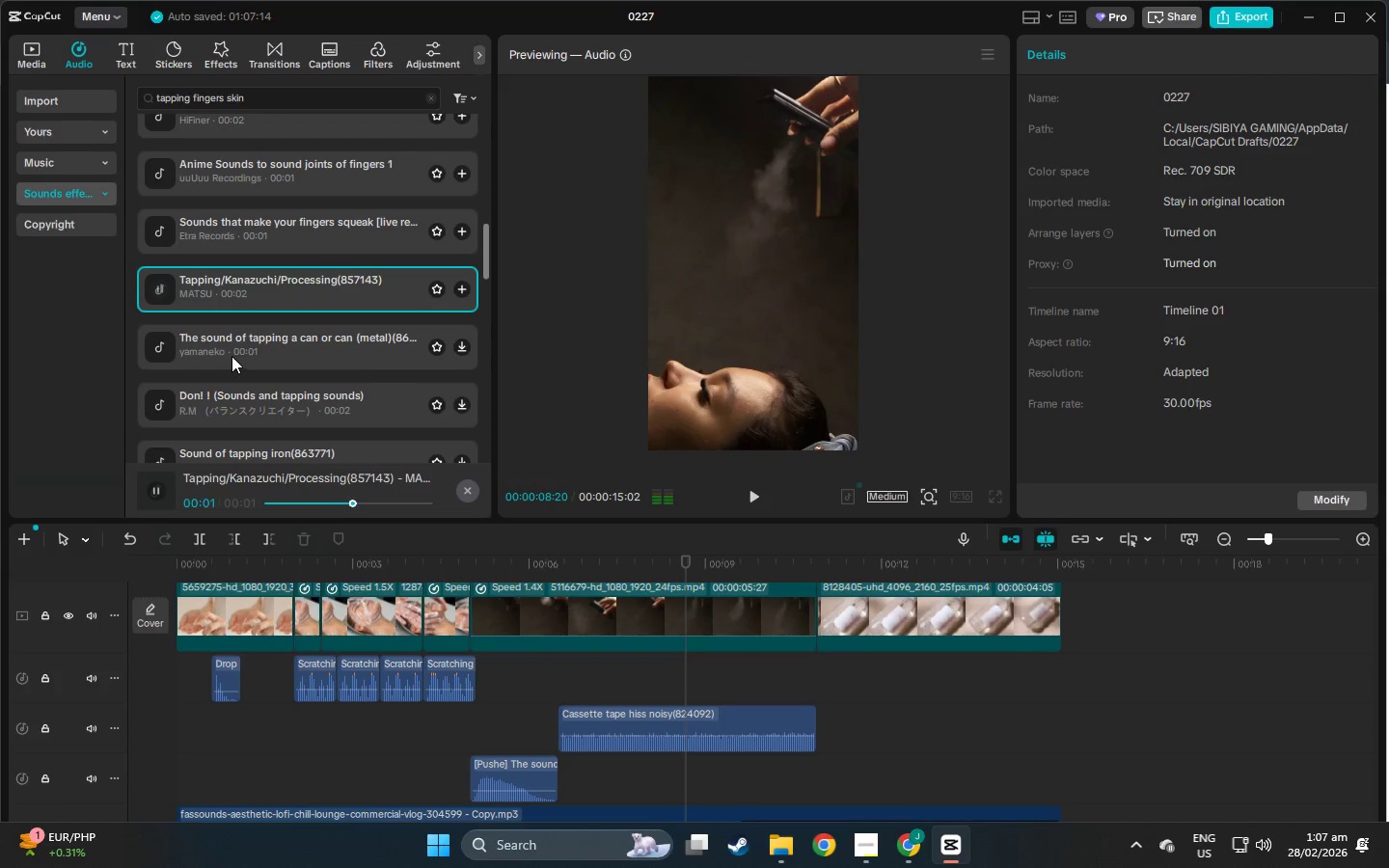 
left_click([232, 355])
 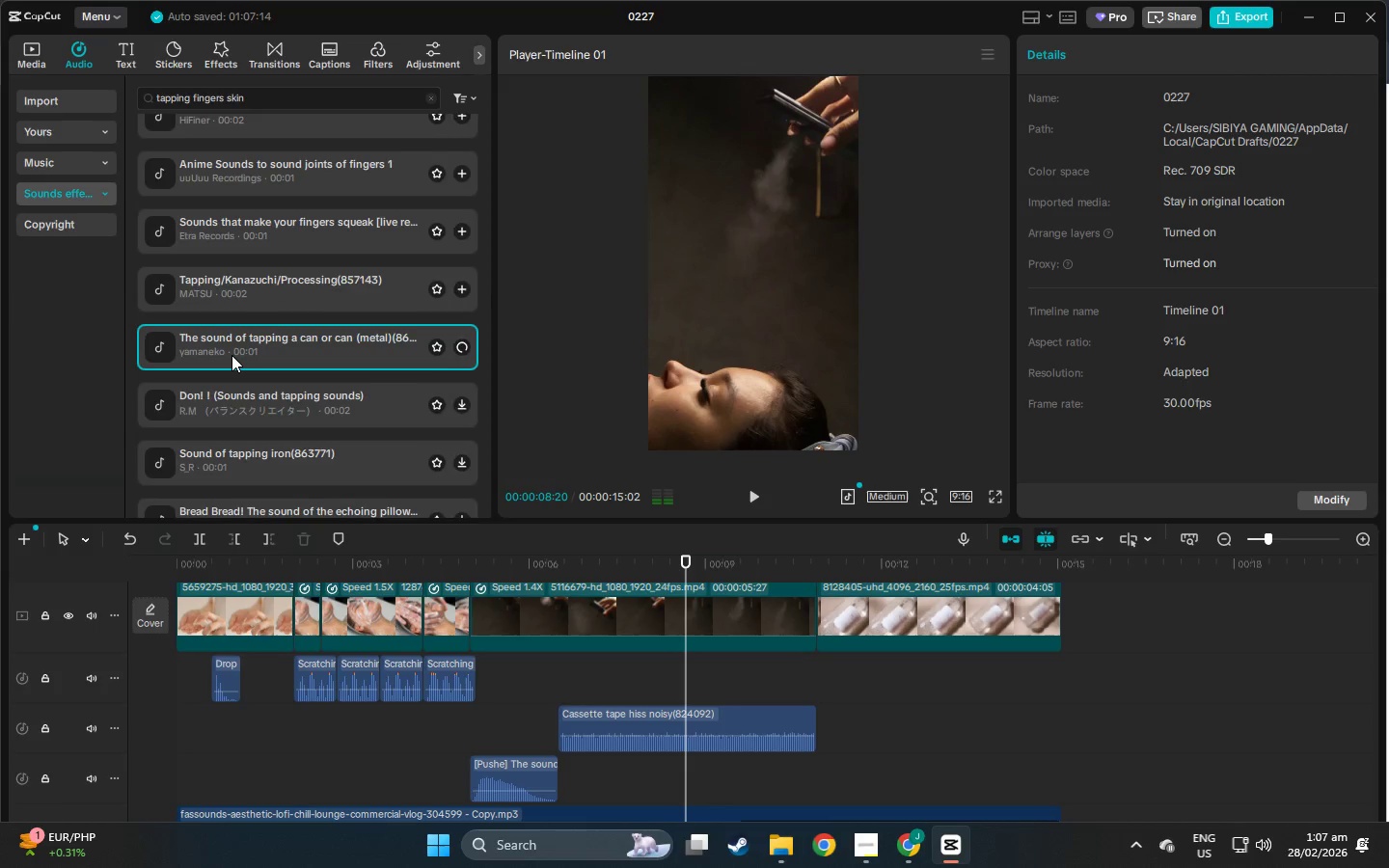 
scroll: coordinate [232, 355], scroll_direction: down, amount: 2.0
 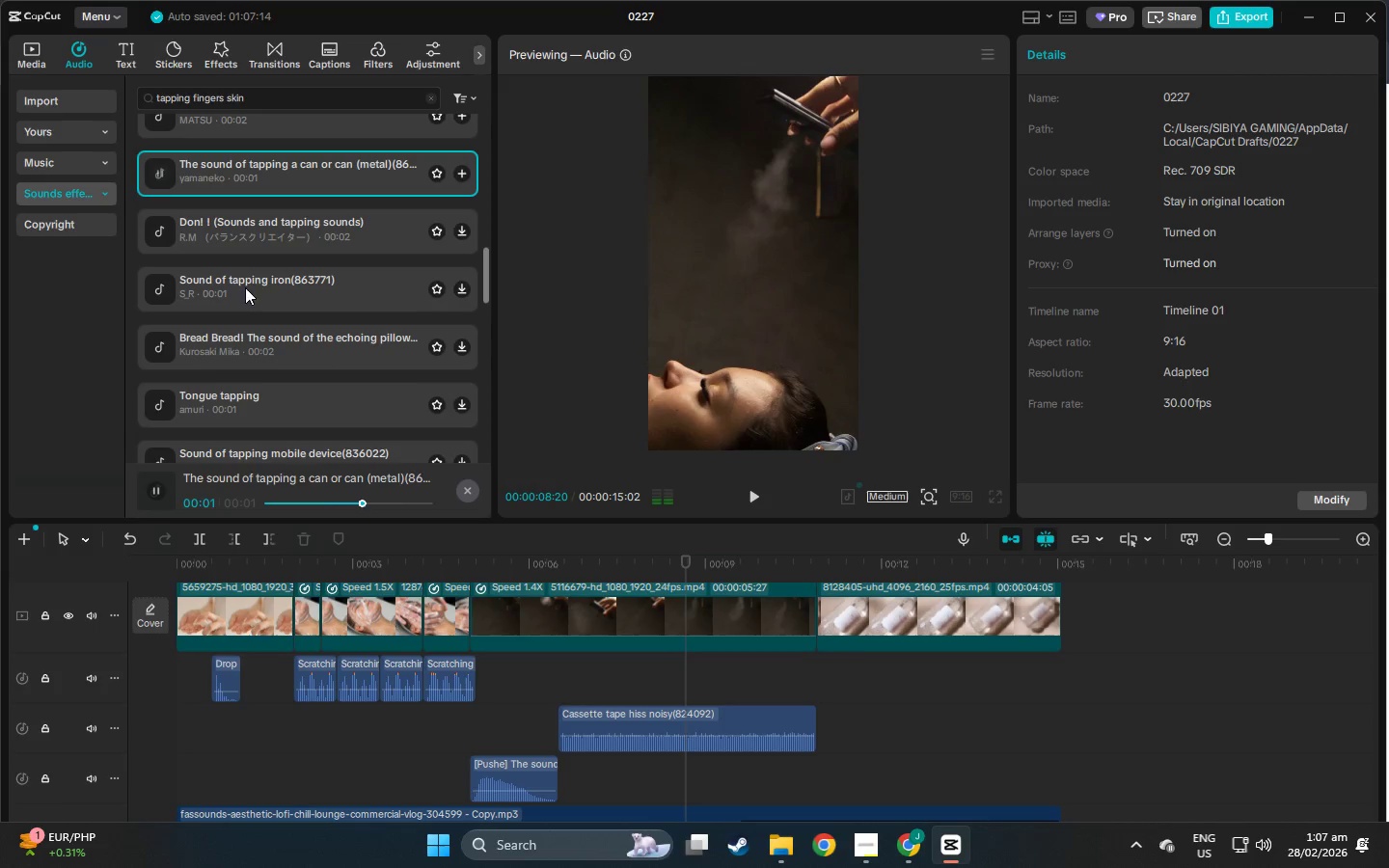 
left_click([244, 279])
 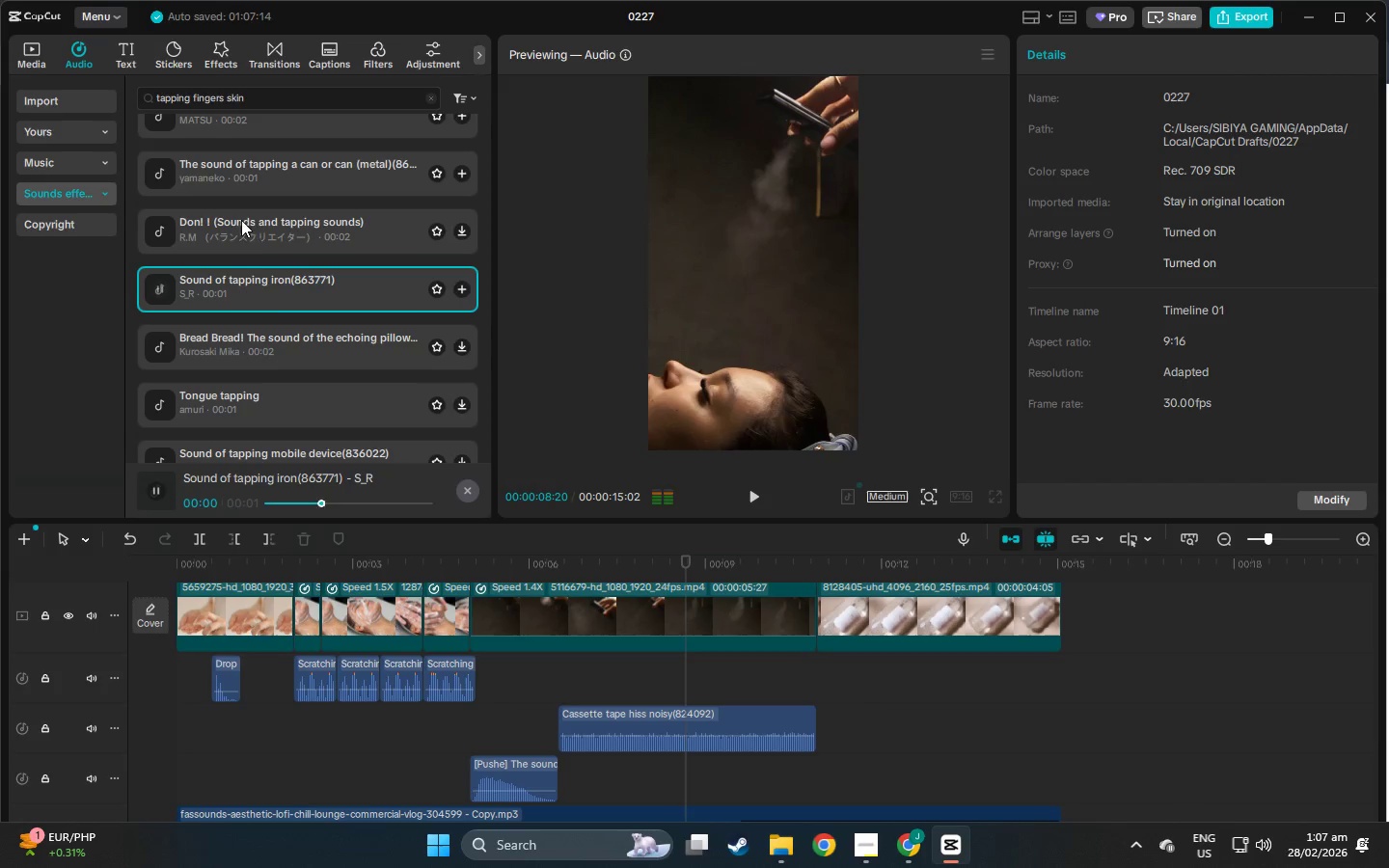 
left_click([286, 339])
 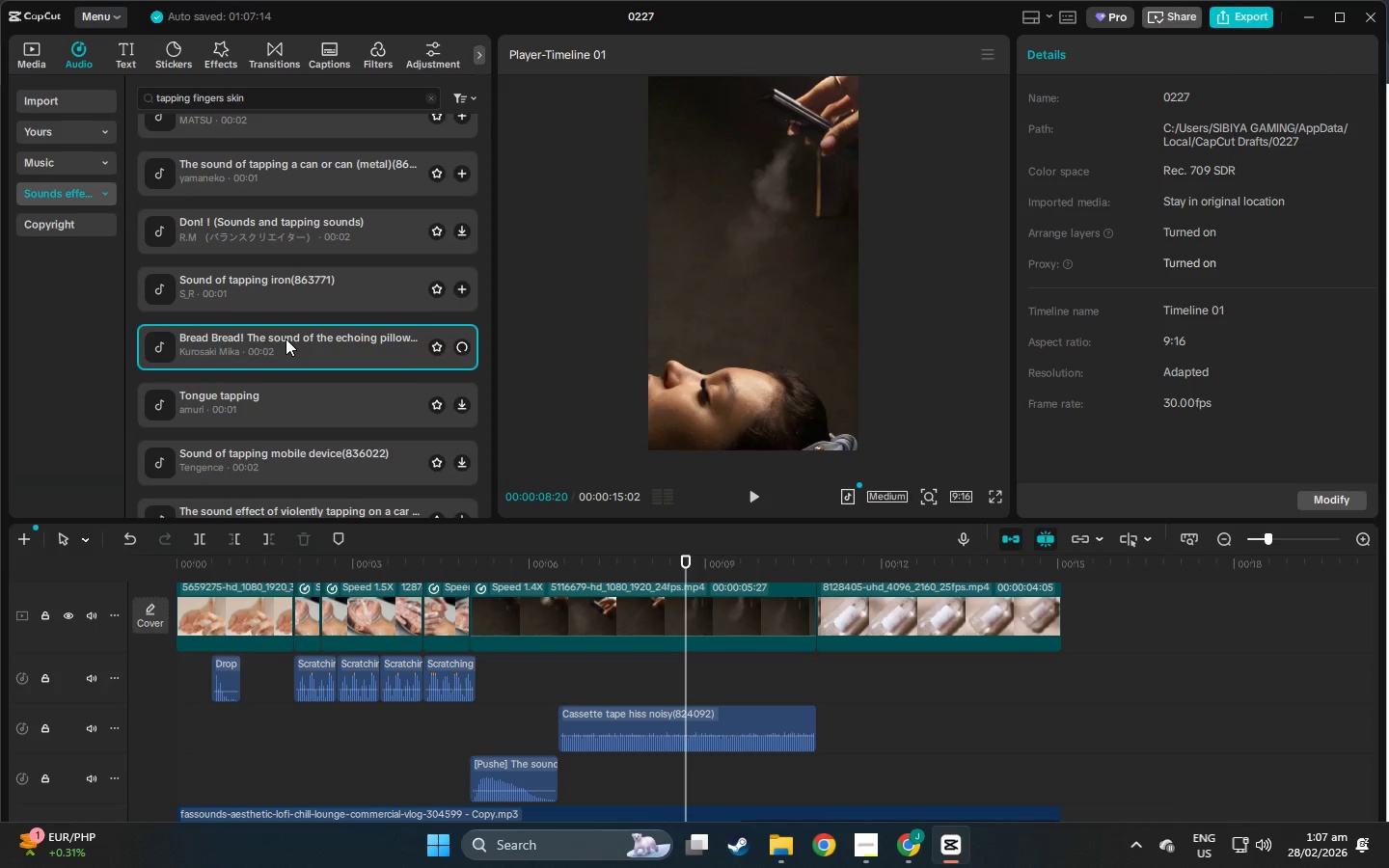 
scroll: coordinate [286, 339], scroll_direction: down, amount: 1.0
 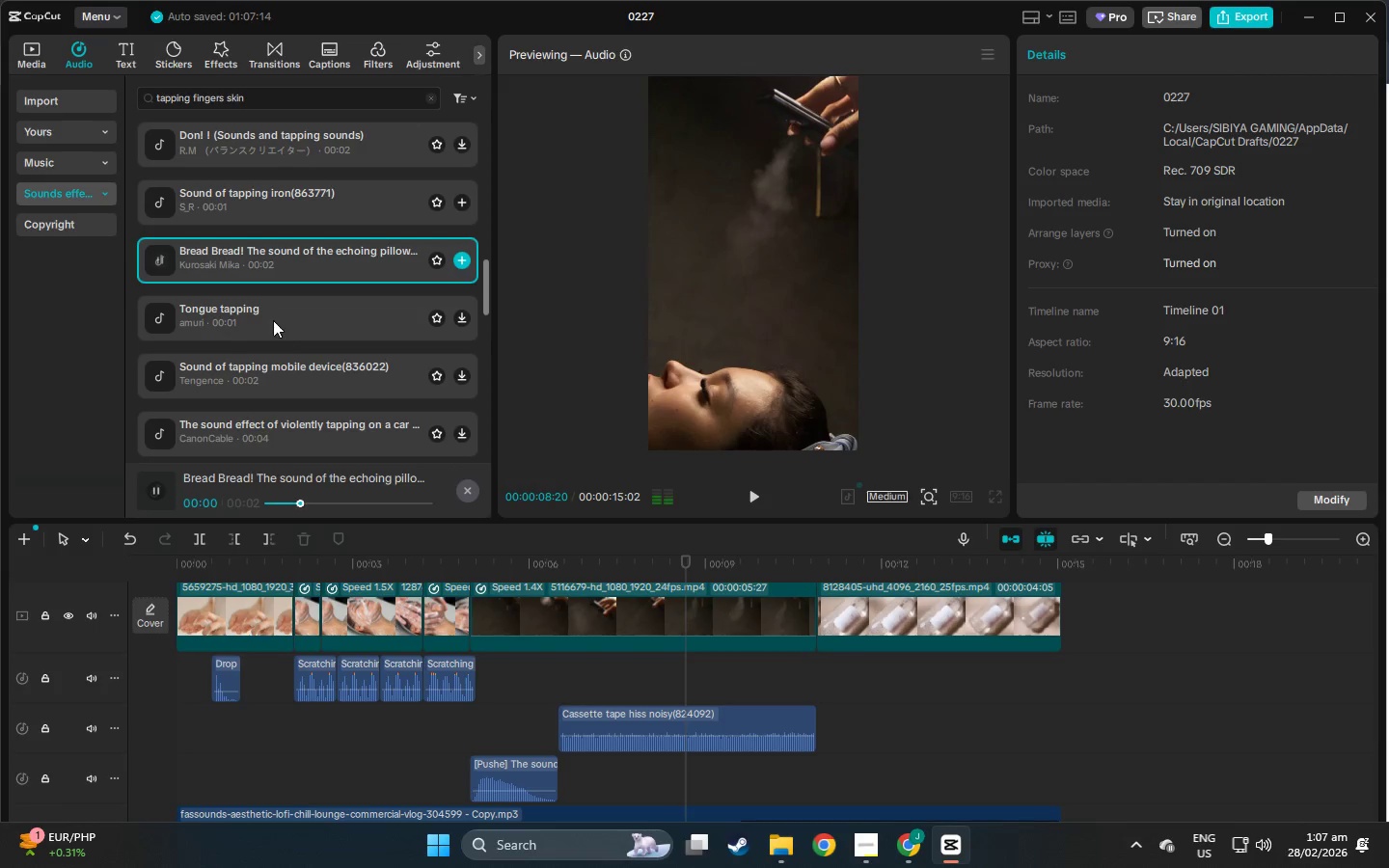 
left_click([272, 319])
 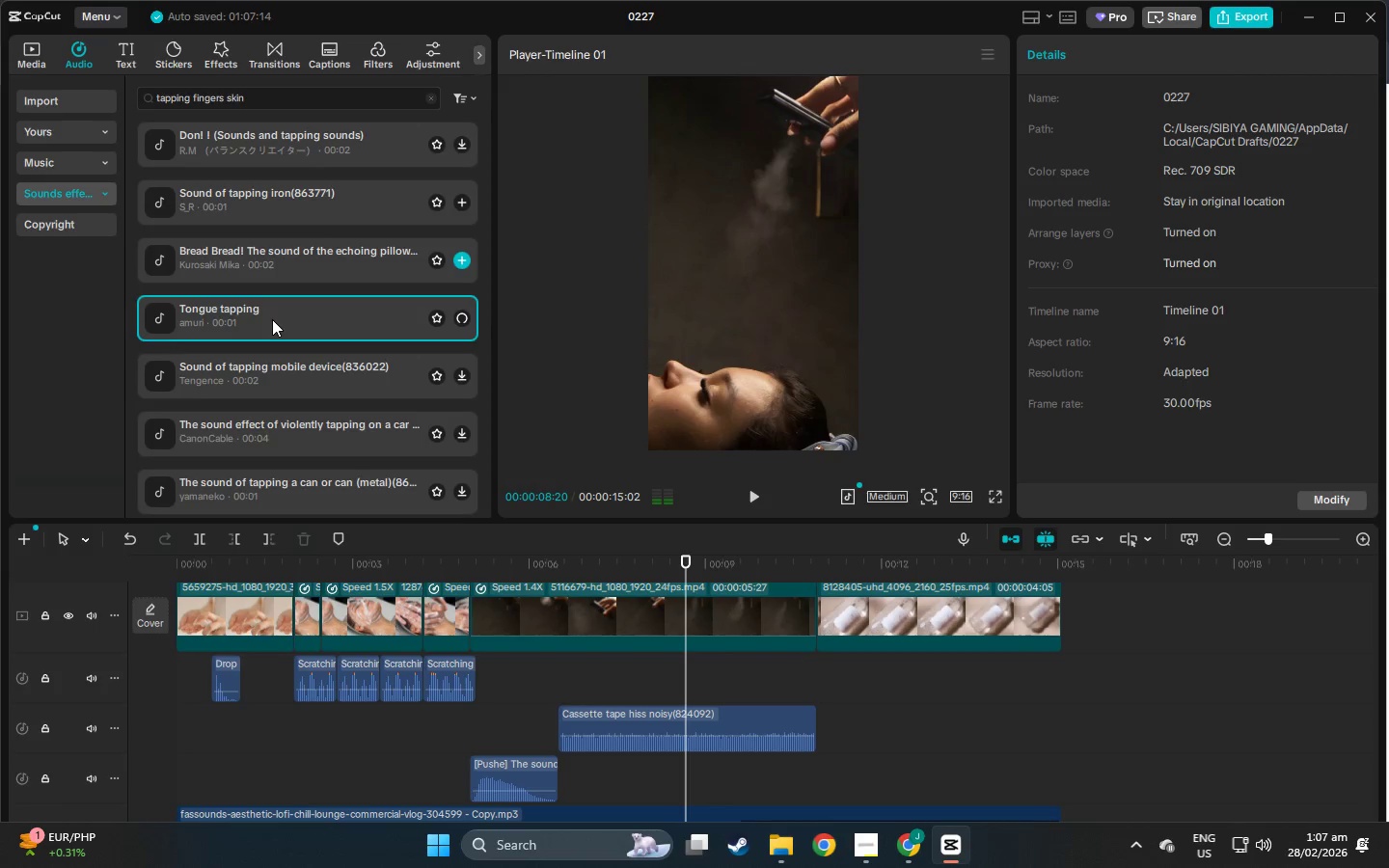 
scroll: coordinate [272, 319], scroll_direction: down, amount: 2.0
 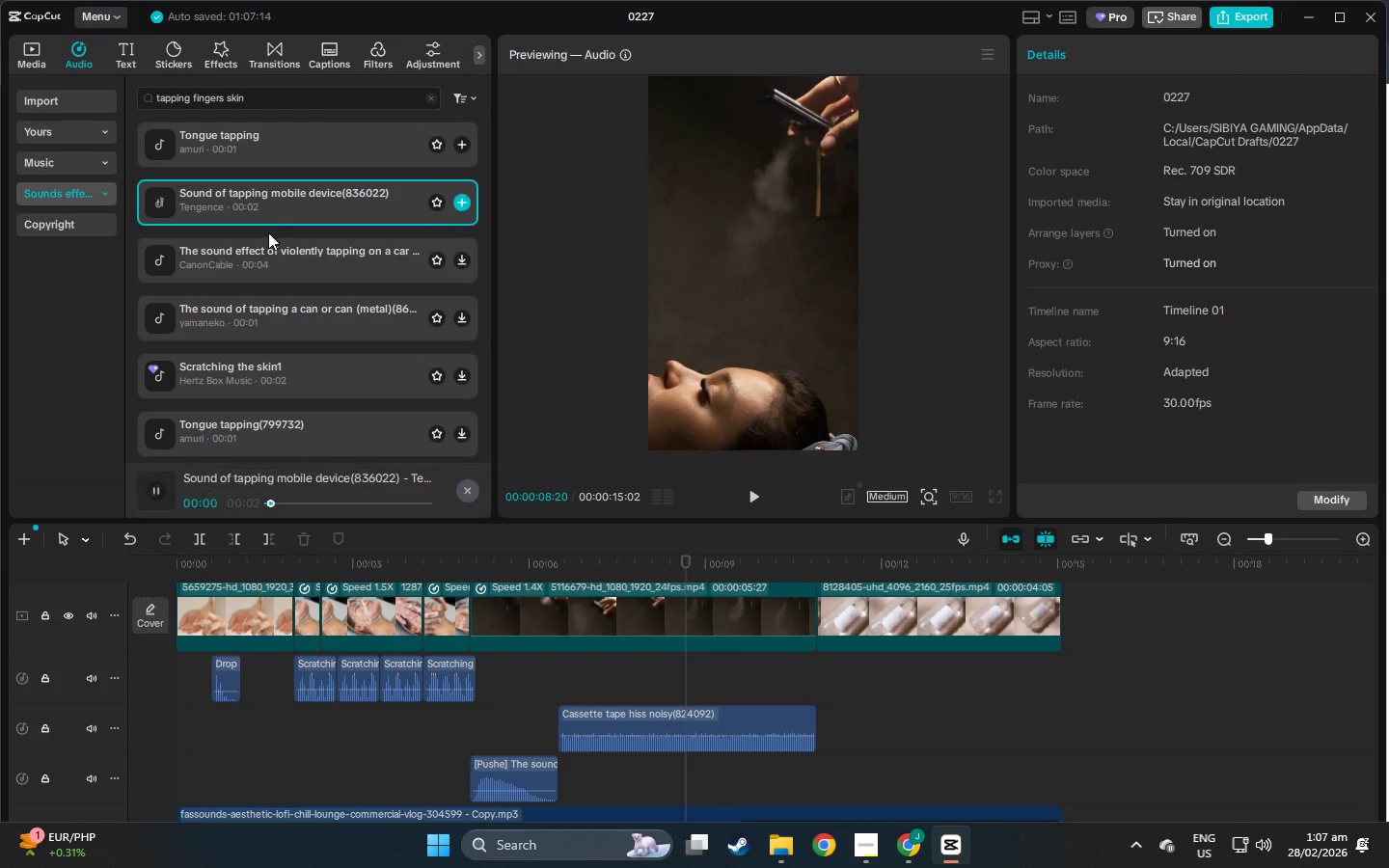 
left_click([274, 250])
 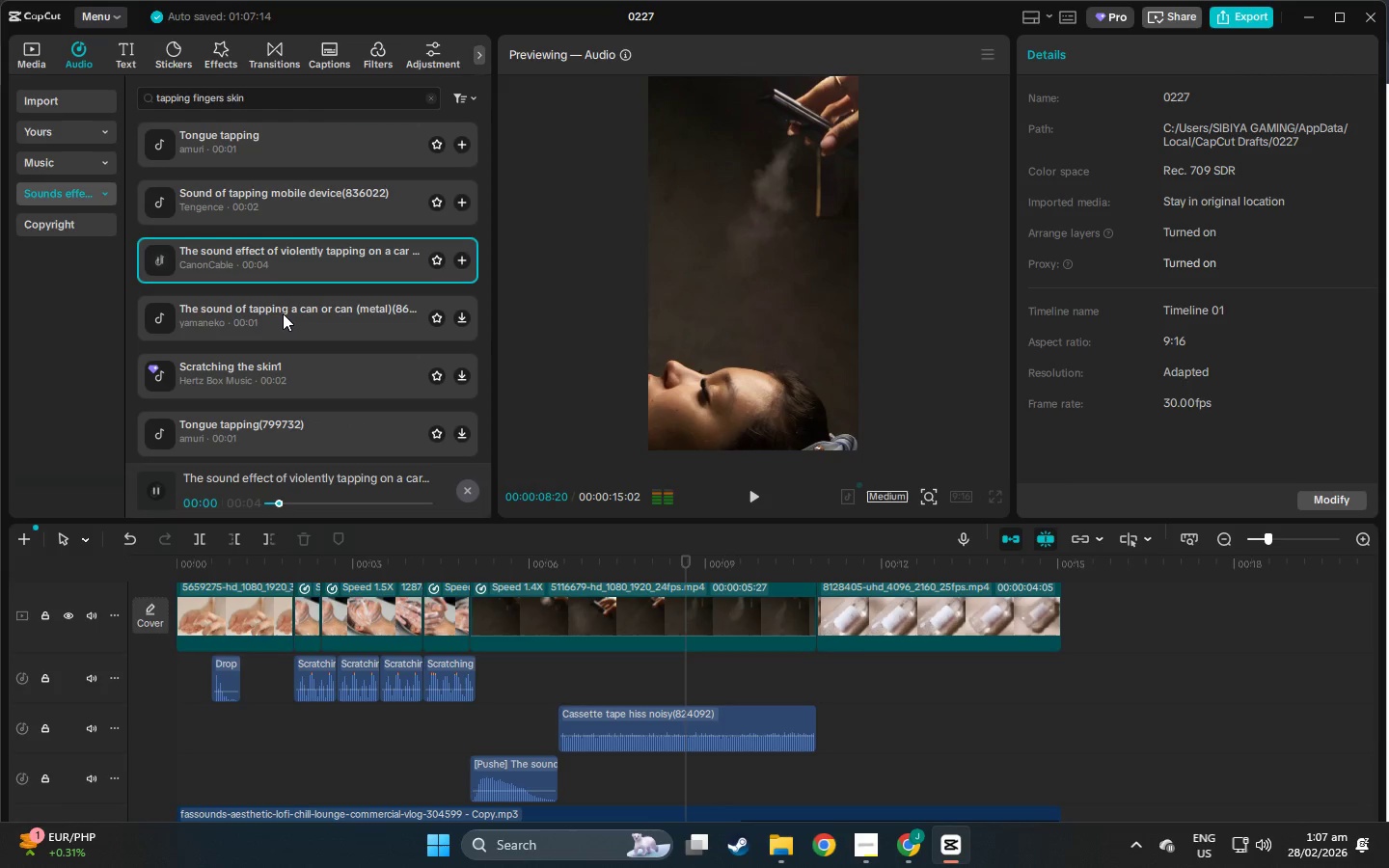 
left_click([283, 313])
 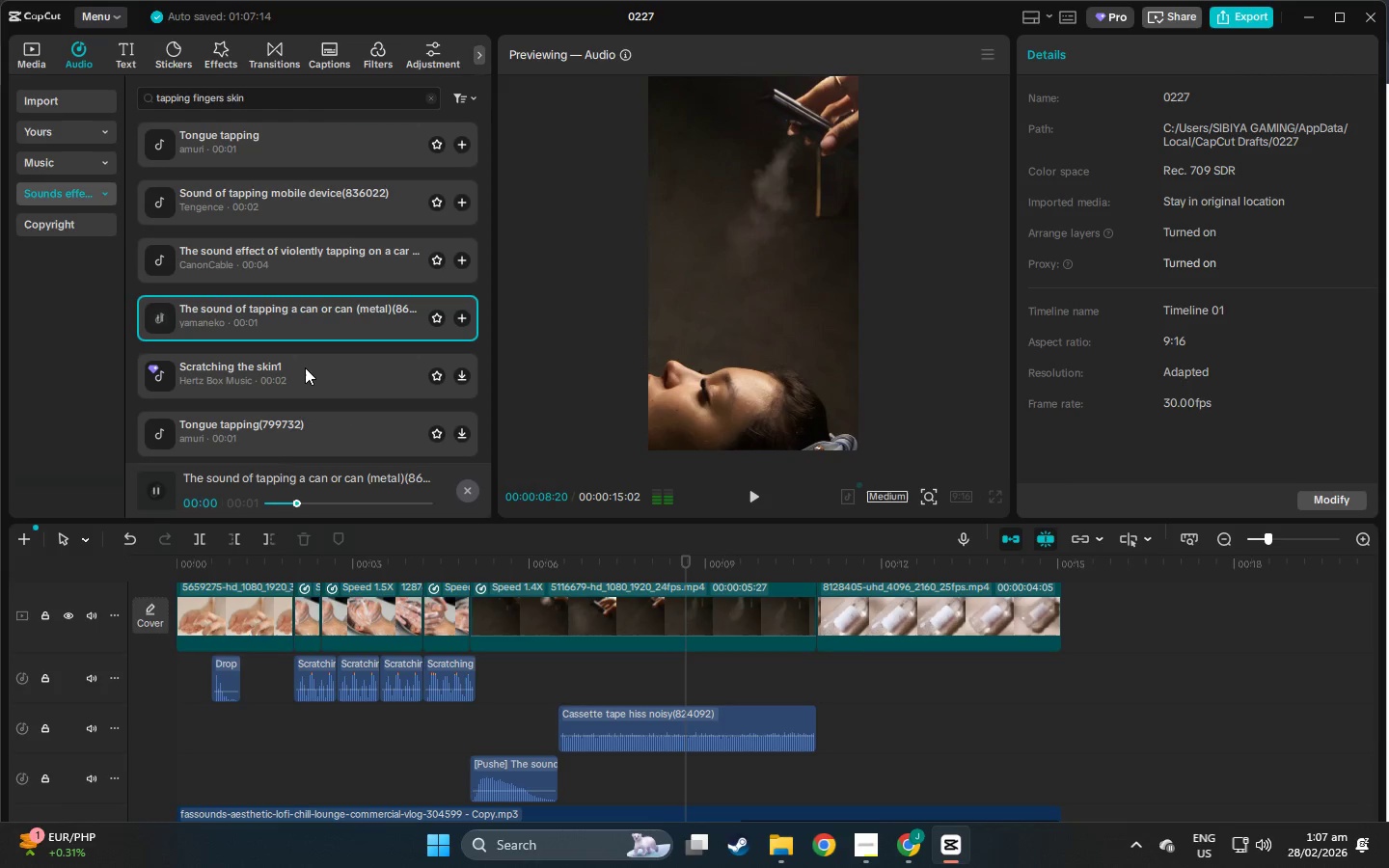 
left_click([305, 367])
 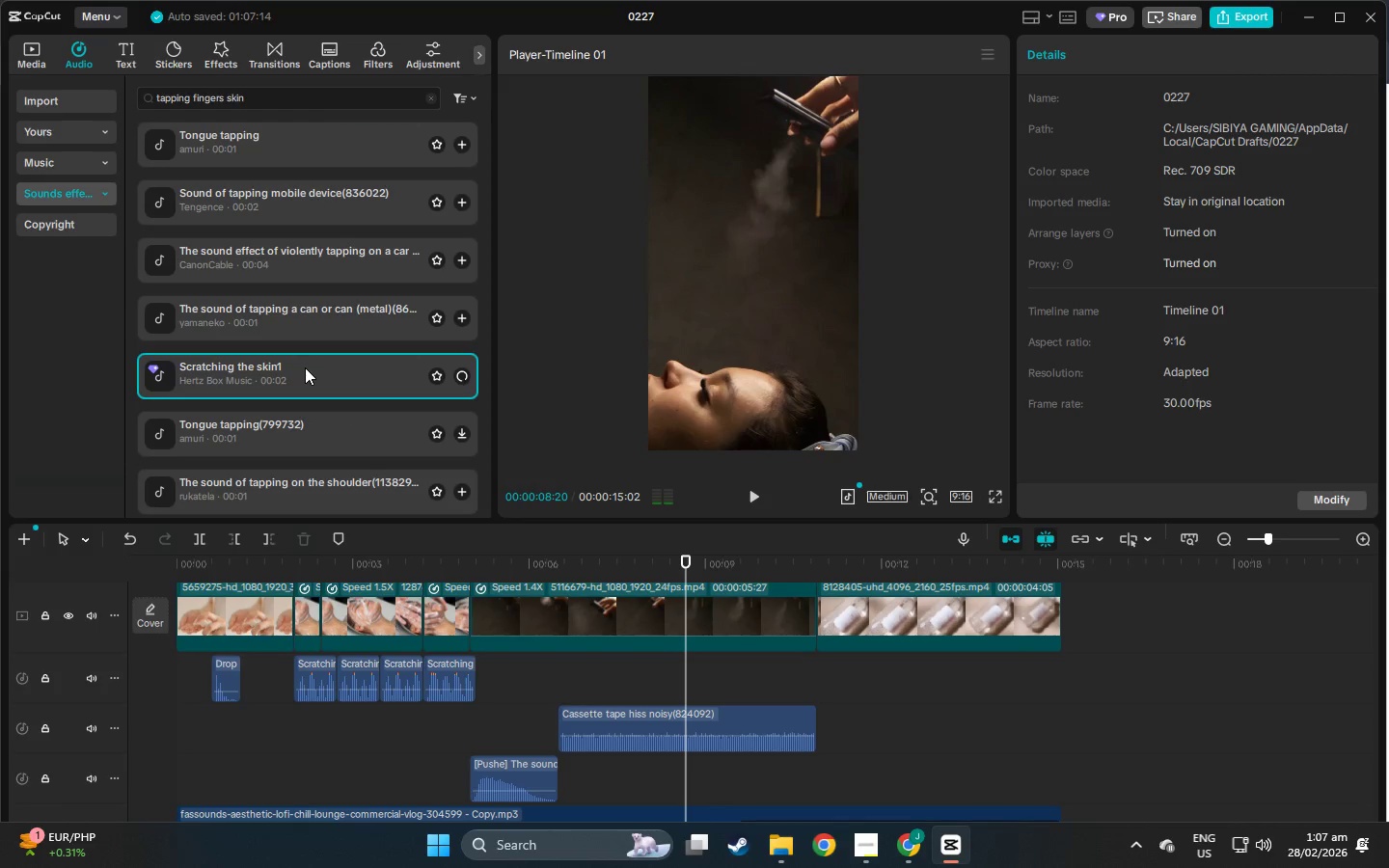 
scroll: coordinate [305, 367], scroll_direction: down, amount: 1.0
 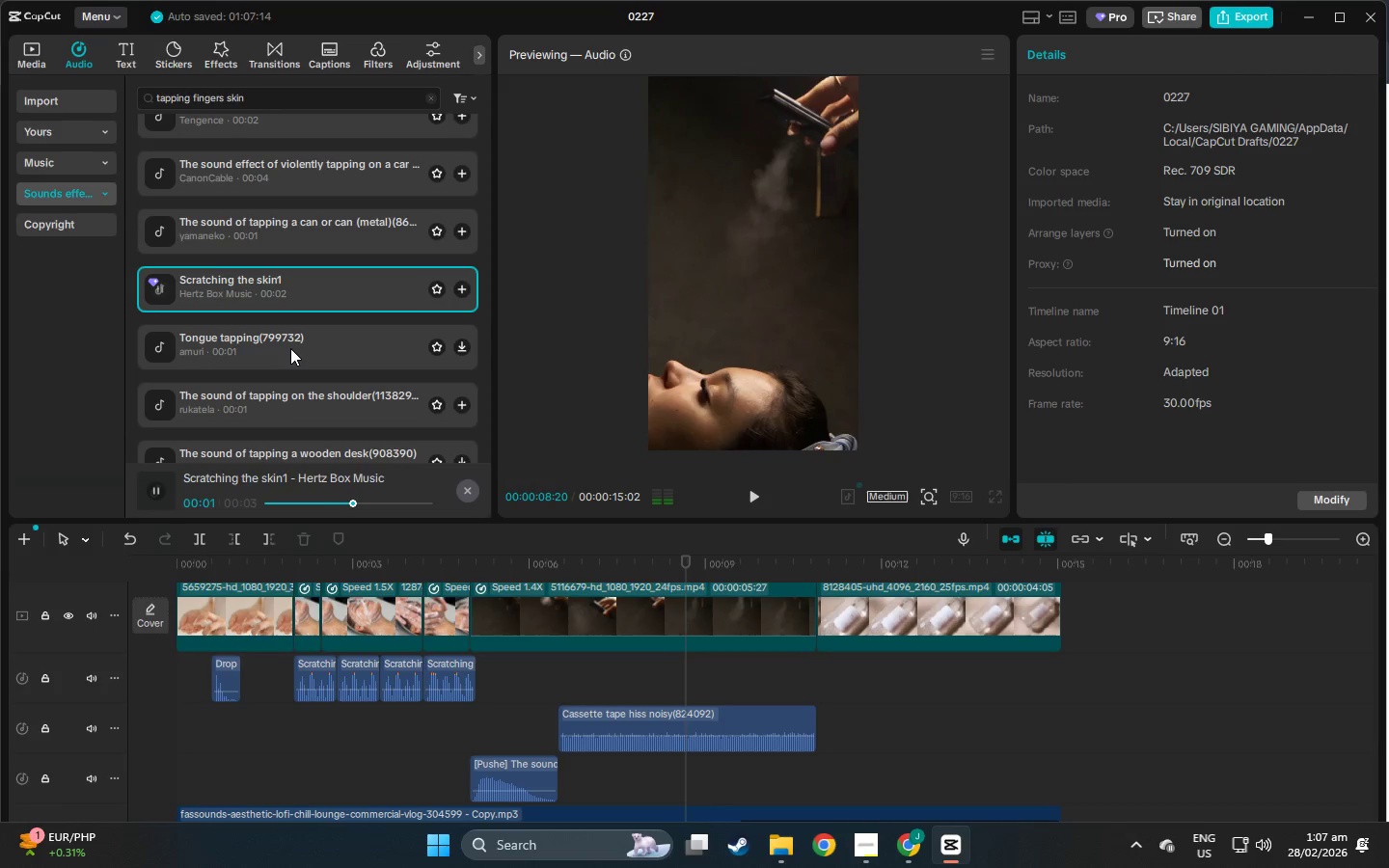 
left_click([290, 348])
 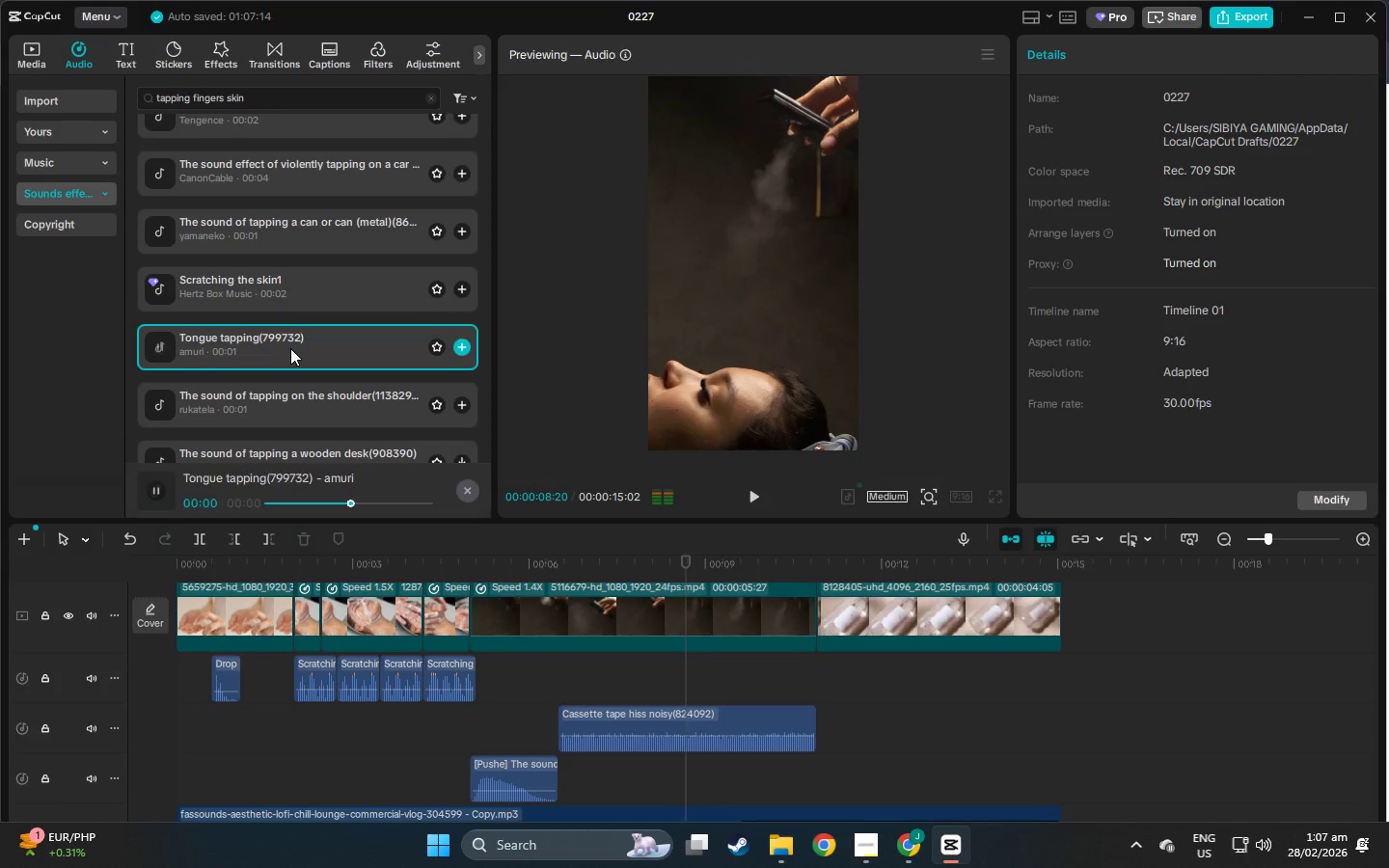 
scroll: coordinate [290, 348], scroll_direction: down, amount: 1.0
 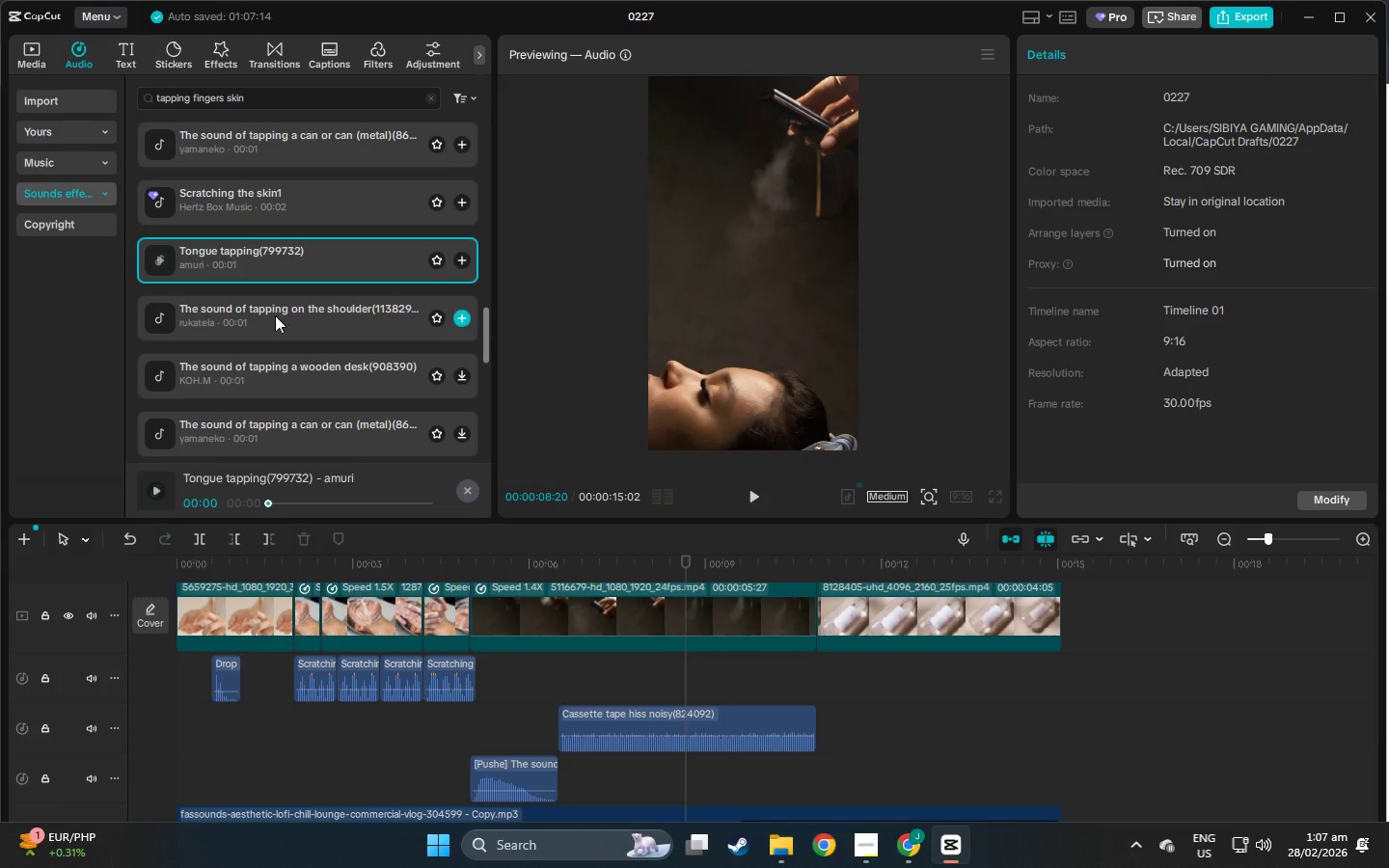 
left_click([274, 314])
 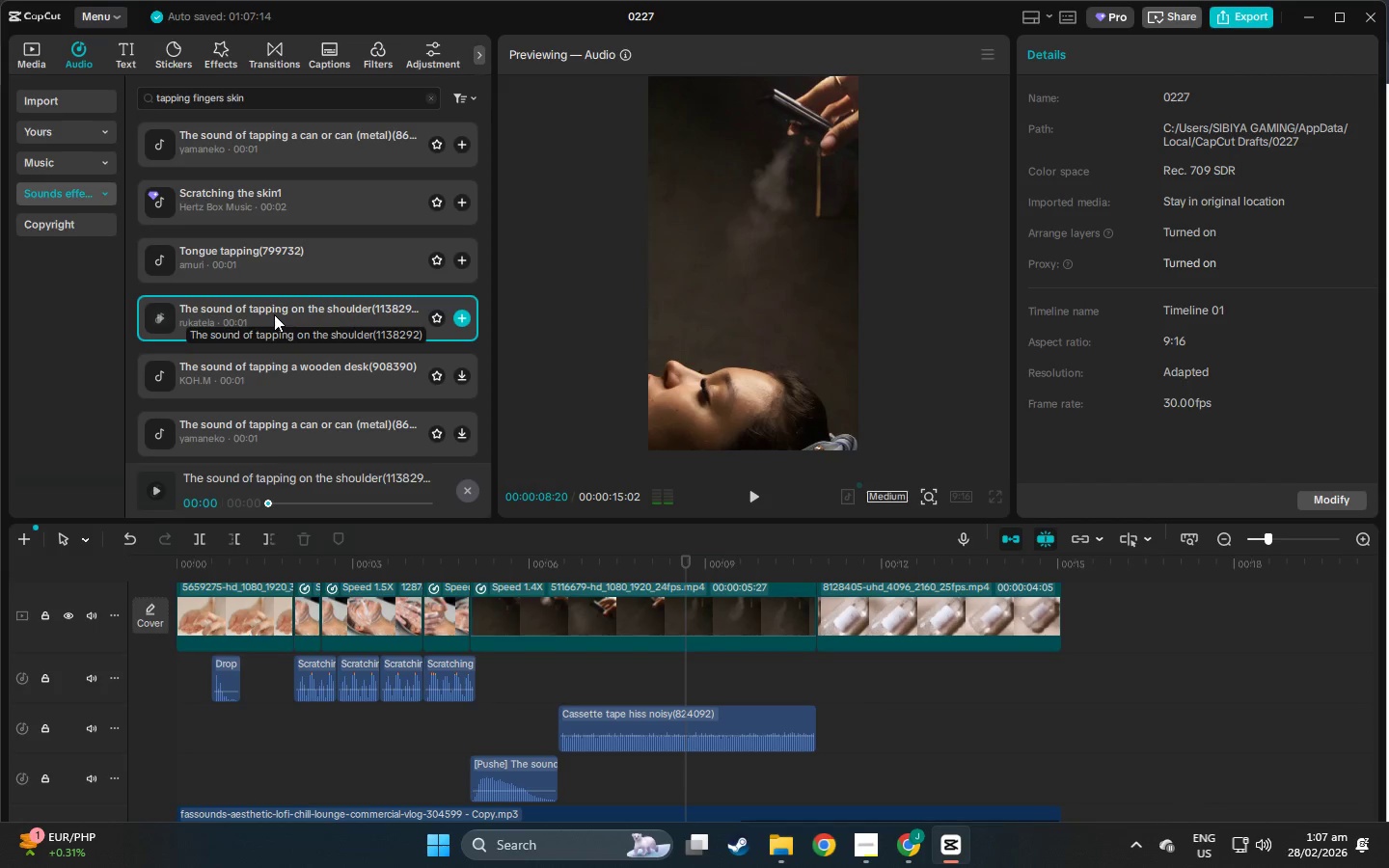 
left_click([274, 313])
 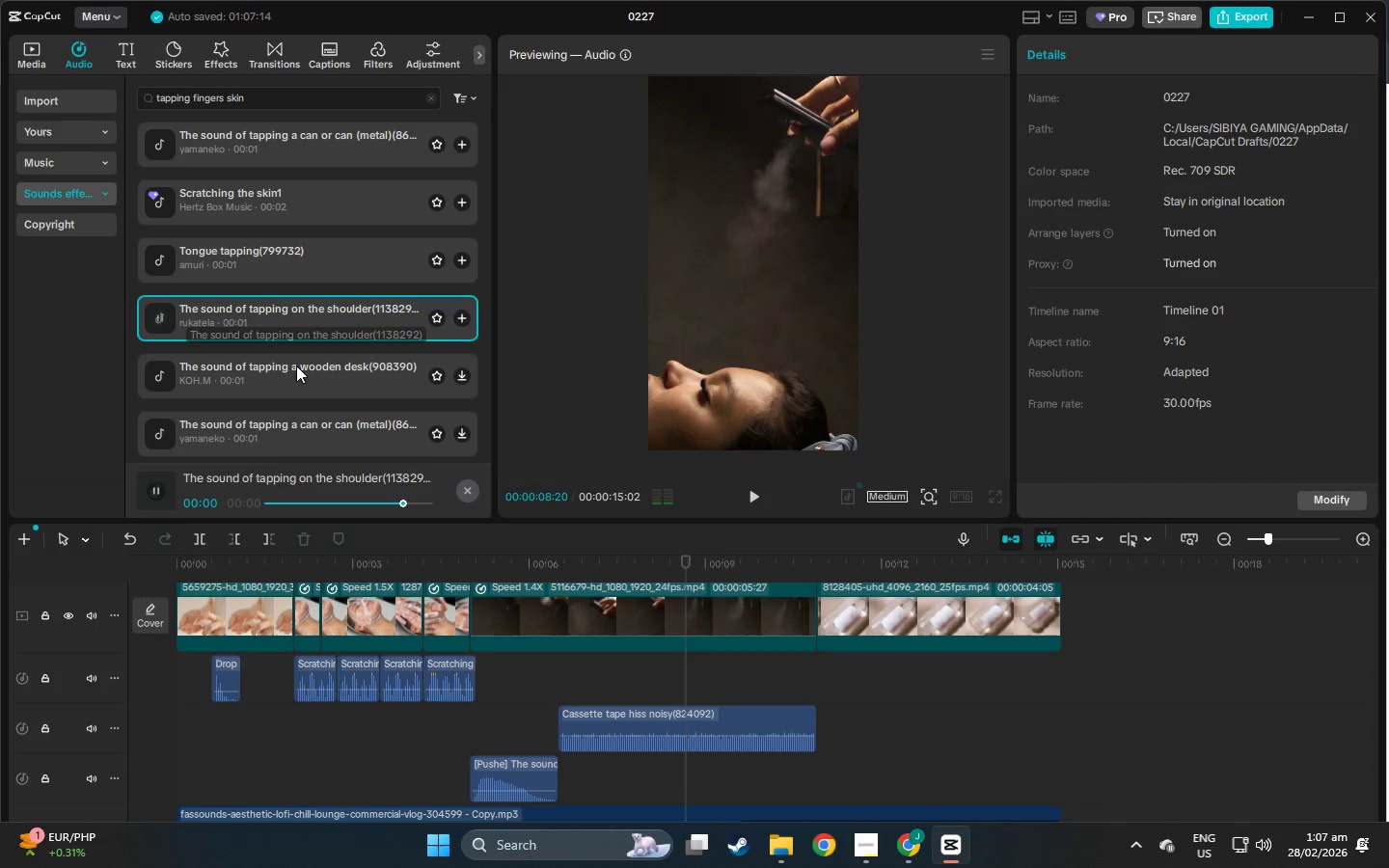 
left_click([297, 368])
 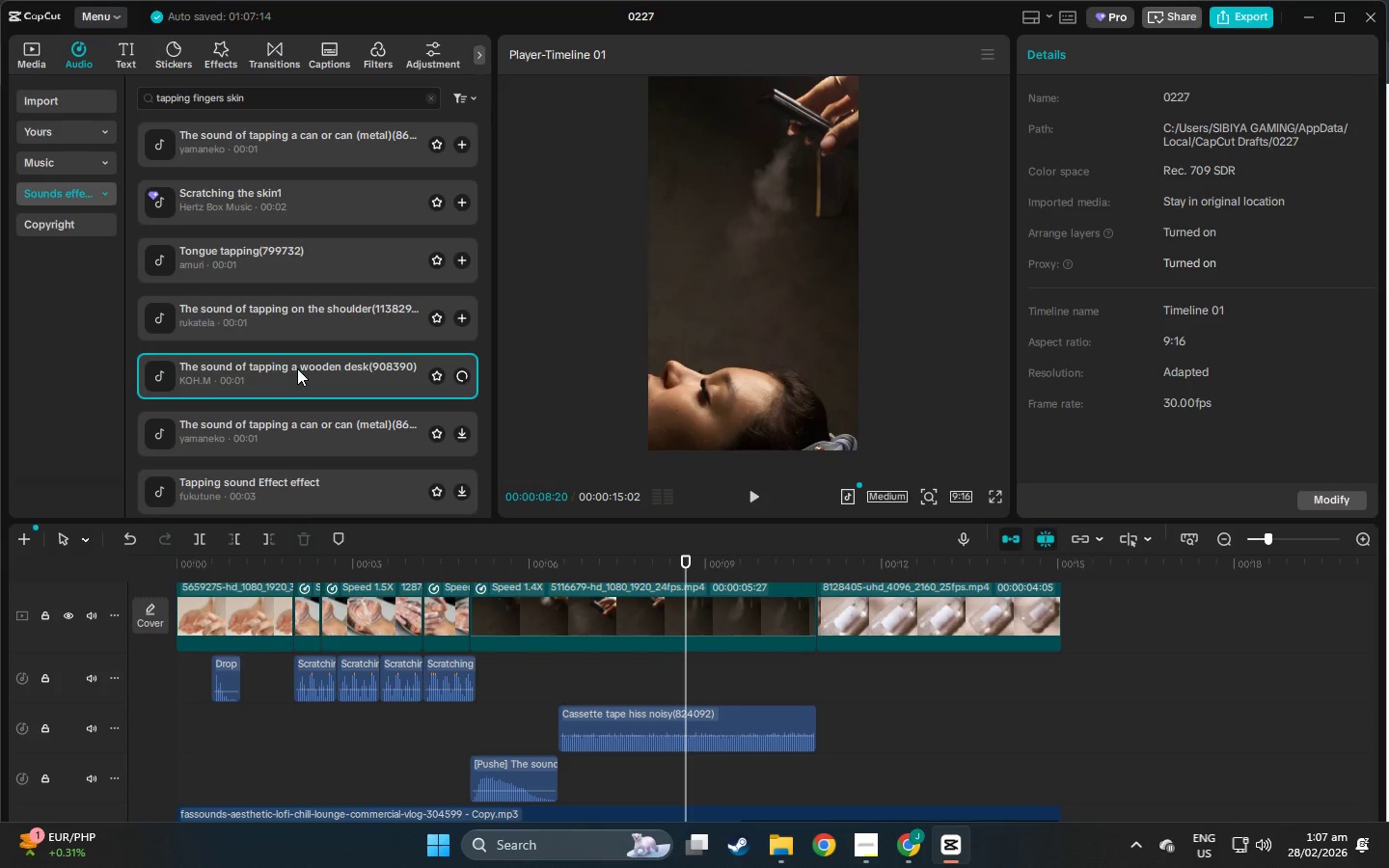 
scroll: coordinate [297, 368], scroll_direction: down, amount: 2.0
 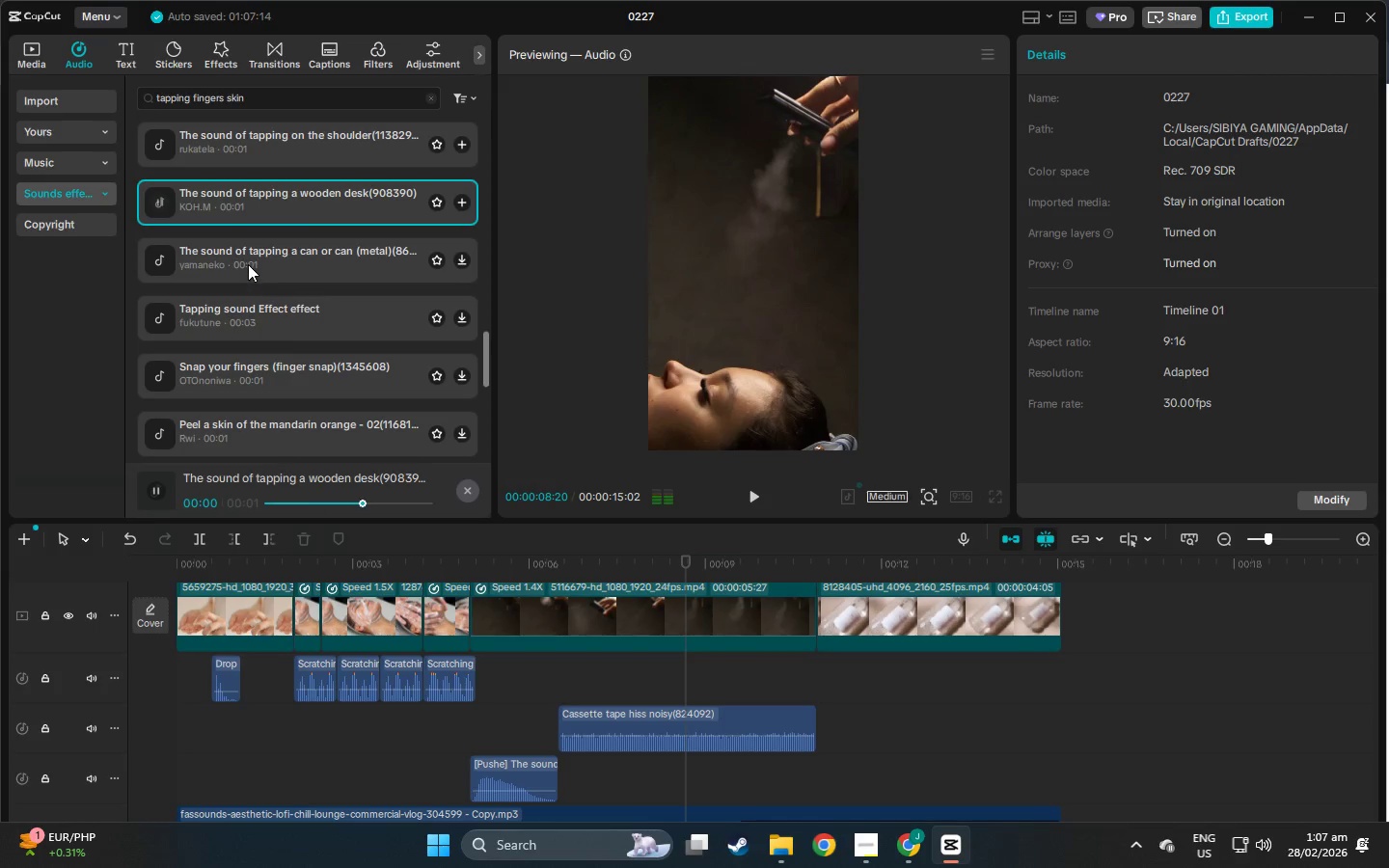 
left_click([248, 263])
 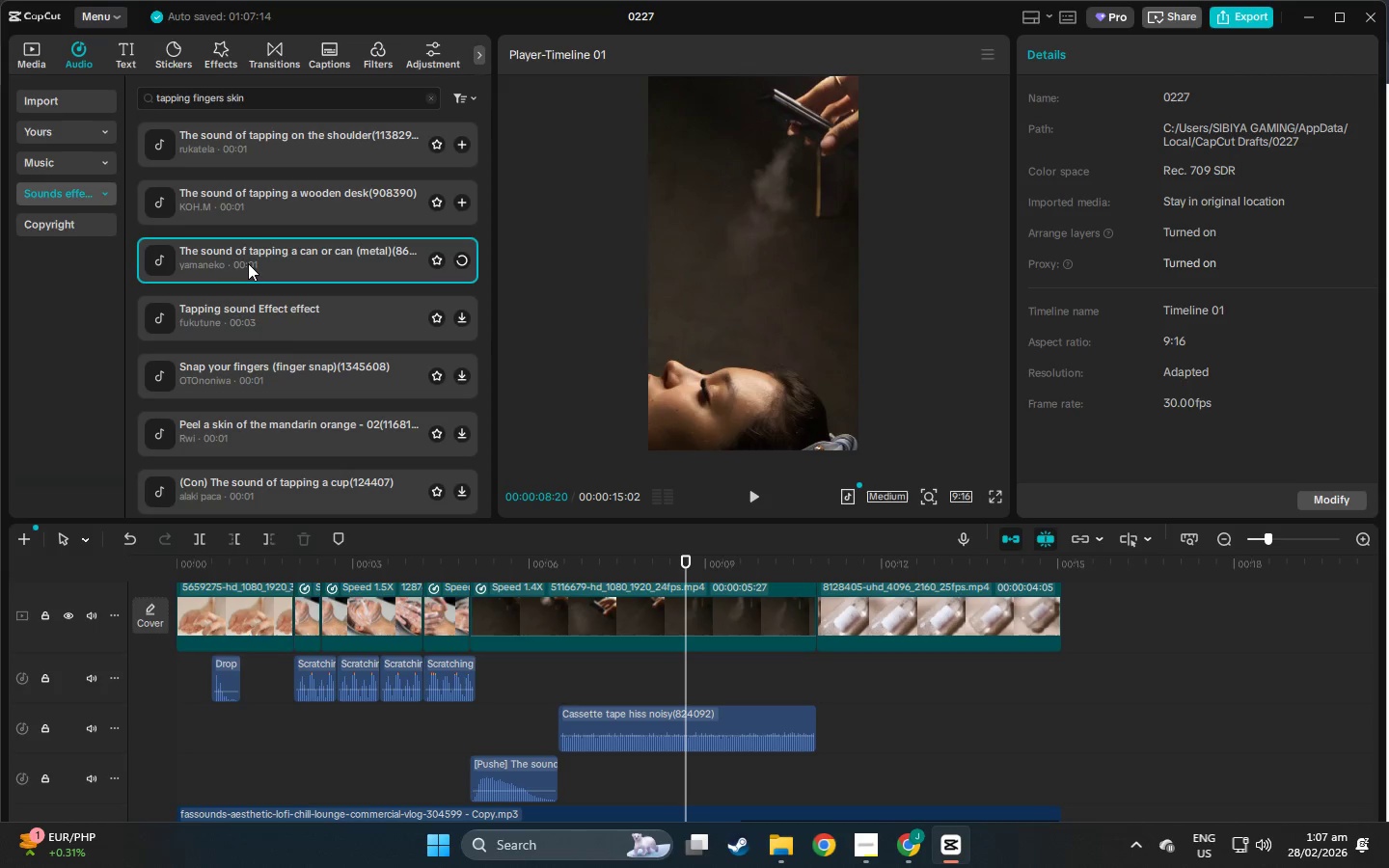 
scroll: coordinate [248, 263], scroll_direction: down, amount: 1.0
 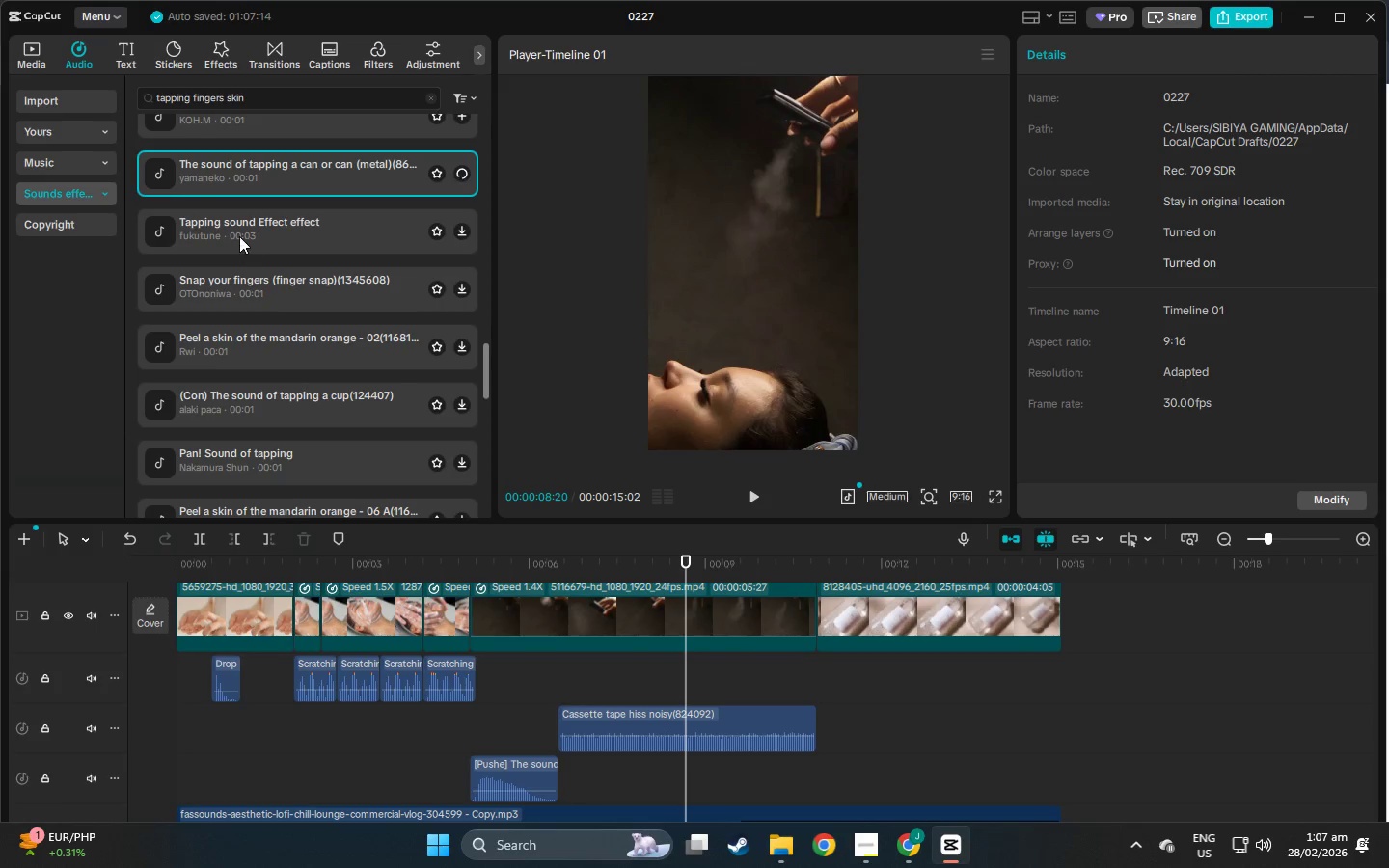 
left_click([238, 231])
 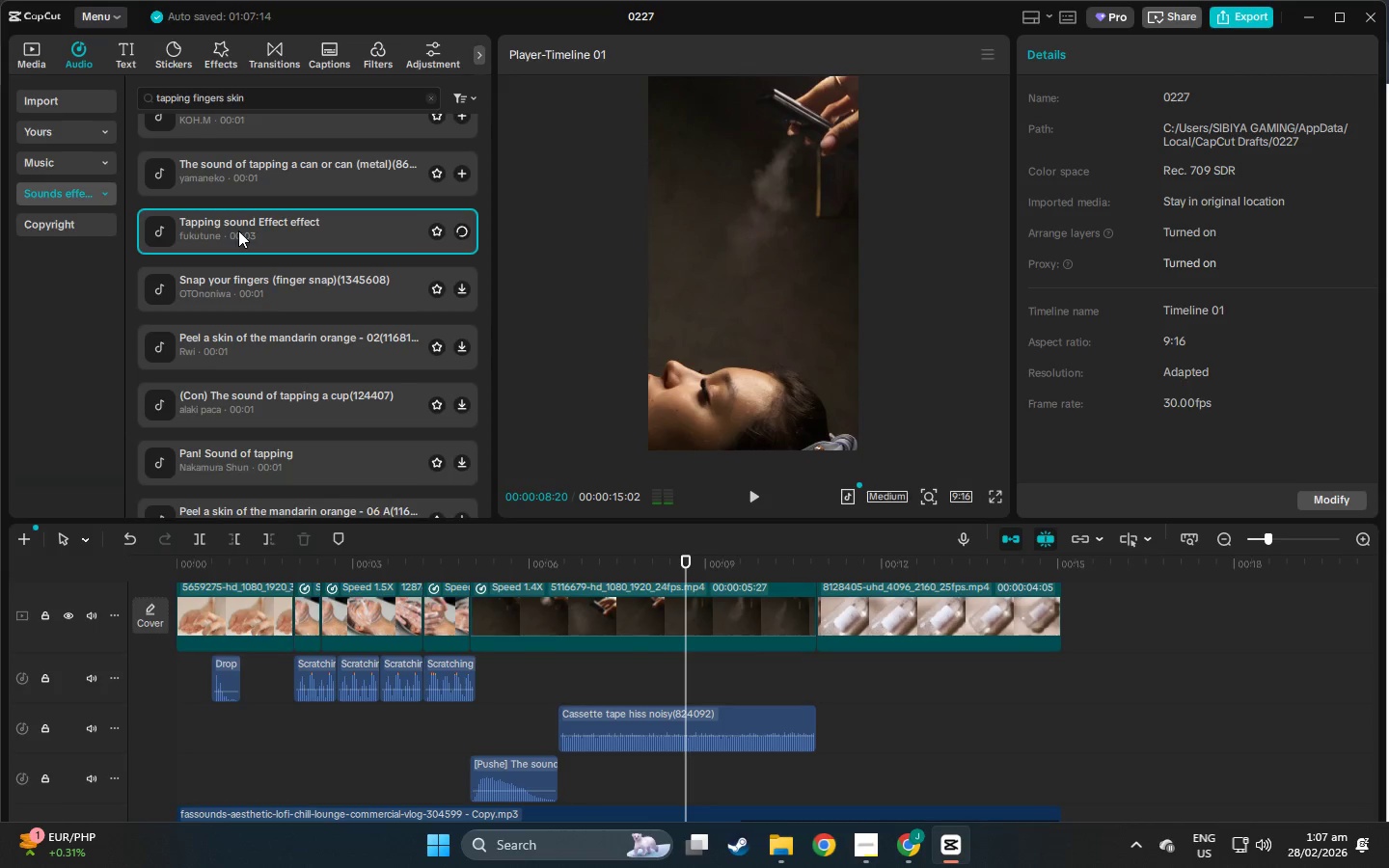 
scroll: coordinate [238, 231], scroll_direction: down, amount: 1.0
 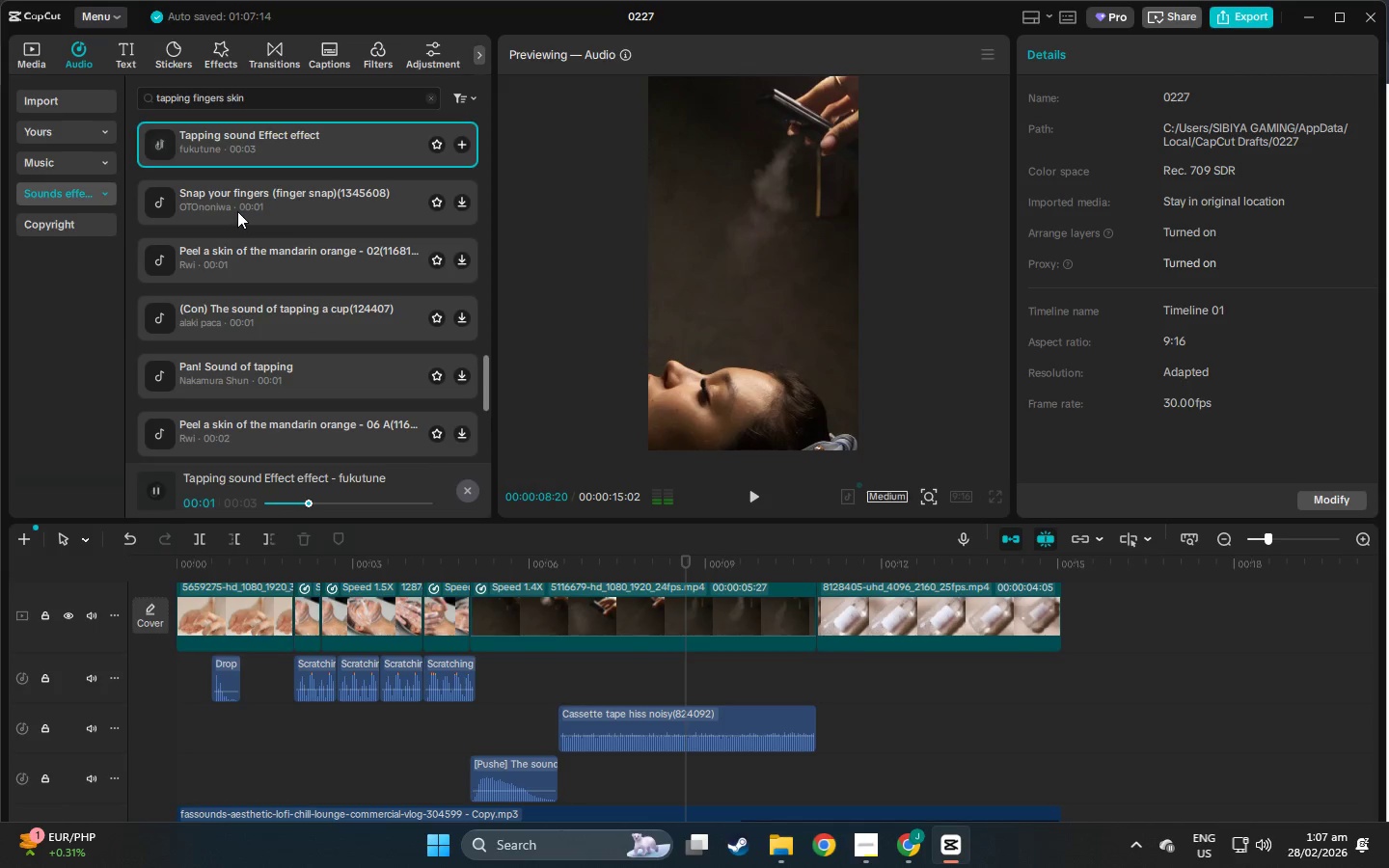 
left_click([237, 211])
 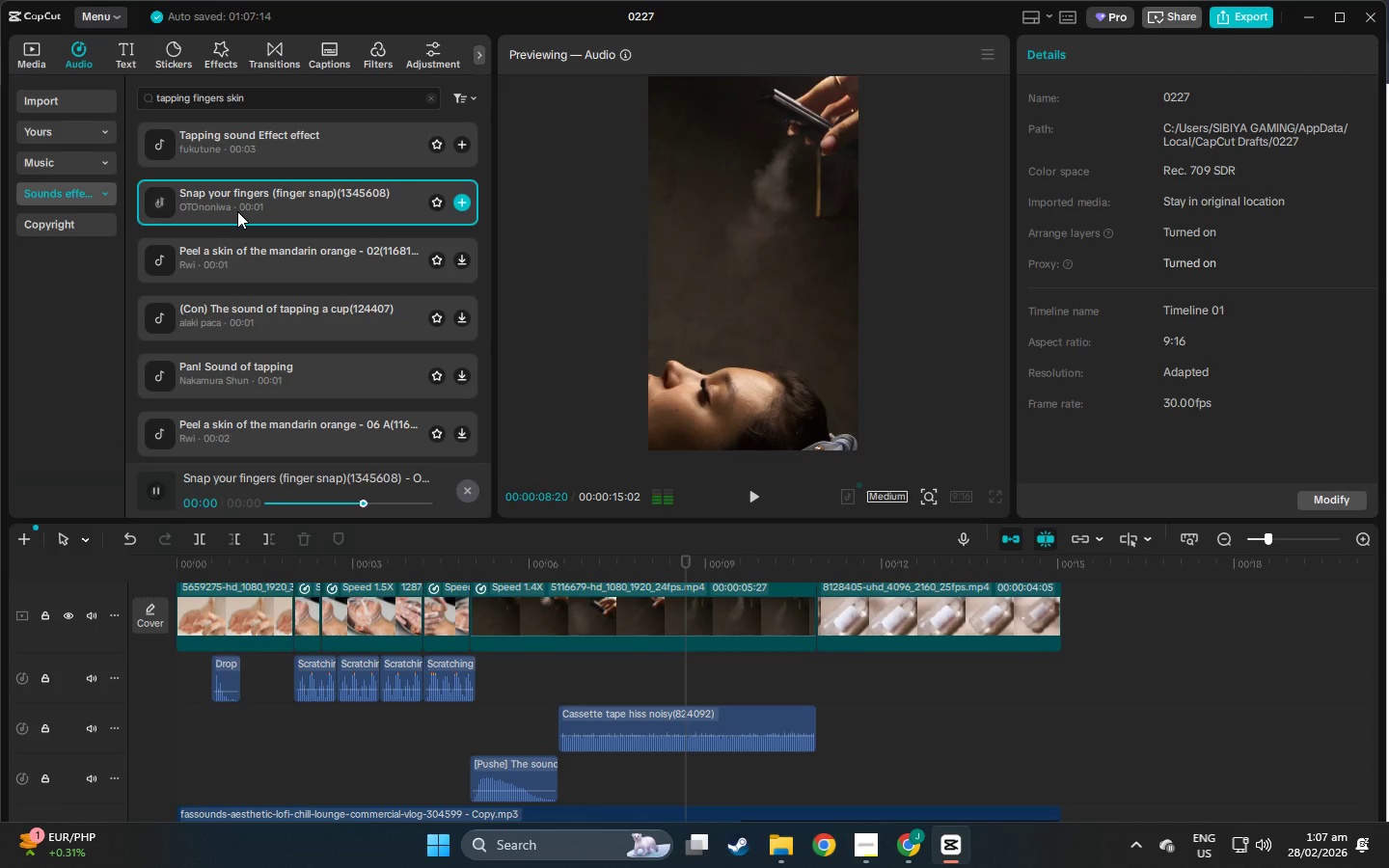 
scroll: coordinate [237, 211], scroll_direction: down, amount: 1.0
 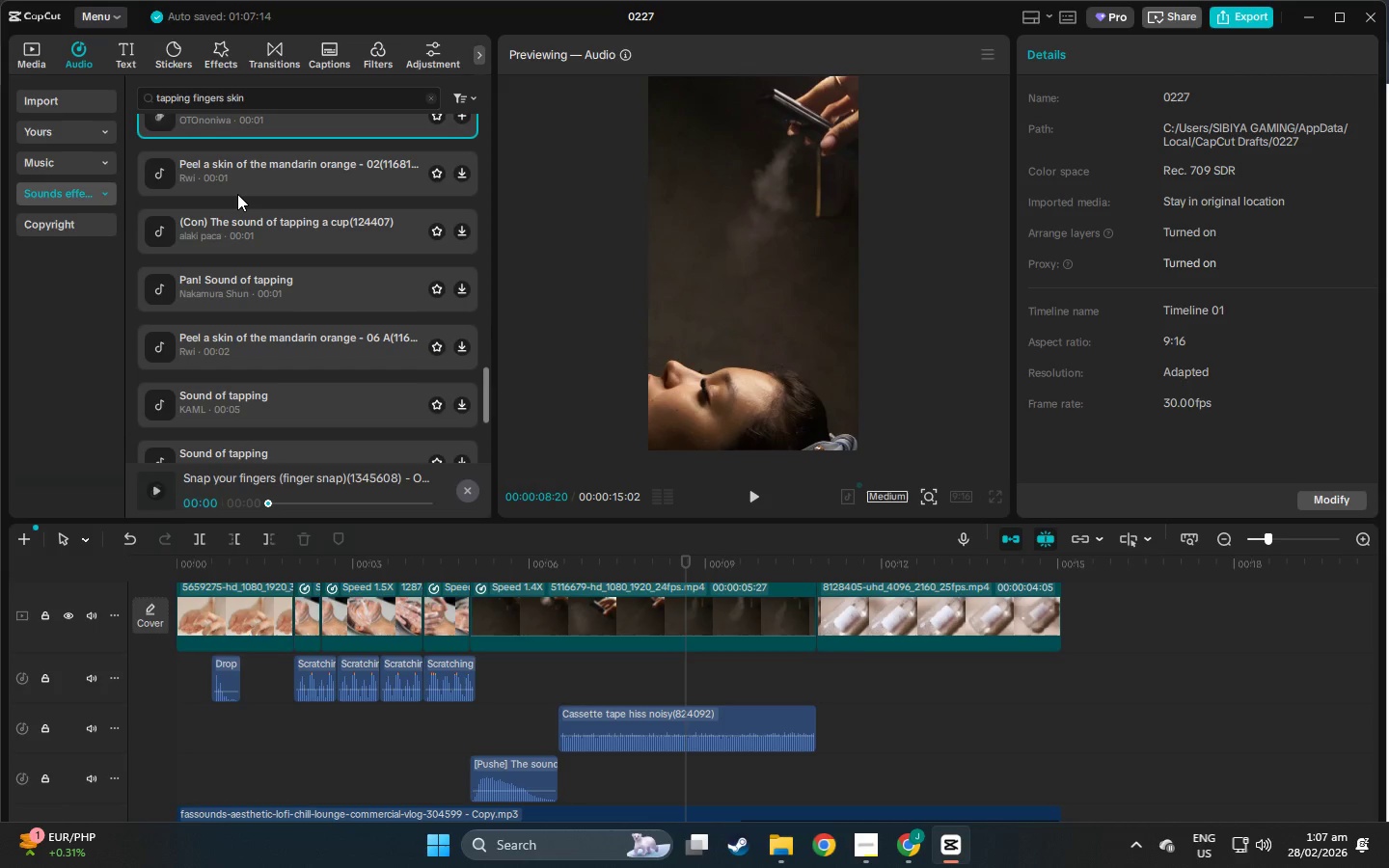 
left_click([236, 189])
 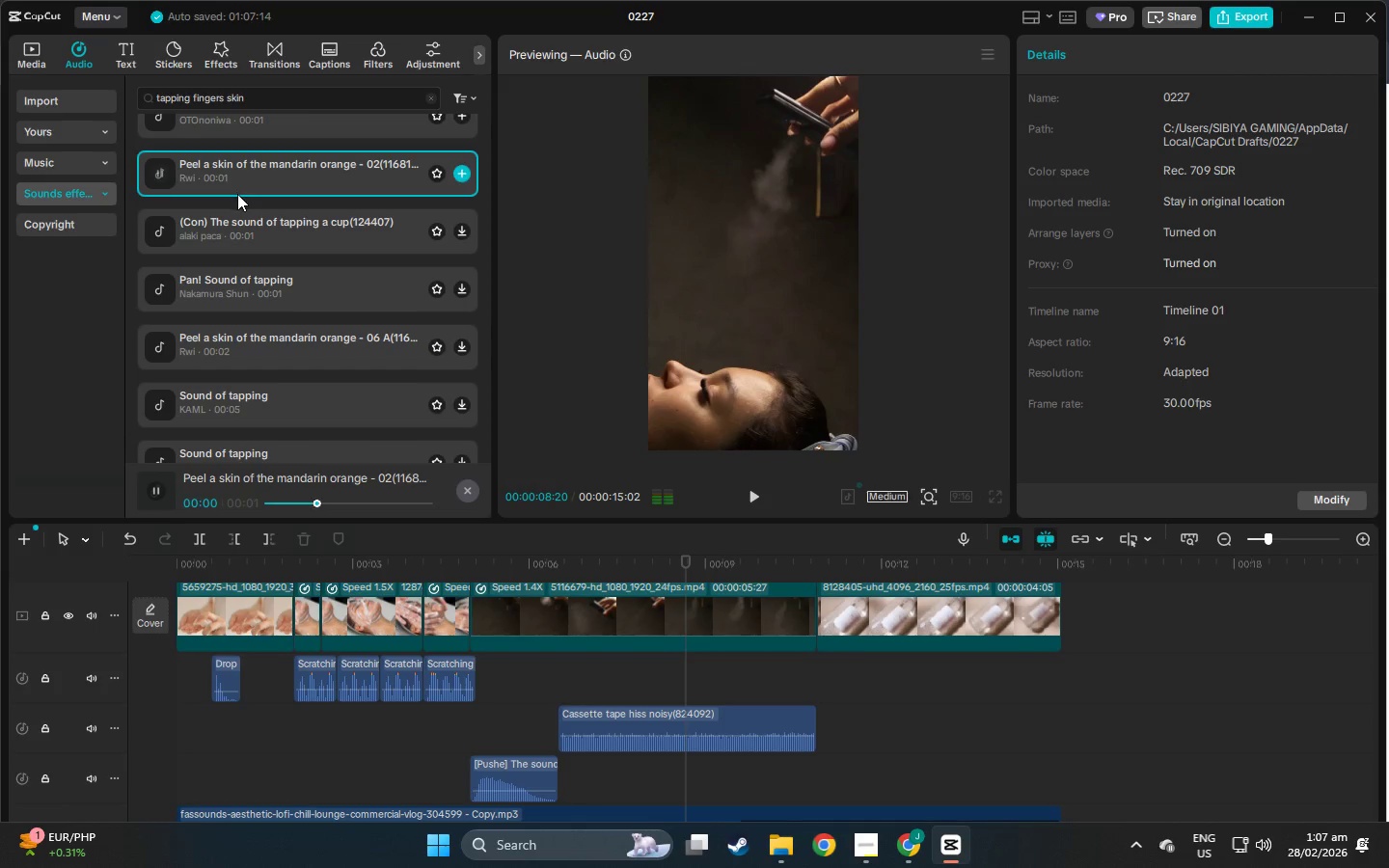 
left_click([244, 223])
 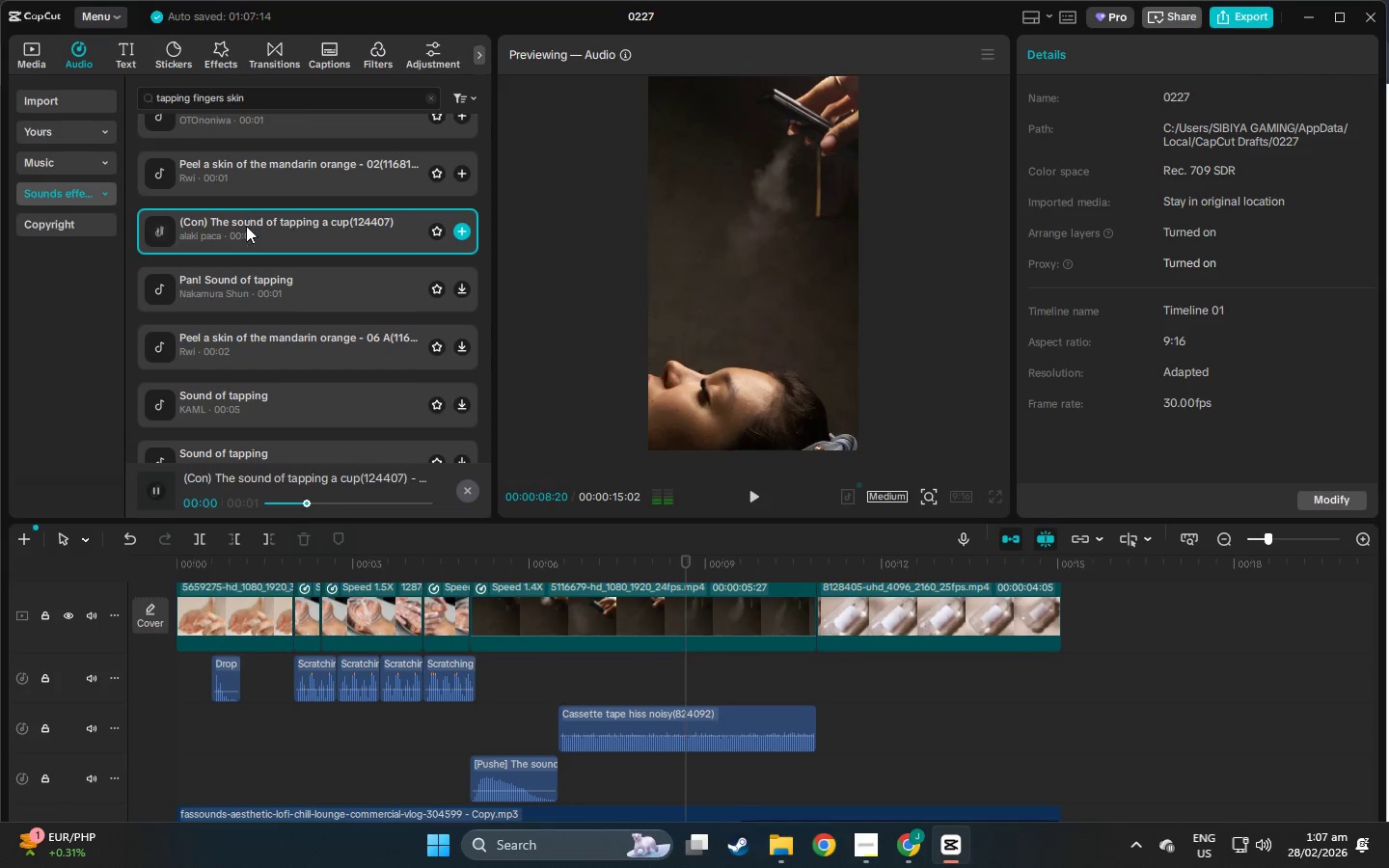 
left_click([254, 263])
 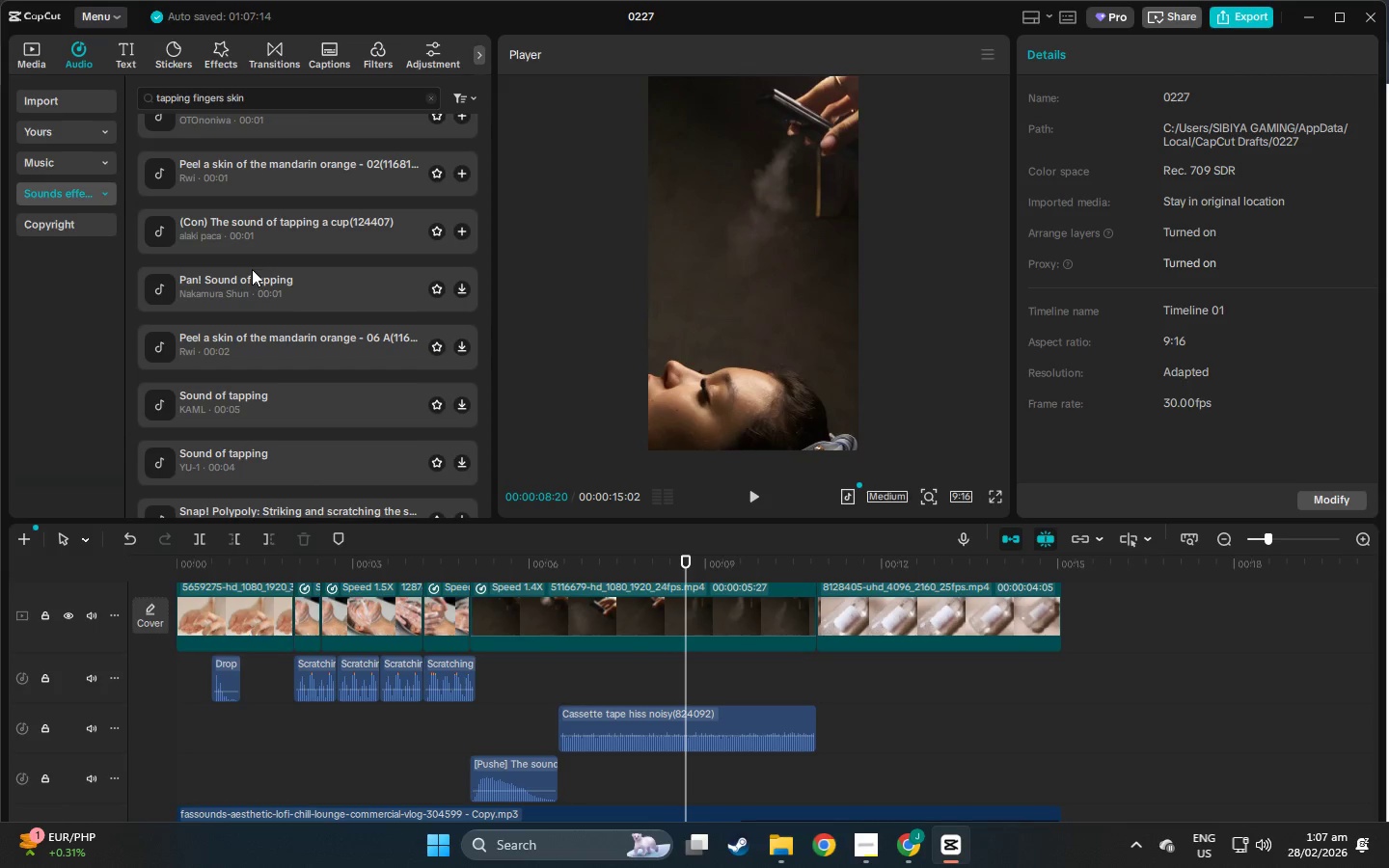 
left_click([255, 268])
 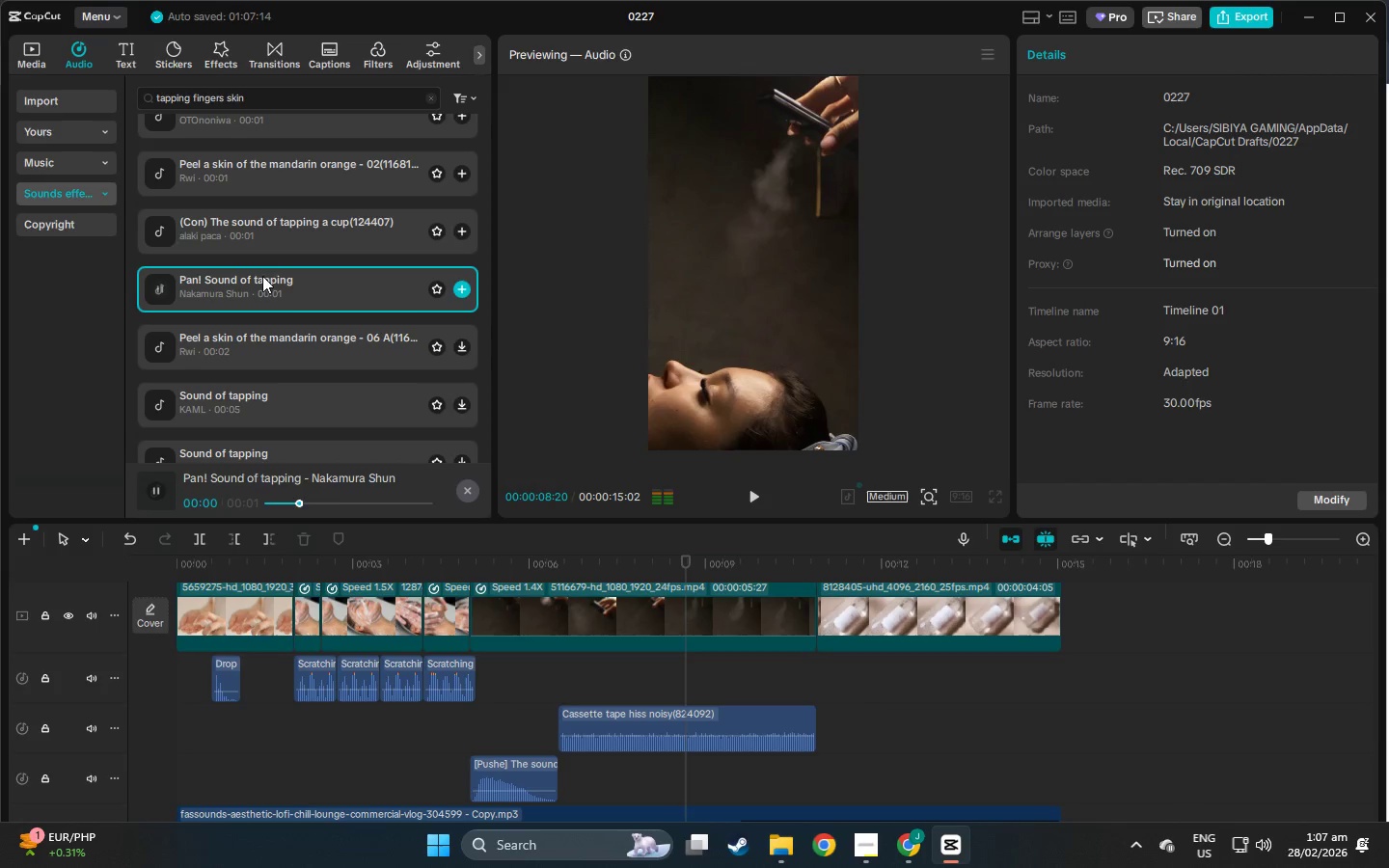 
scroll: coordinate [259, 254], scroll_direction: down, amount: 2.0
 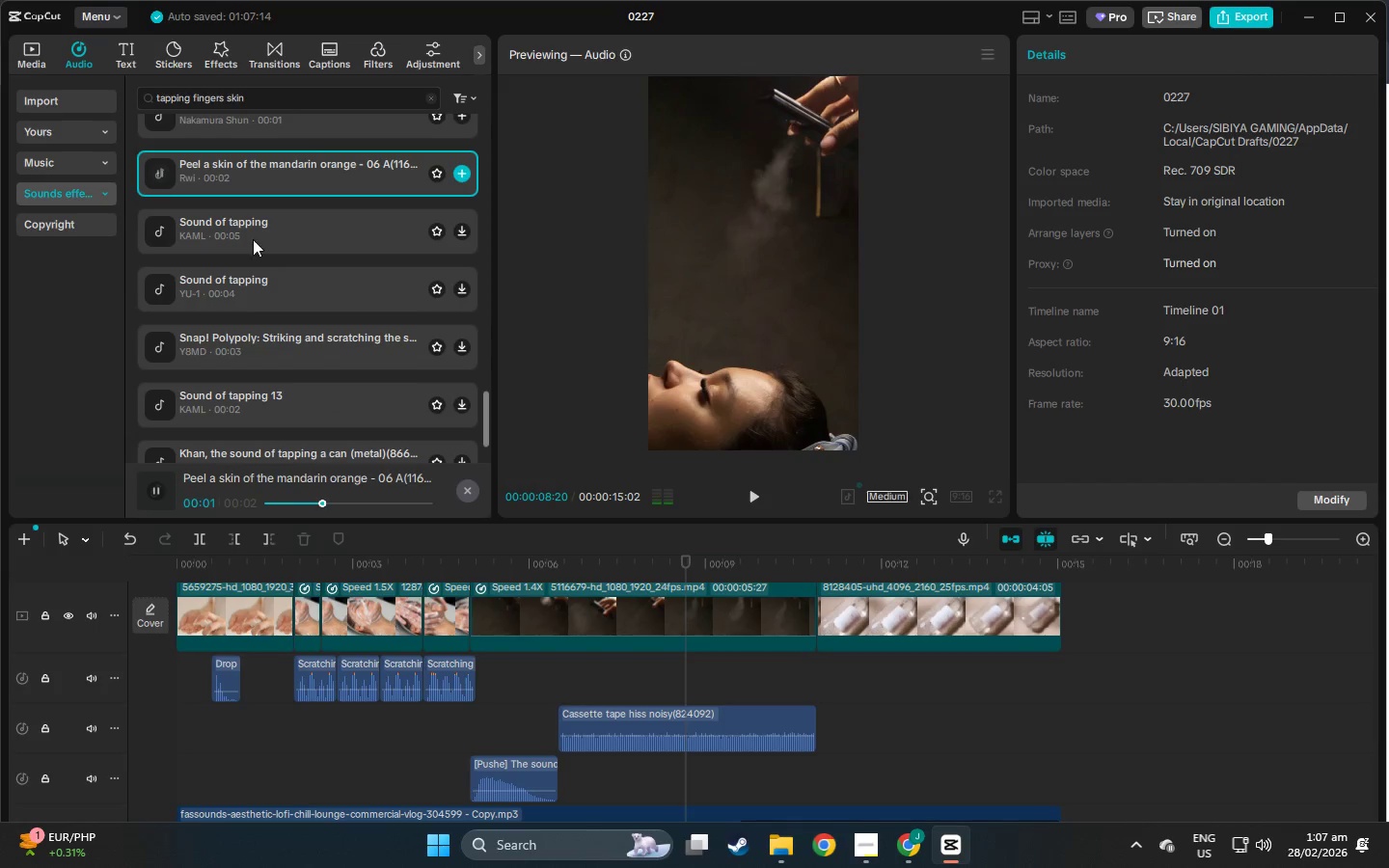 
left_click([251, 228])
 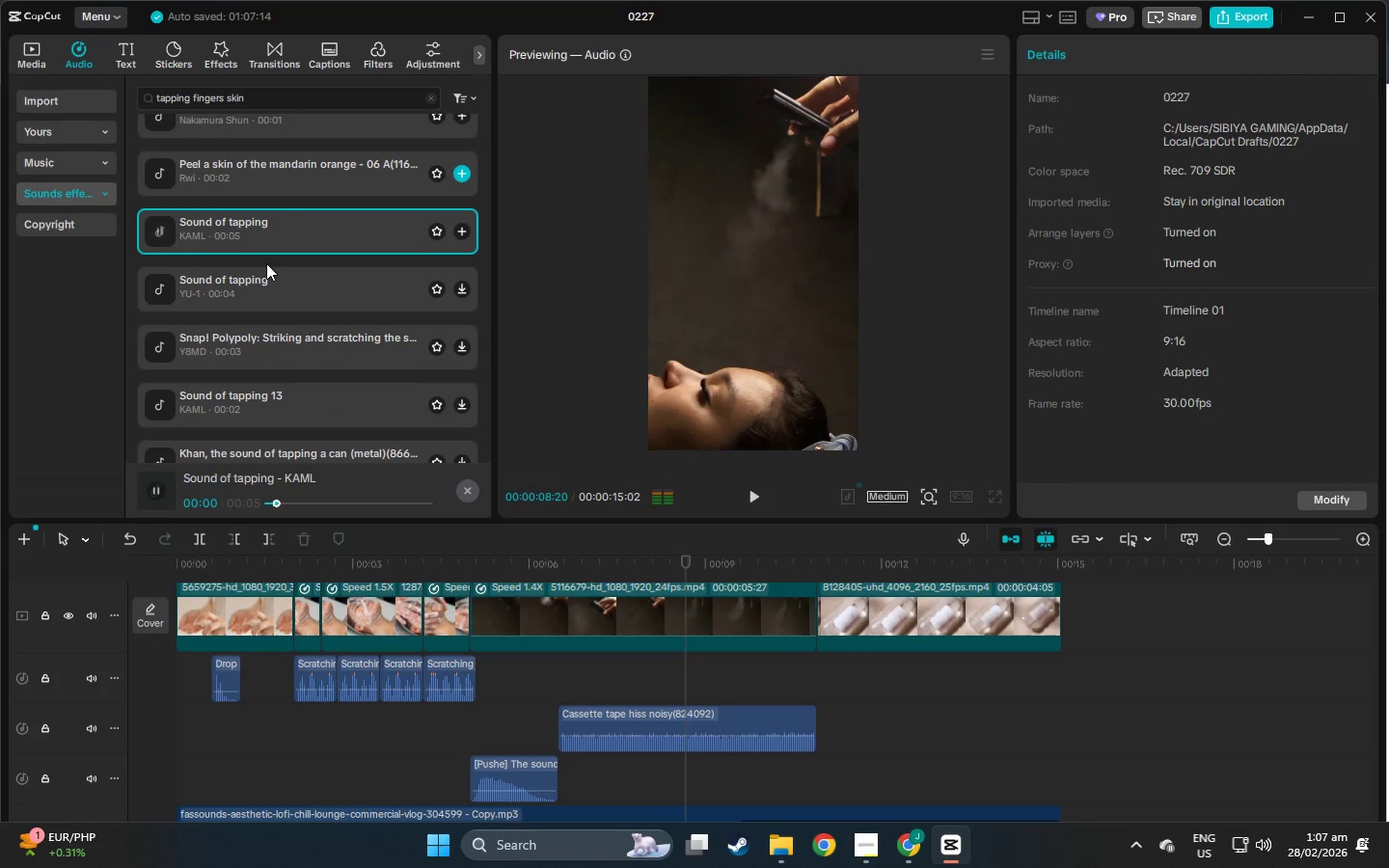 
left_click([278, 290])
 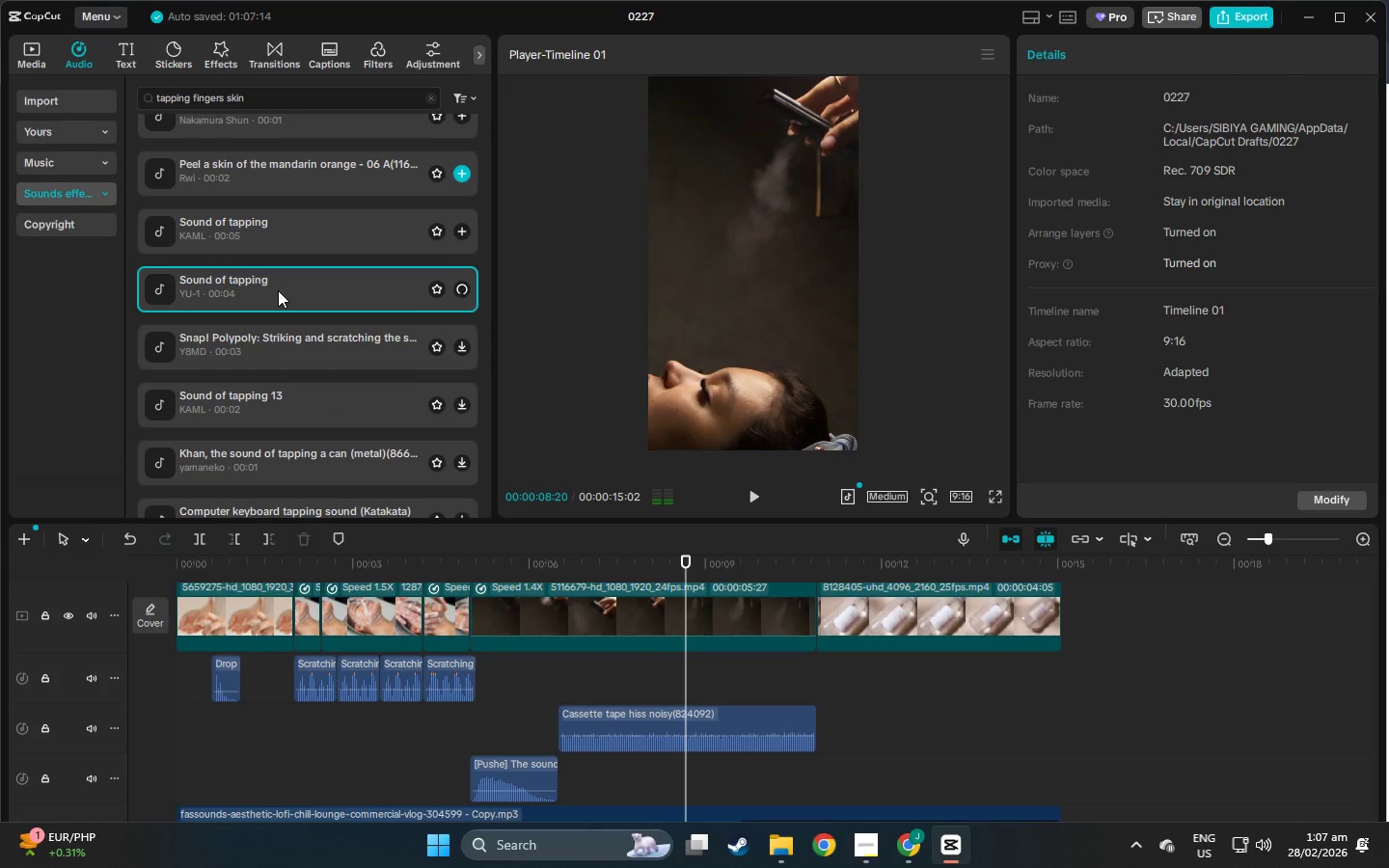 
scroll: coordinate [278, 290], scroll_direction: down, amount: 1.0
 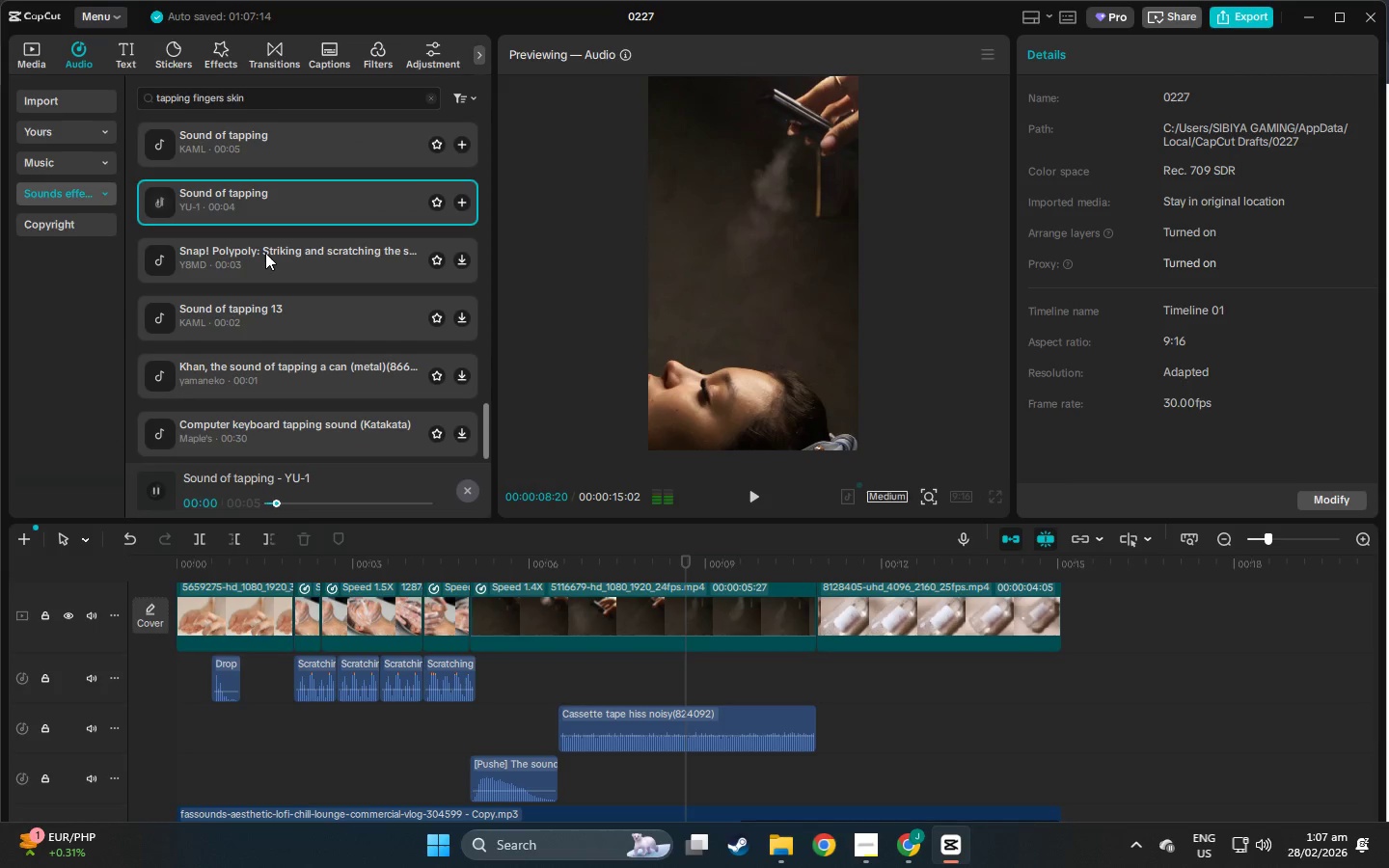 
left_click([265, 253])
 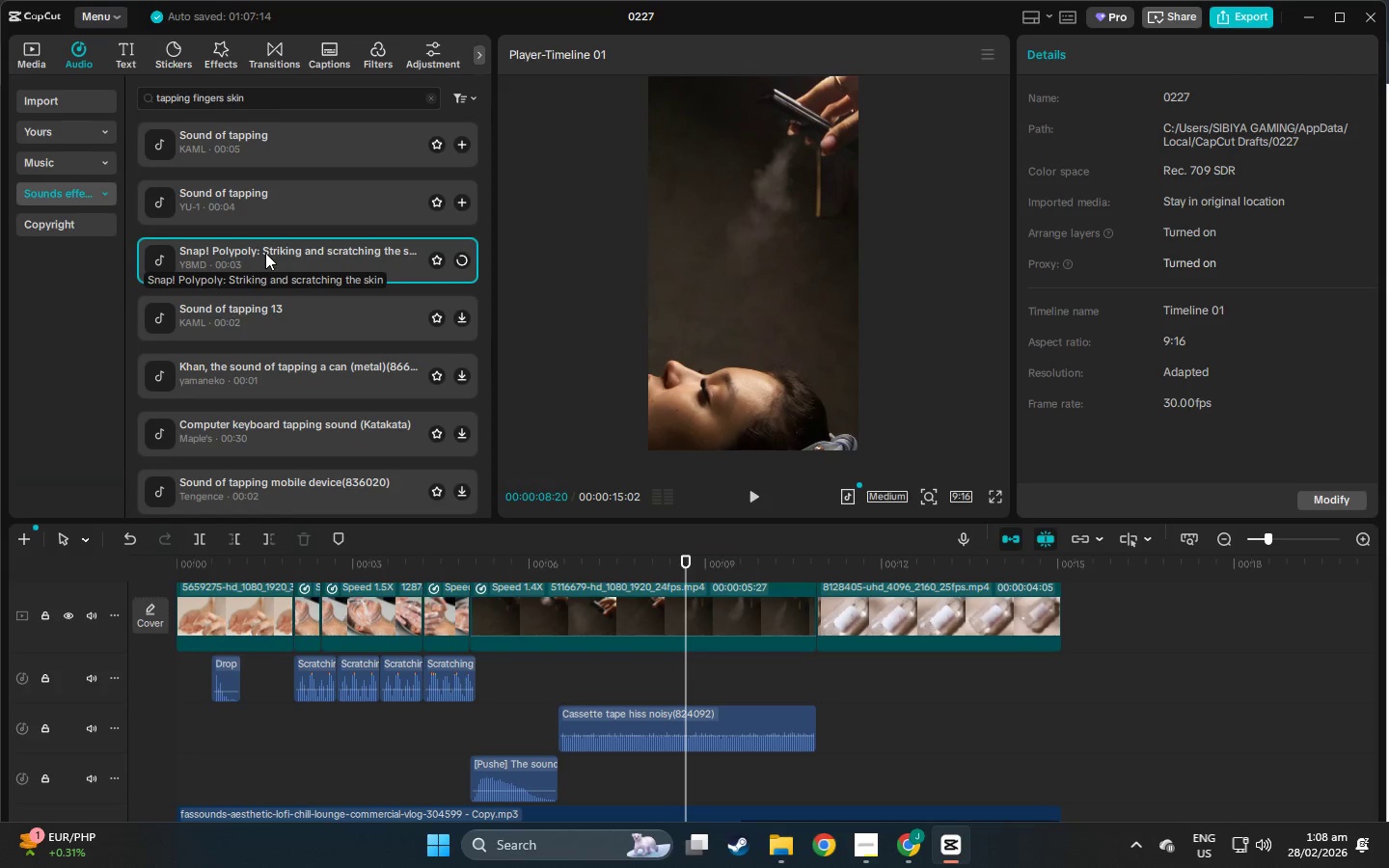 
scroll: coordinate [265, 253], scroll_direction: down, amount: 1.0
 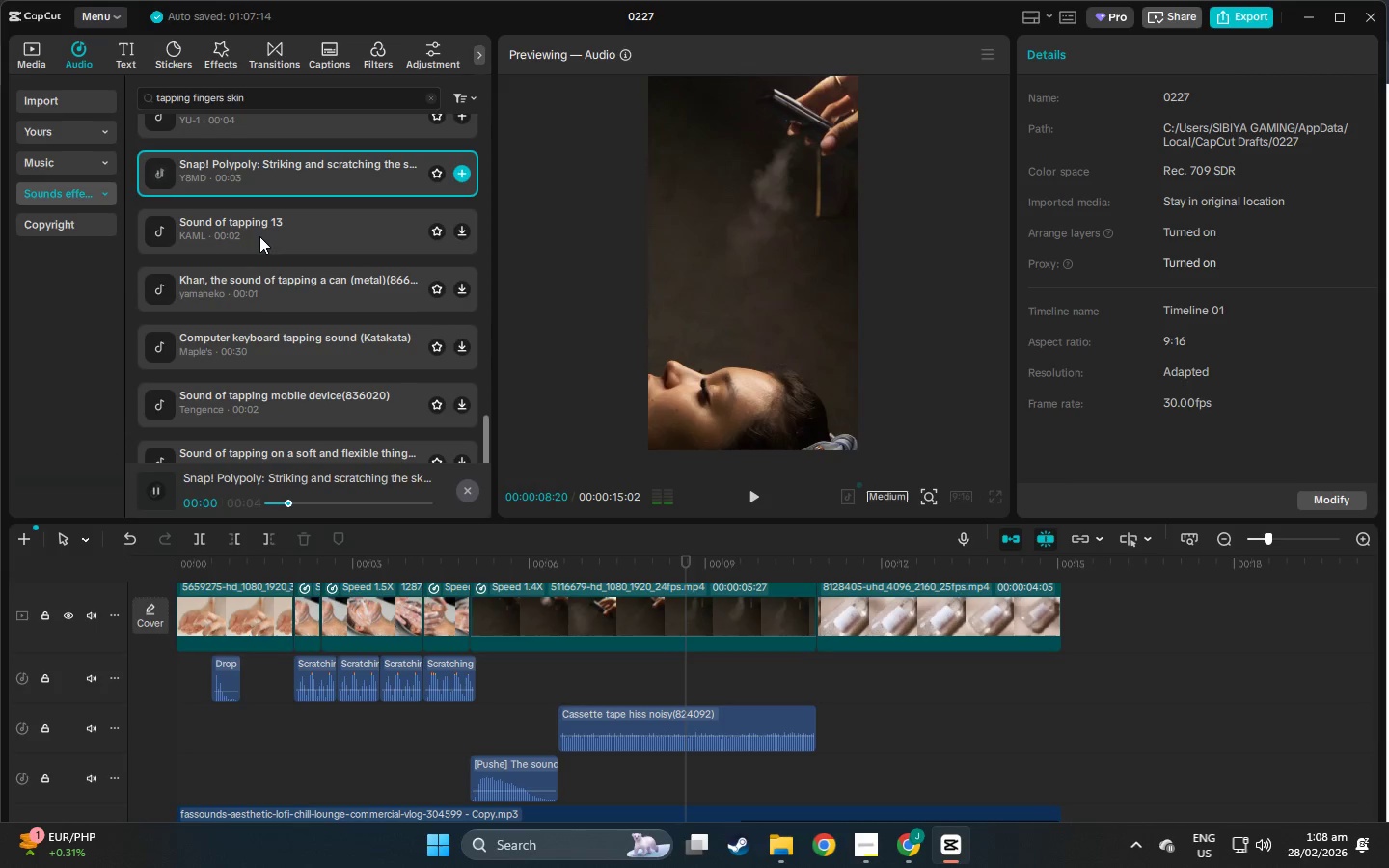 
left_click([259, 235])
 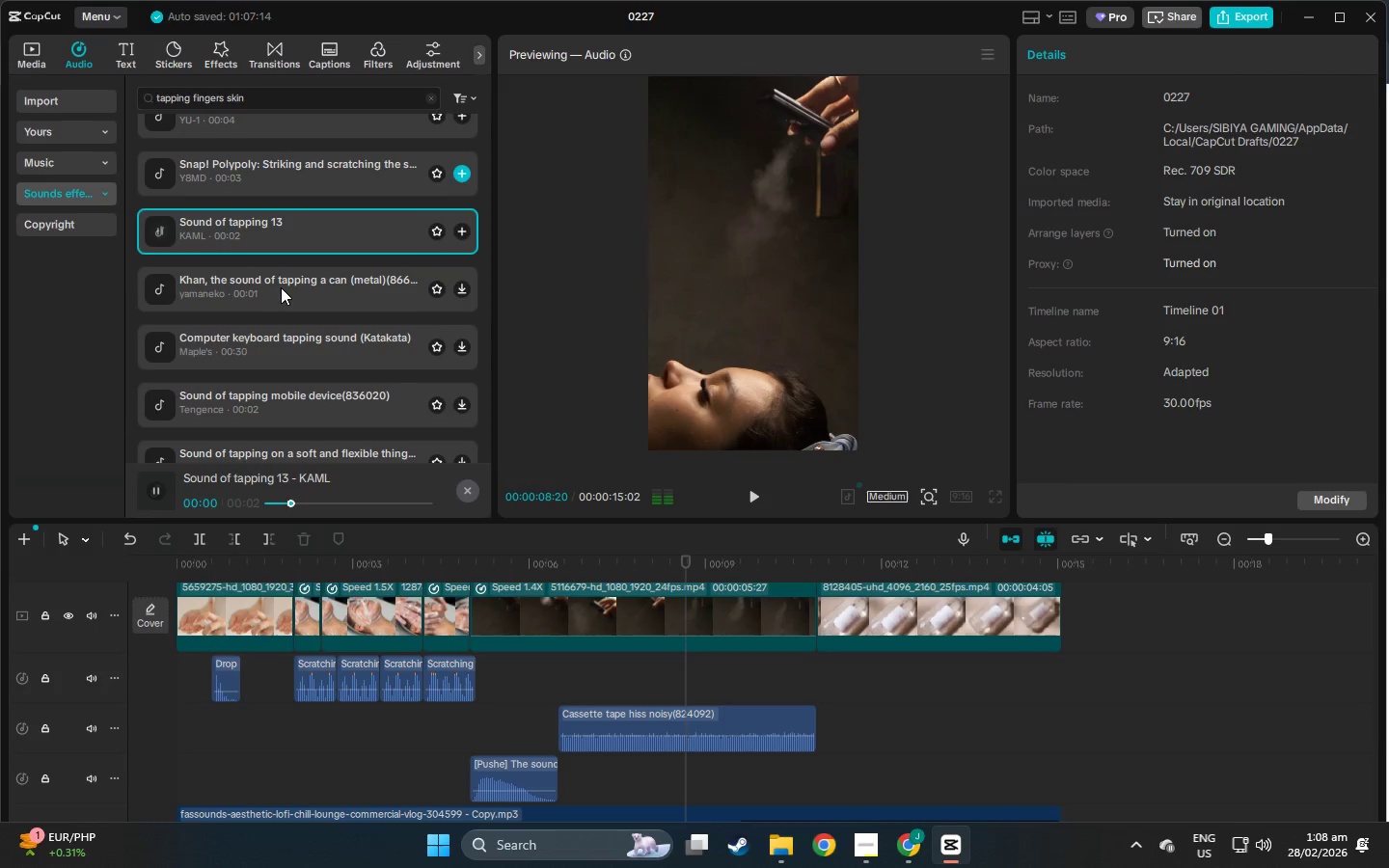 
left_click([281, 287])
 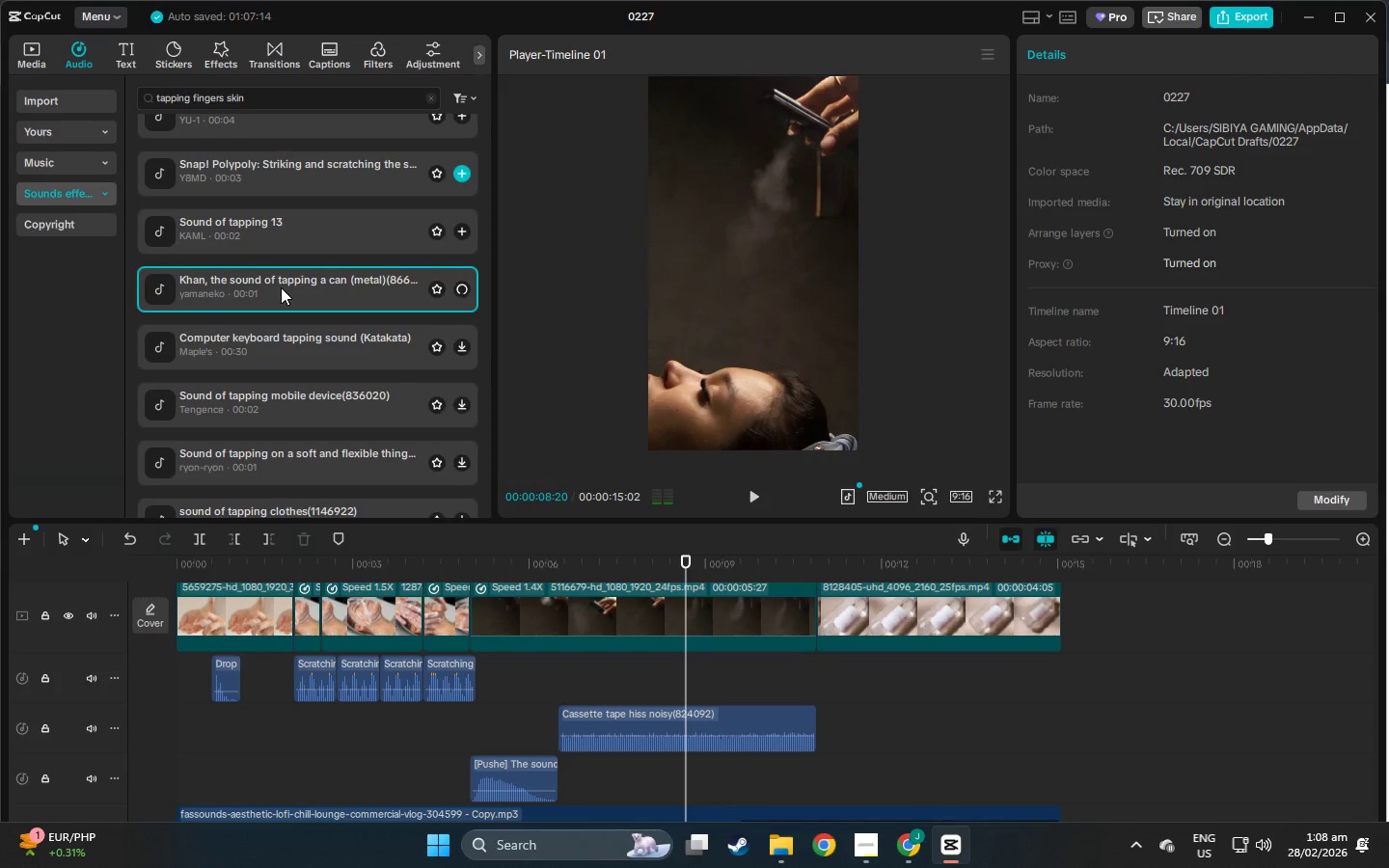 
scroll: coordinate [281, 287], scroll_direction: down, amount: 1.0
 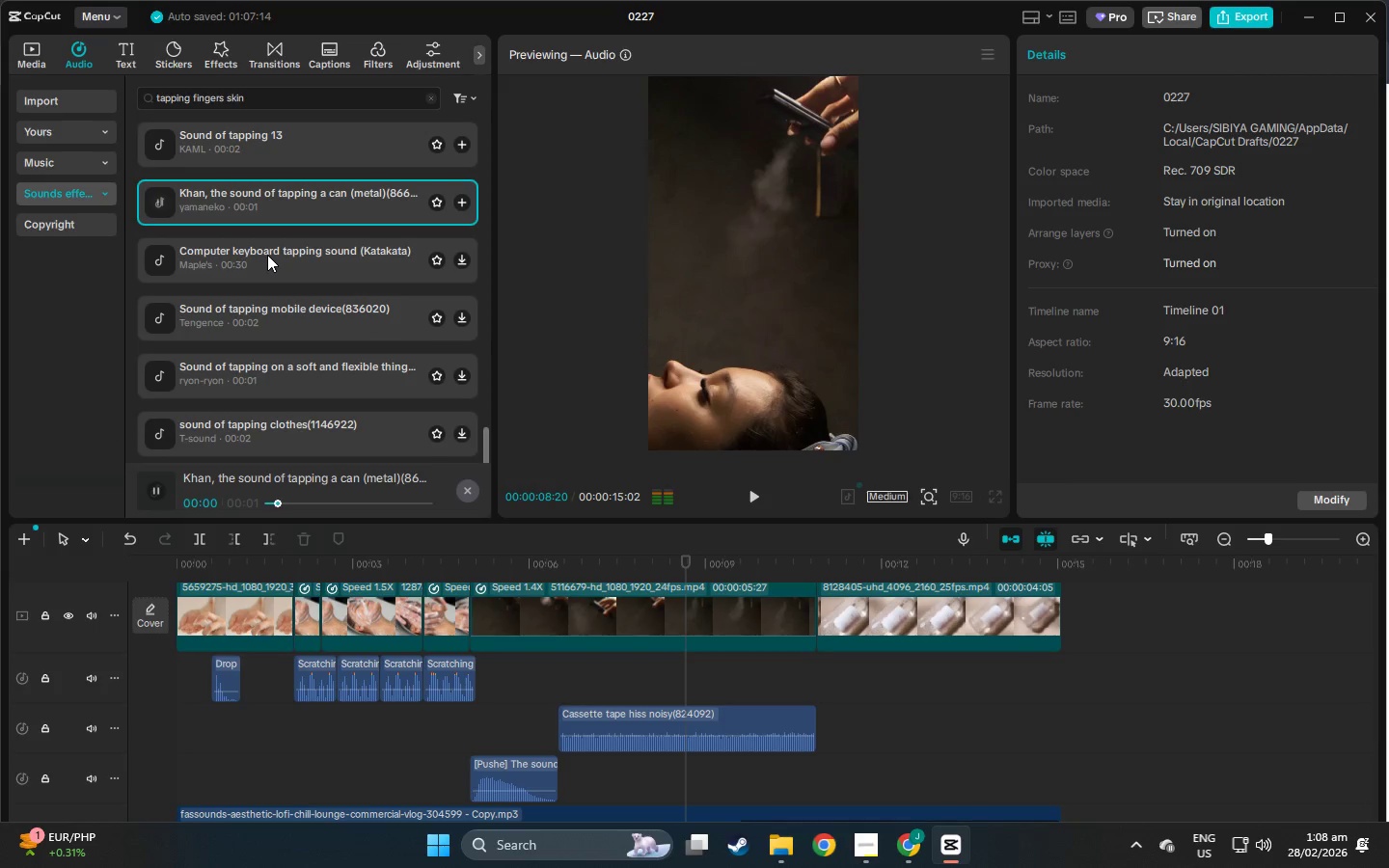 
left_click([267, 255])
 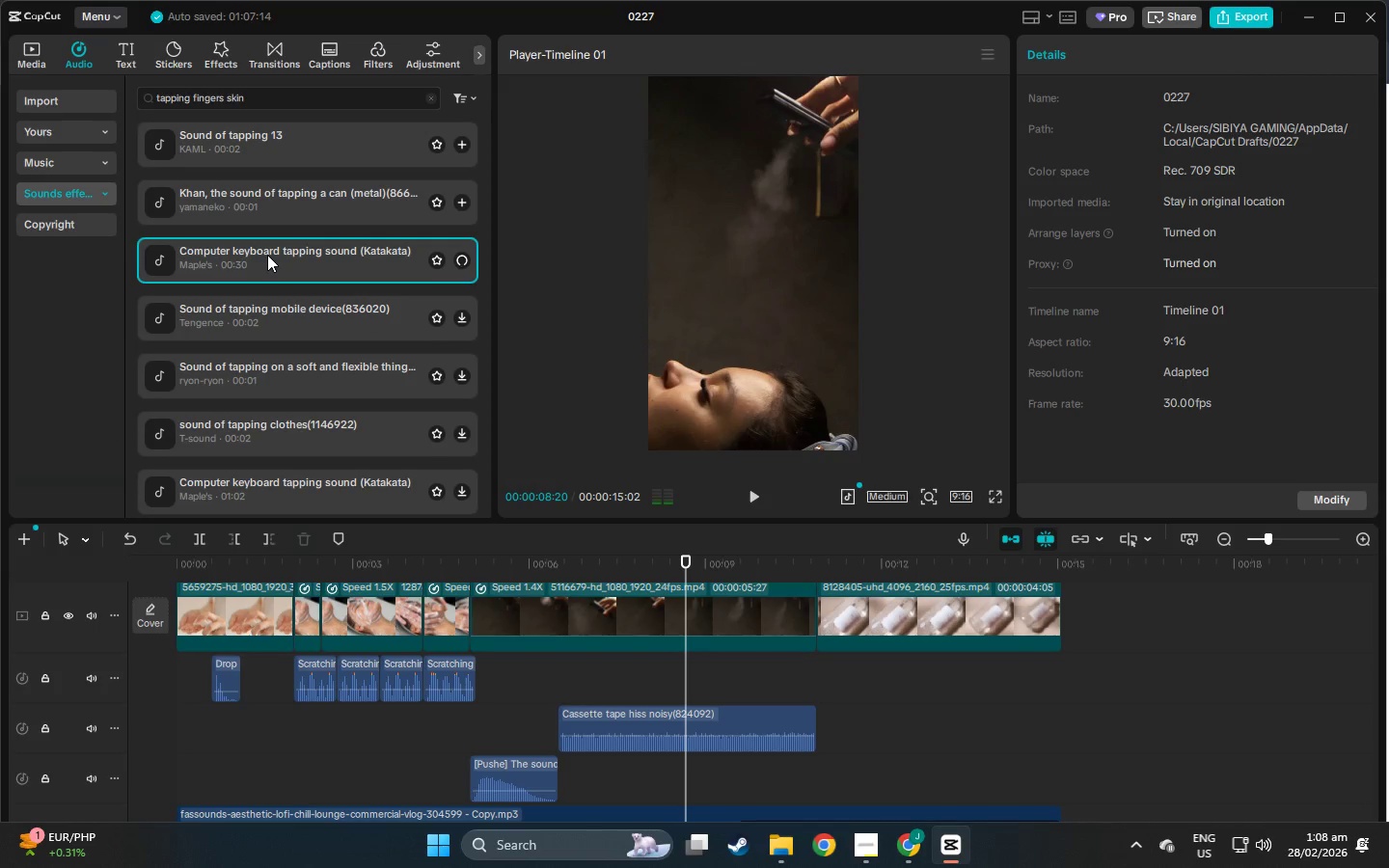 
scroll: coordinate [267, 255], scroll_direction: down, amount: 1.0
 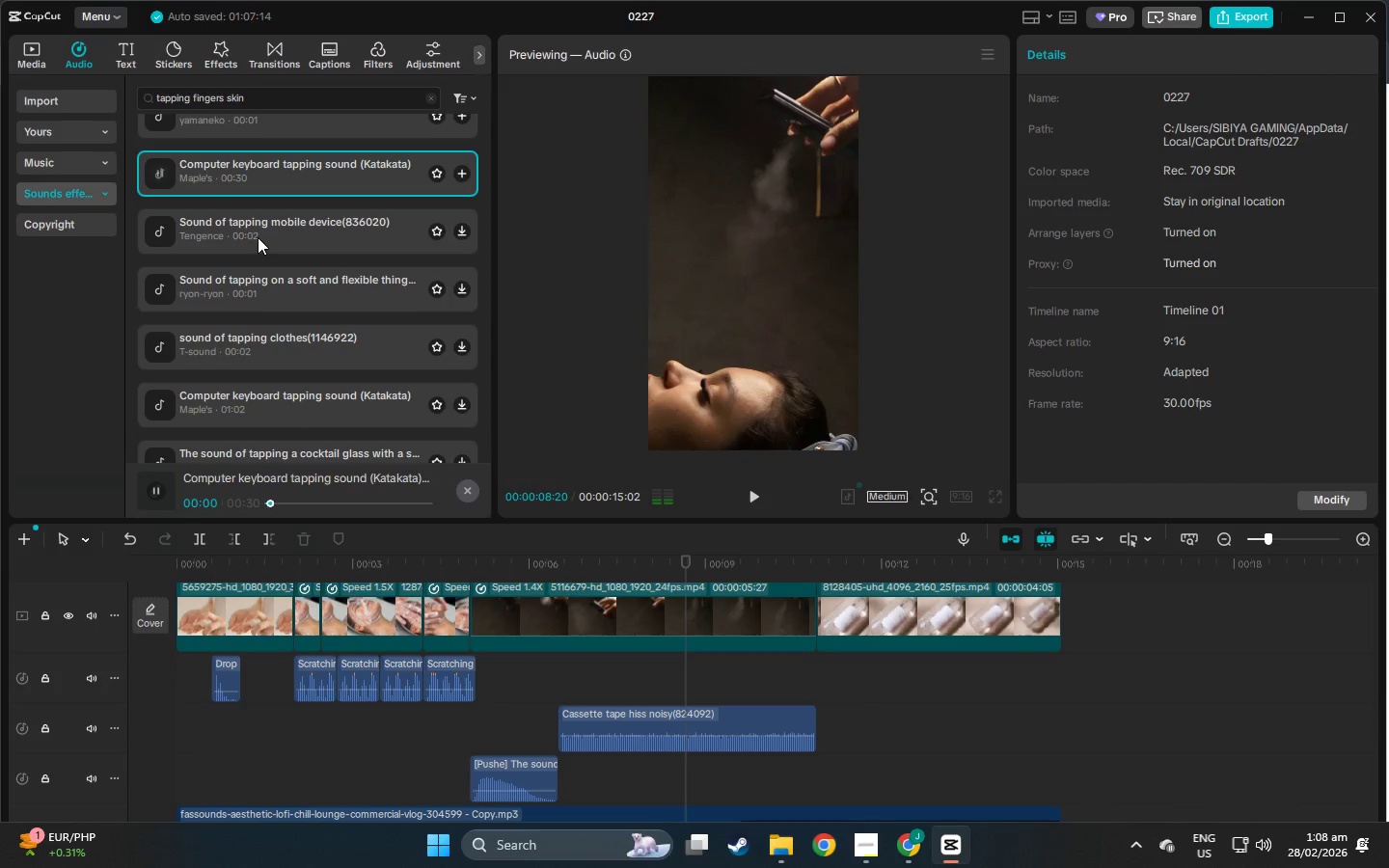 
left_click([258, 237])
 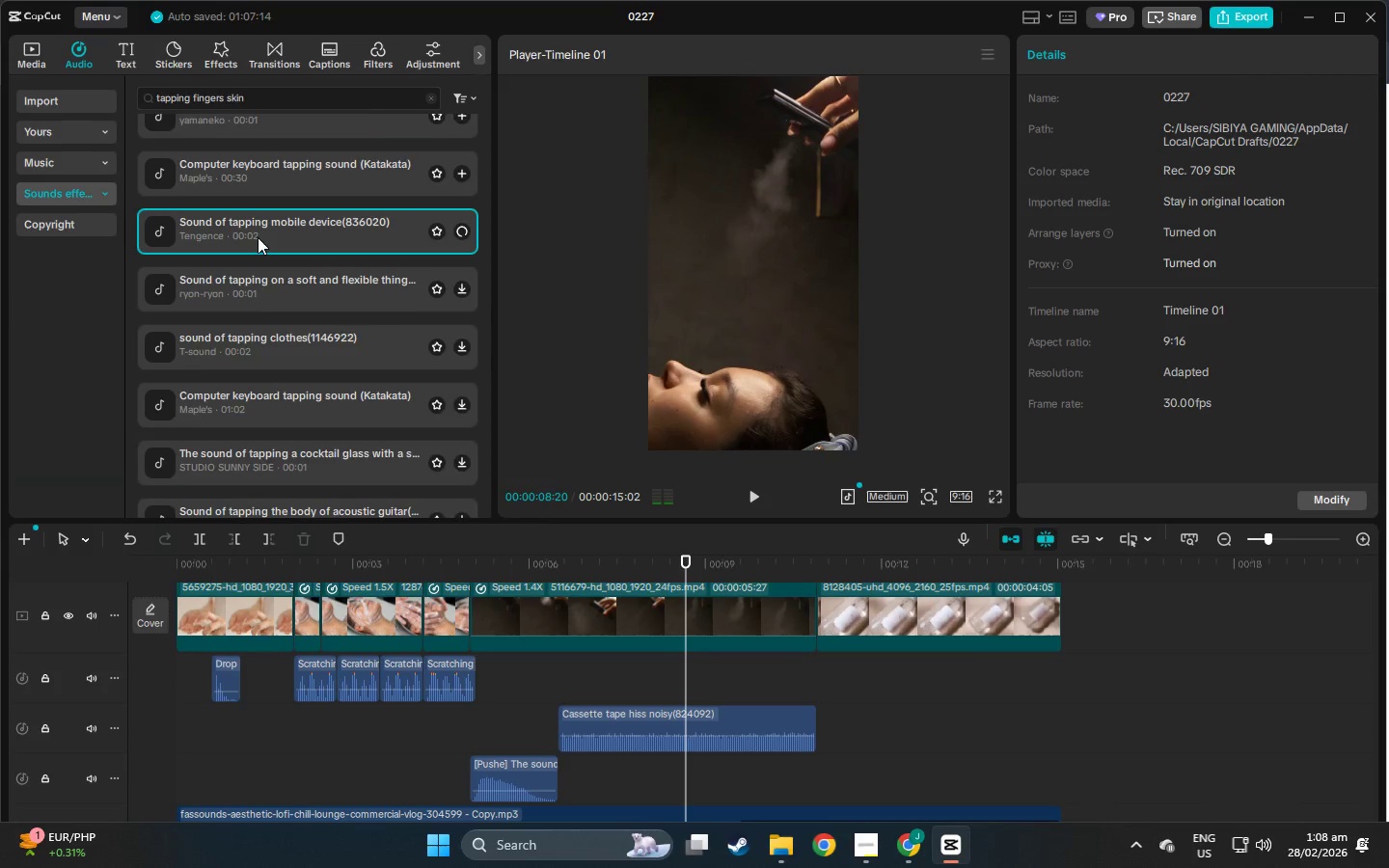 
scroll: coordinate [258, 237], scroll_direction: down, amount: 1.0
 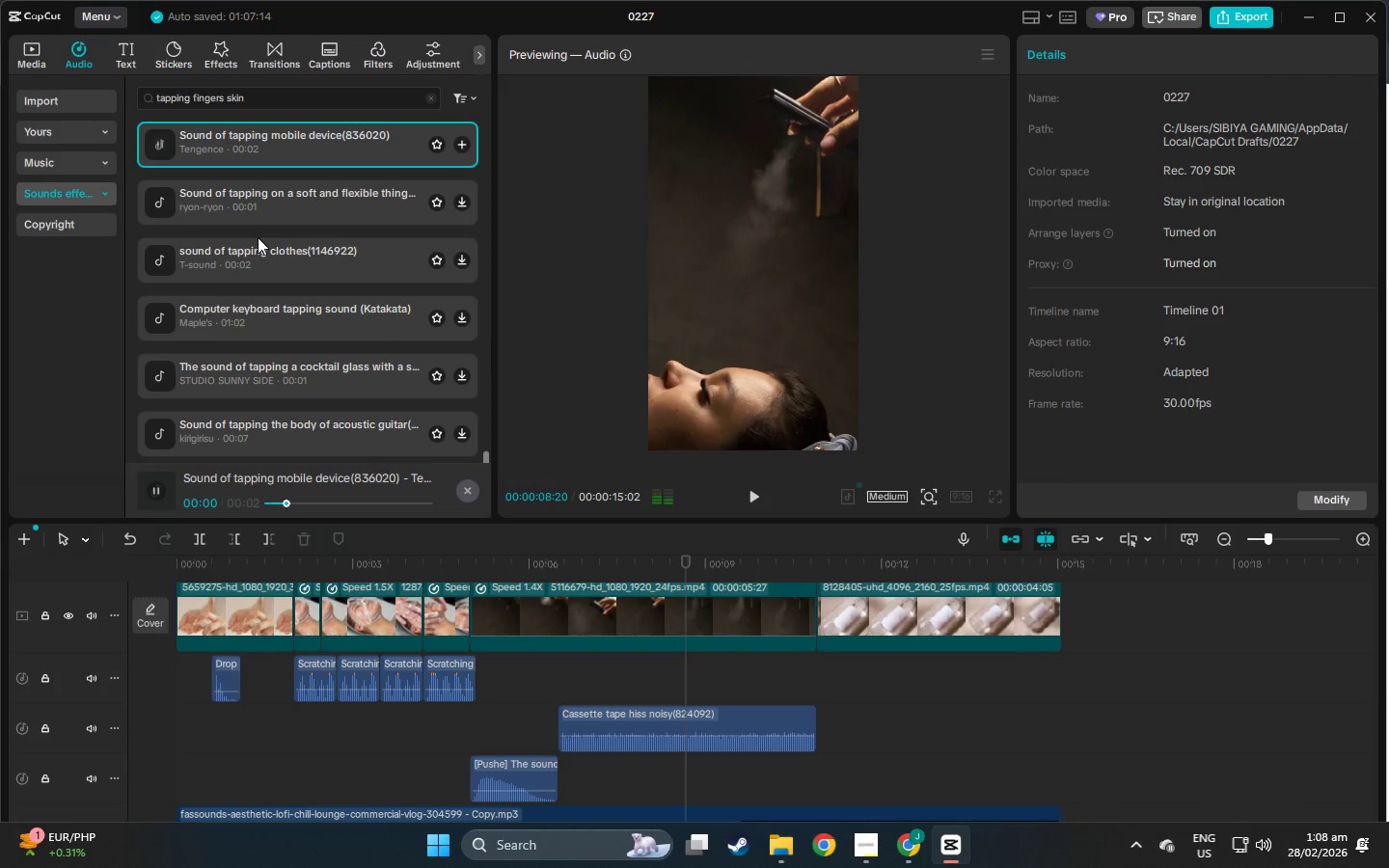 
left_click([255, 238])
 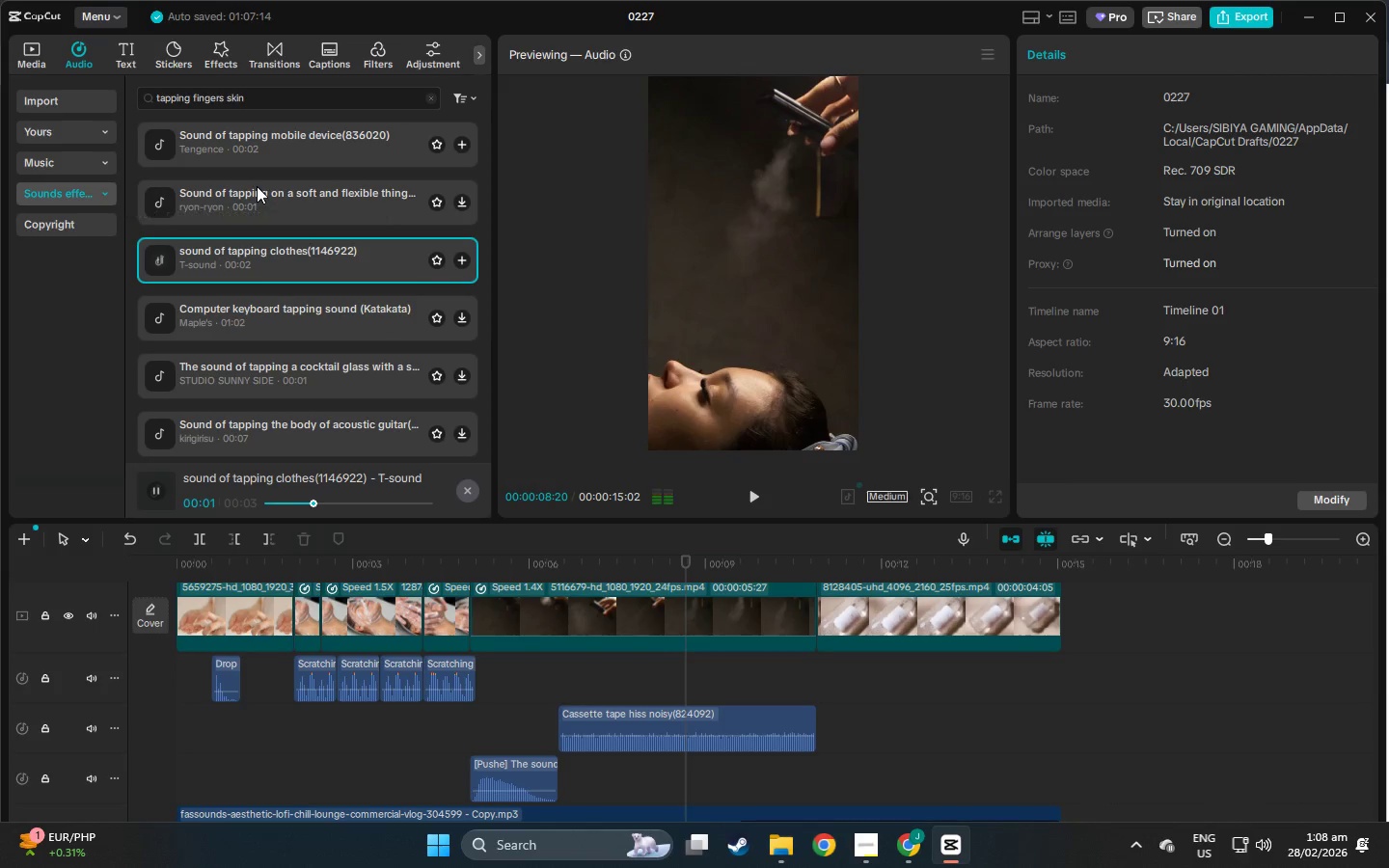 
left_click([275, 207])
 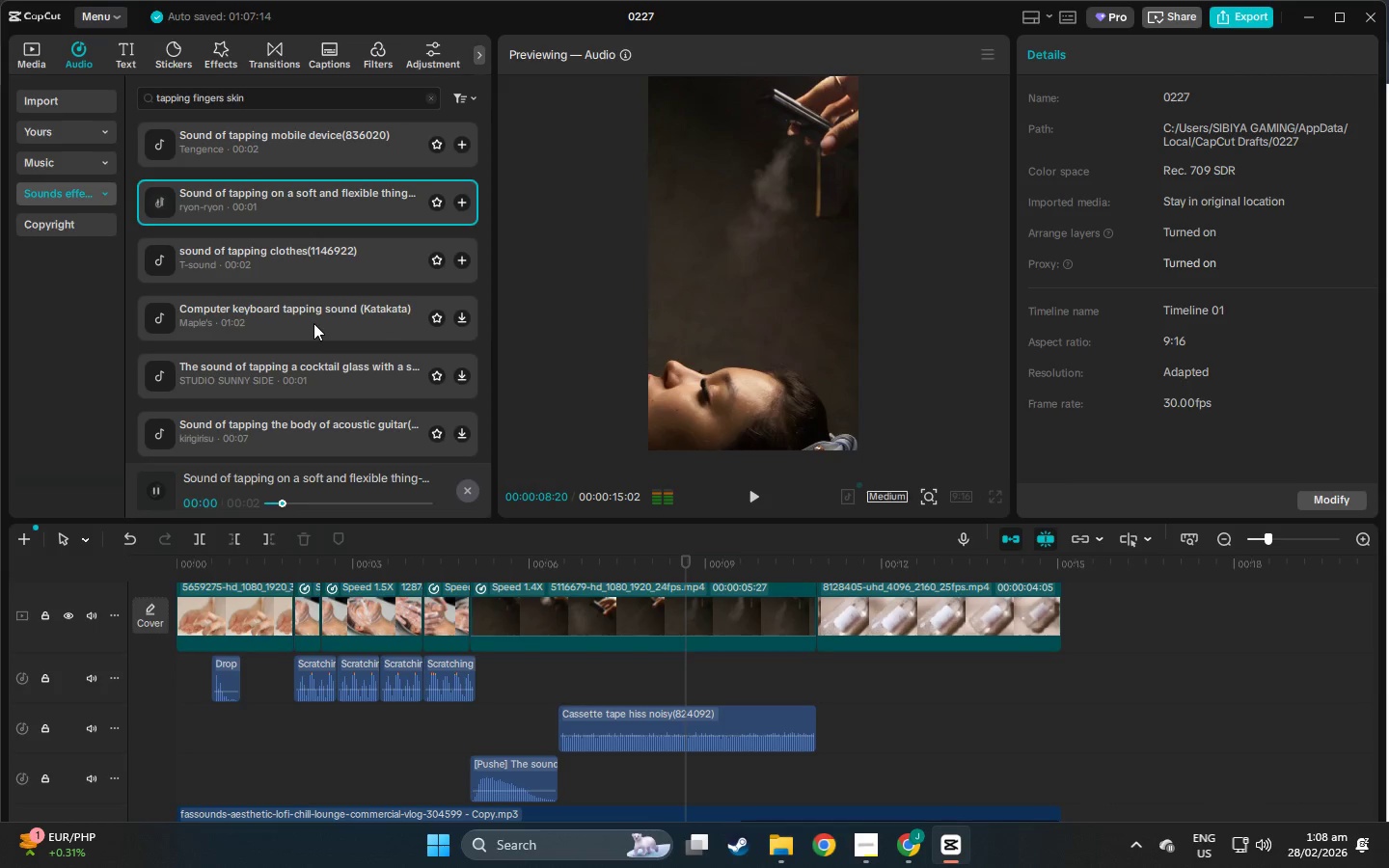 
left_click([313, 323])
 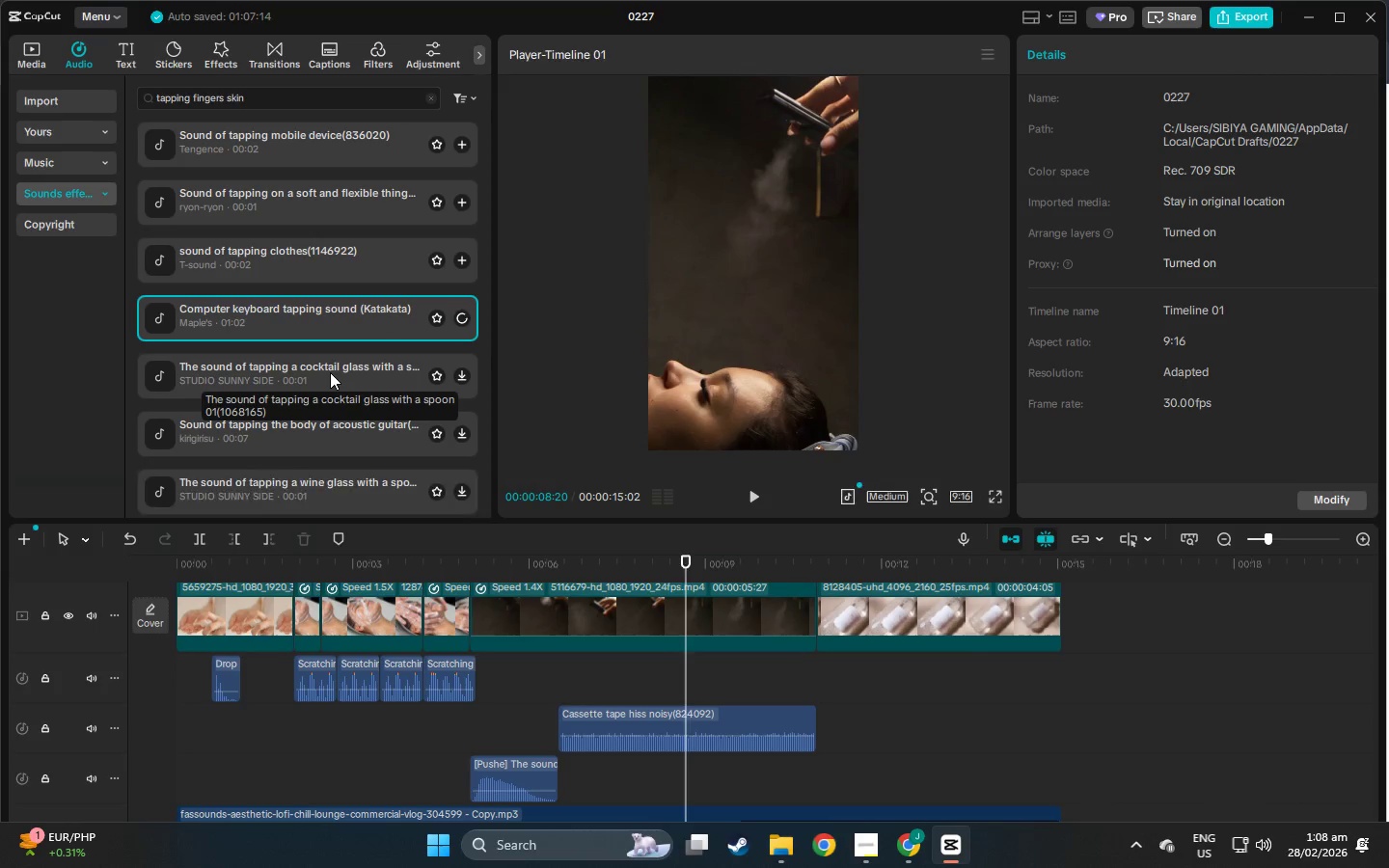 
left_click([330, 372])
 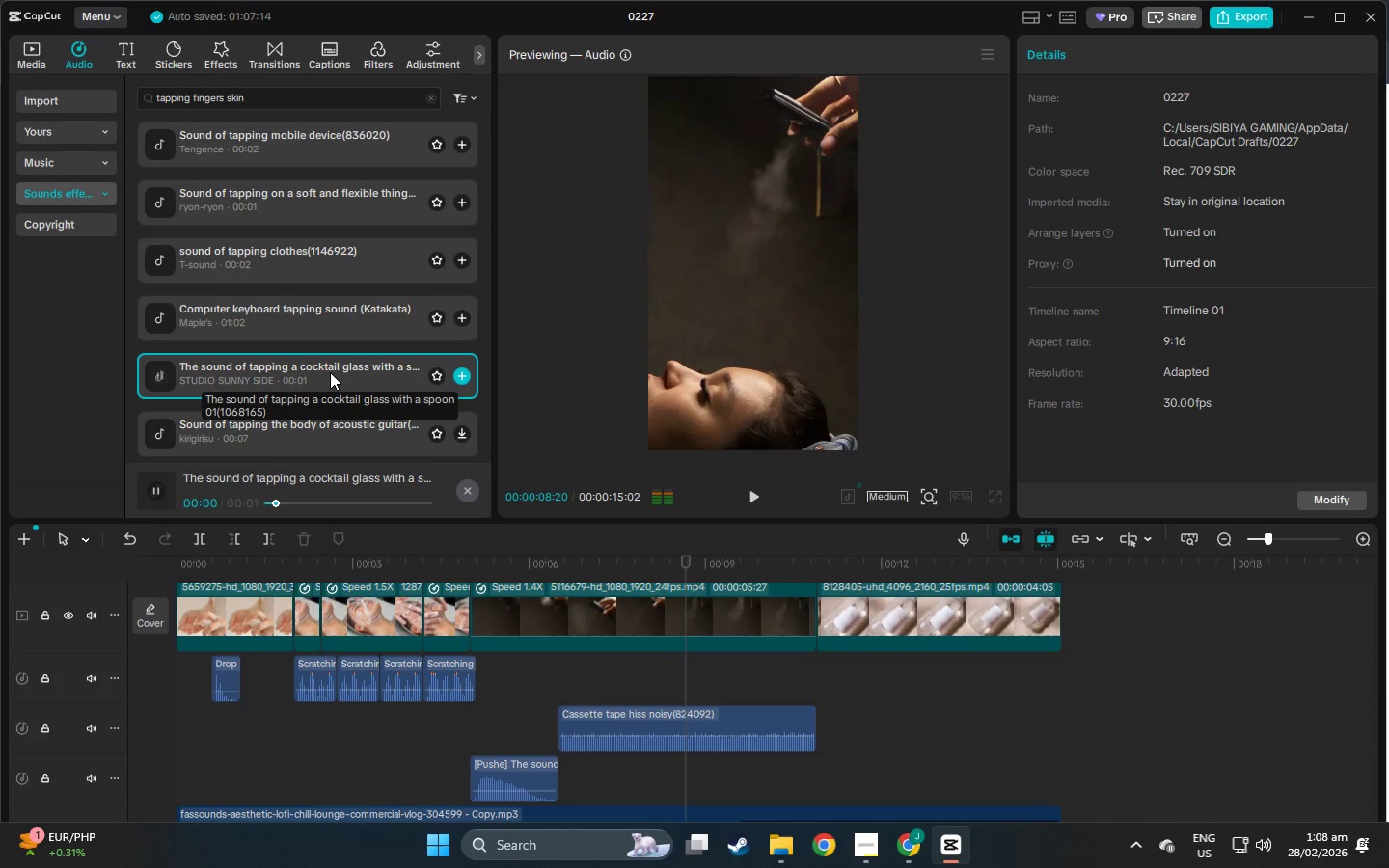 
scroll: coordinate [330, 372], scroll_direction: down, amount: 1.0
 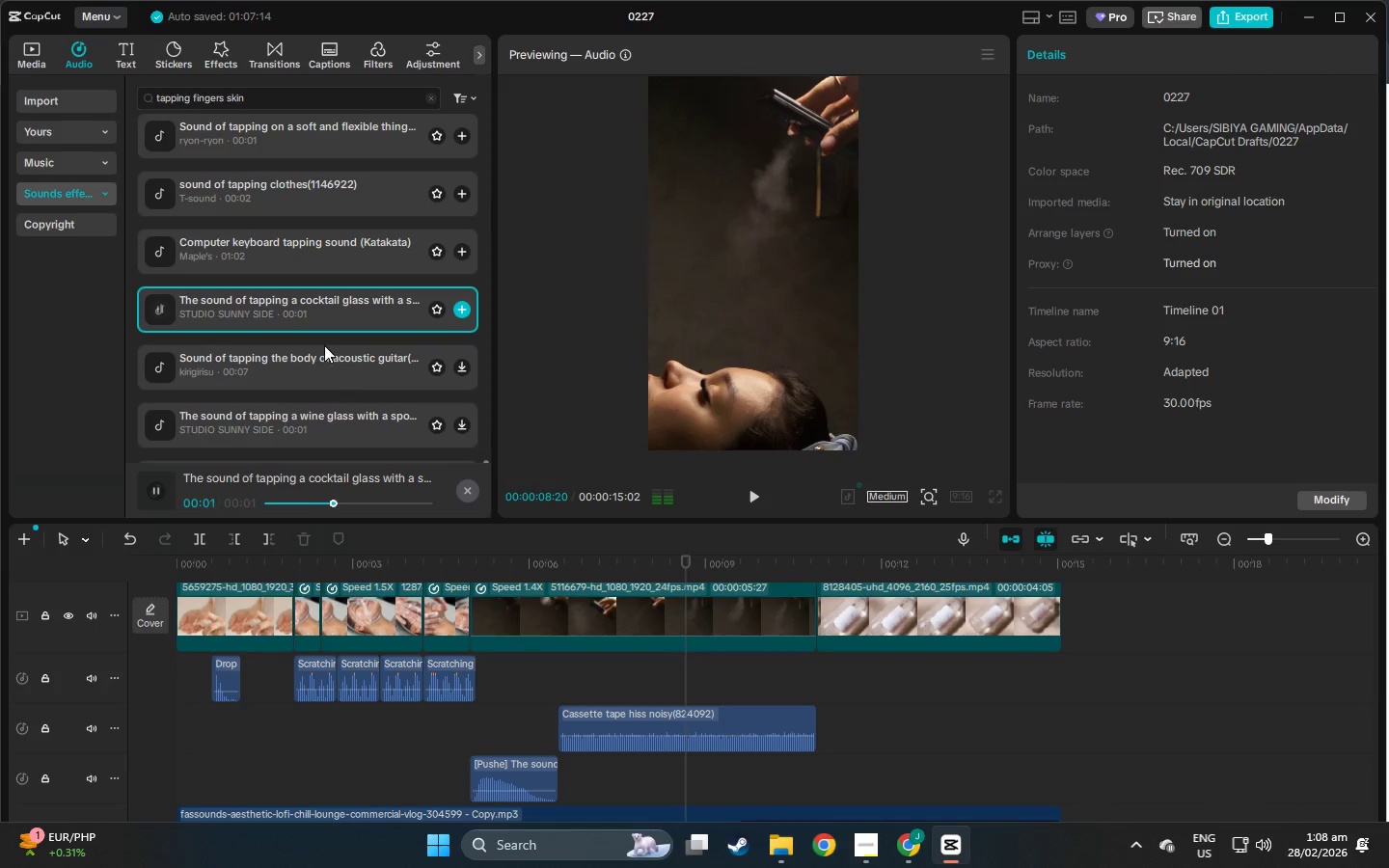 
left_click([324, 345])
 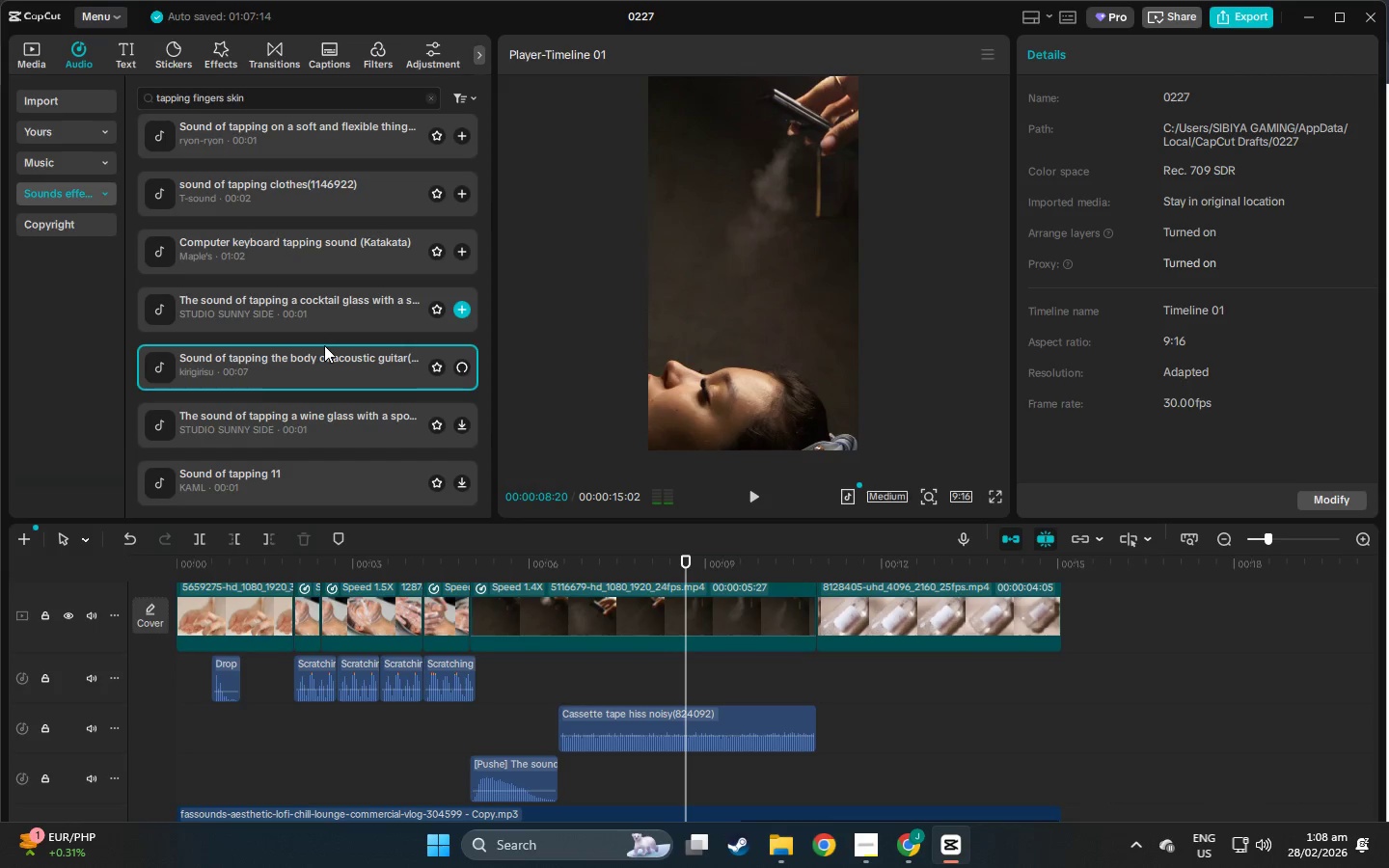 
scroll: coordinate [313, 326], scroll_direction: down, amount: 5.0
 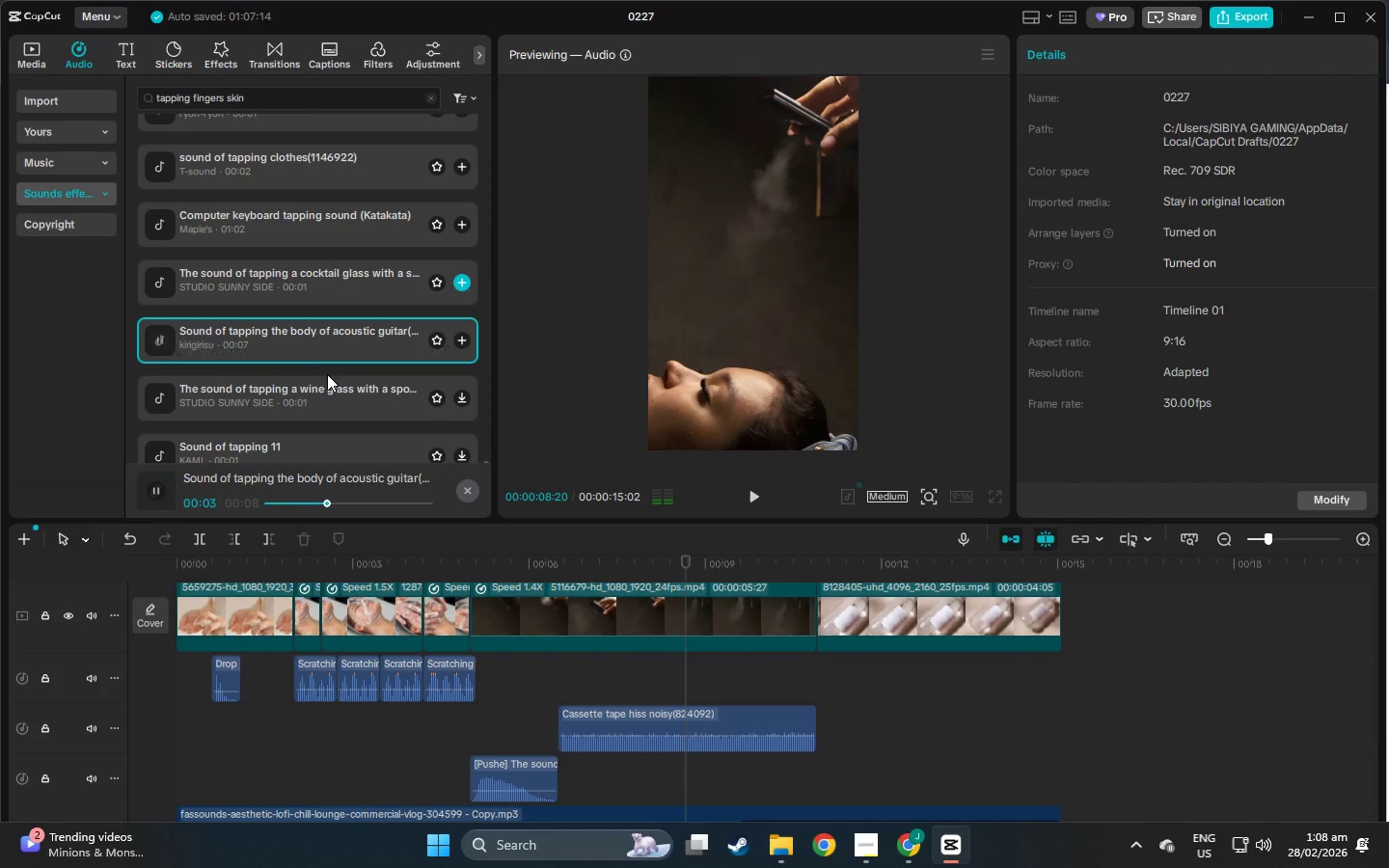 
left_click([334, 390])
 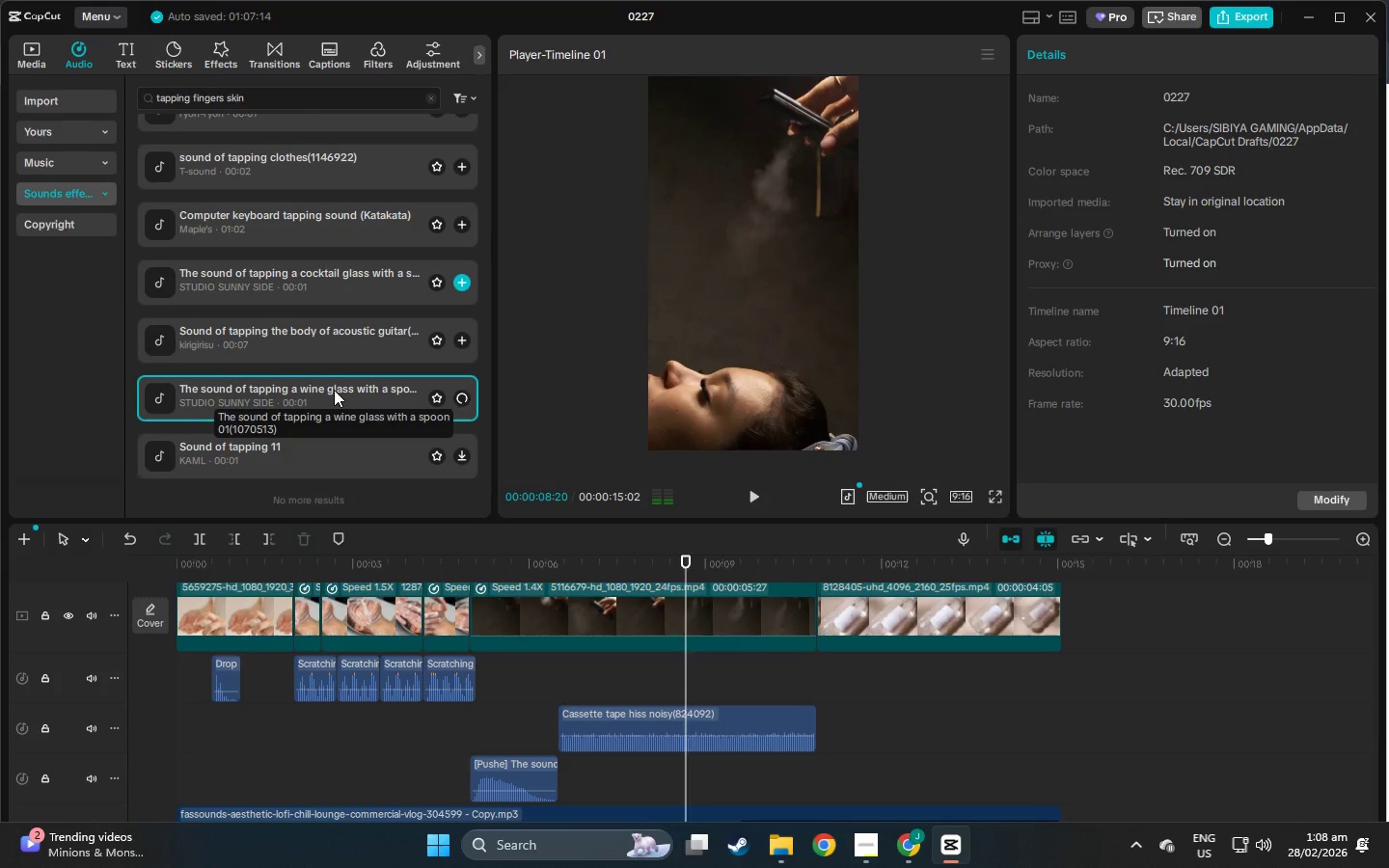 
scroll: coordinate [334, 390], scroll_direction: down, amount: 2.0
 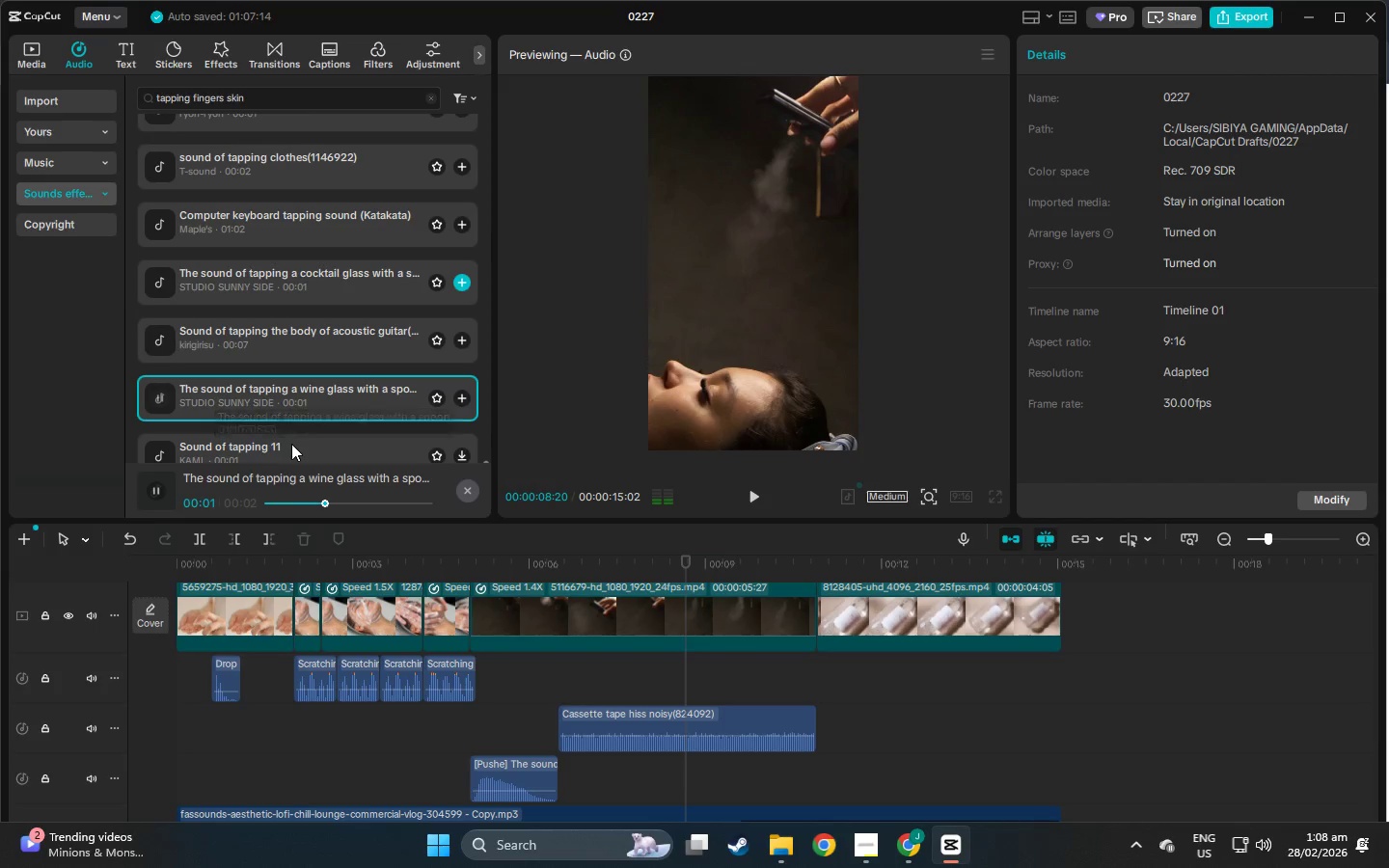 
left_click([292, 444])
 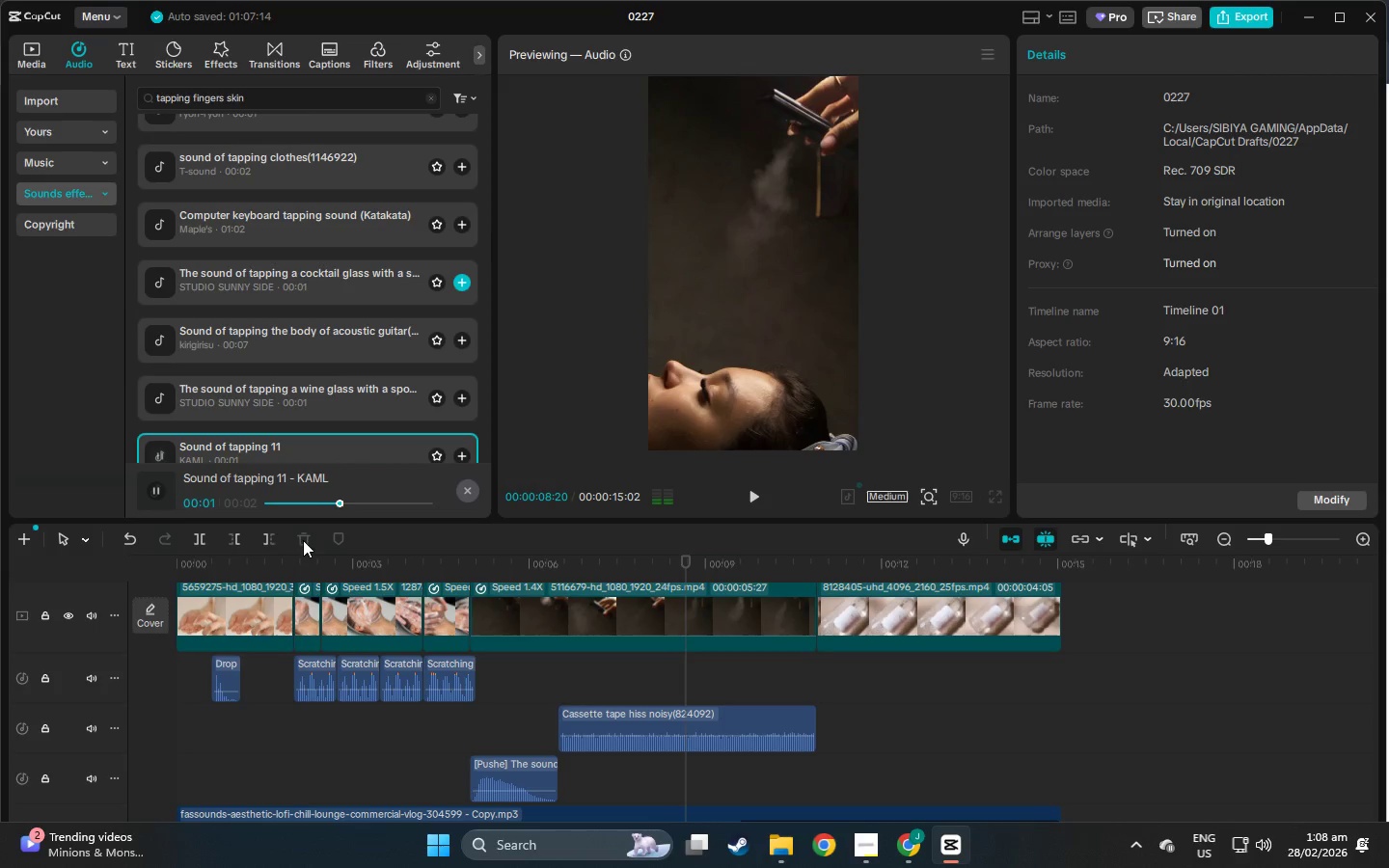 
left_click([207, 561])
 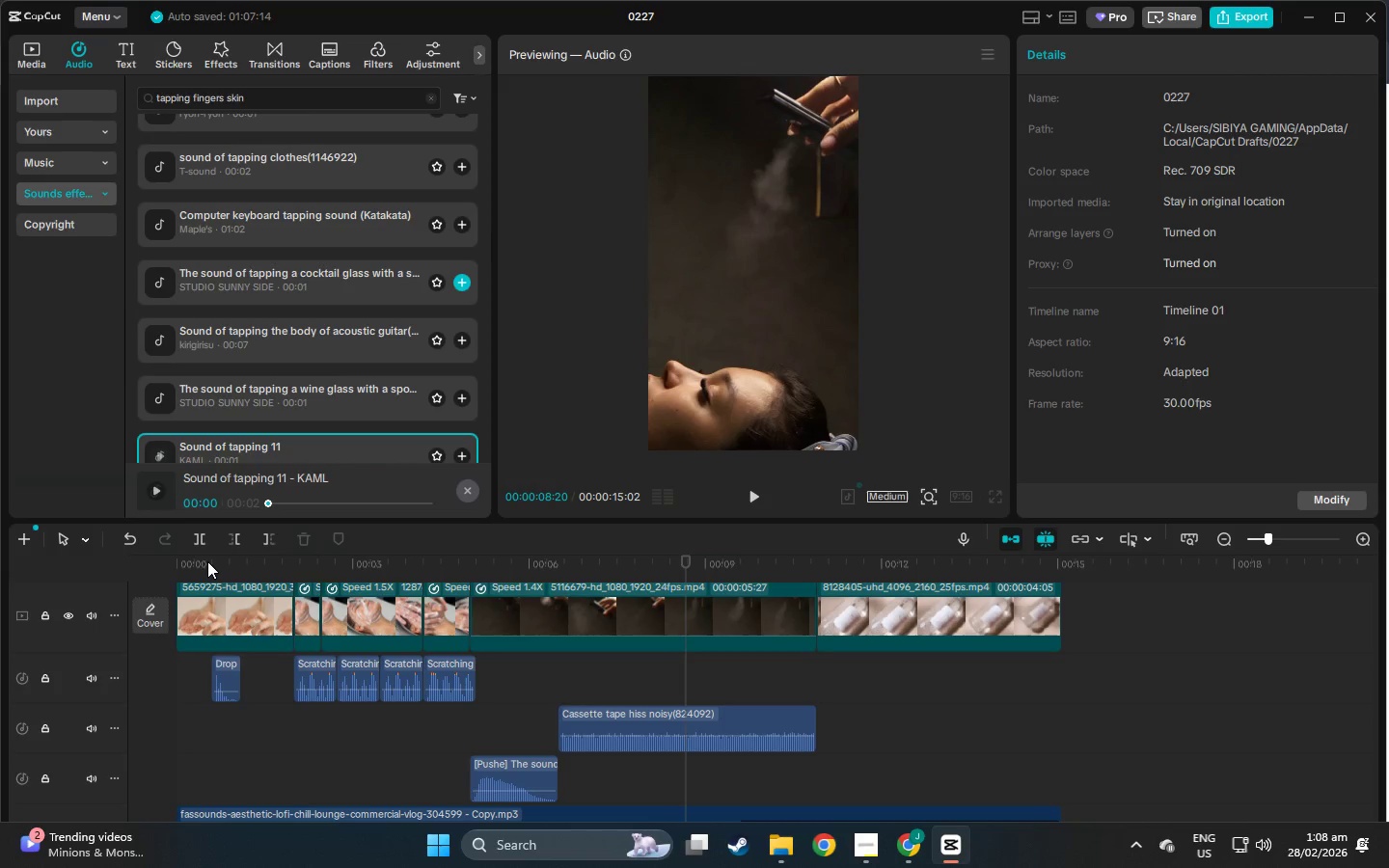 
left_click_drag(start_coordinate=[207, 561], to_coordinate=[203, 560])
 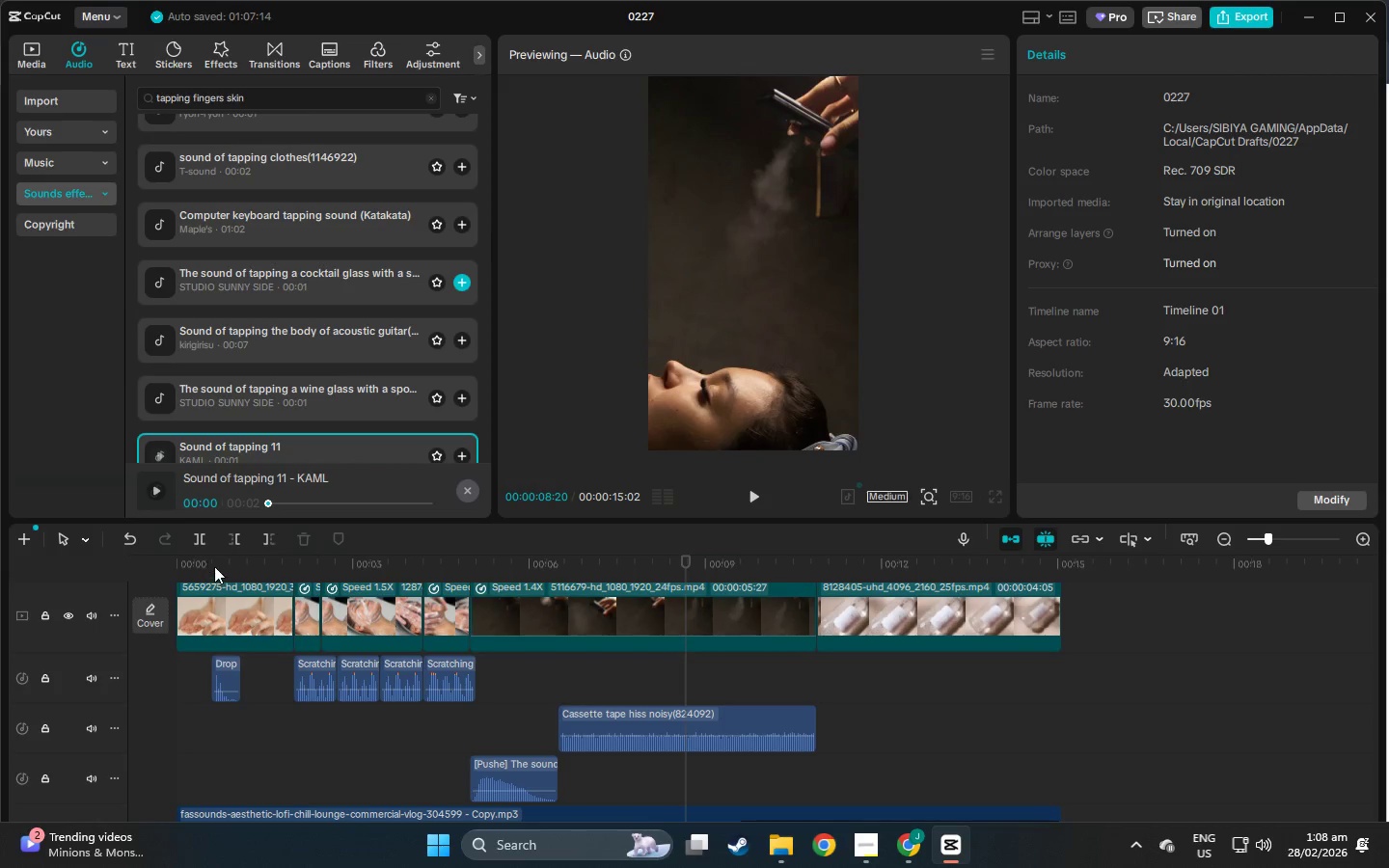 
left_click([220, 567])
 